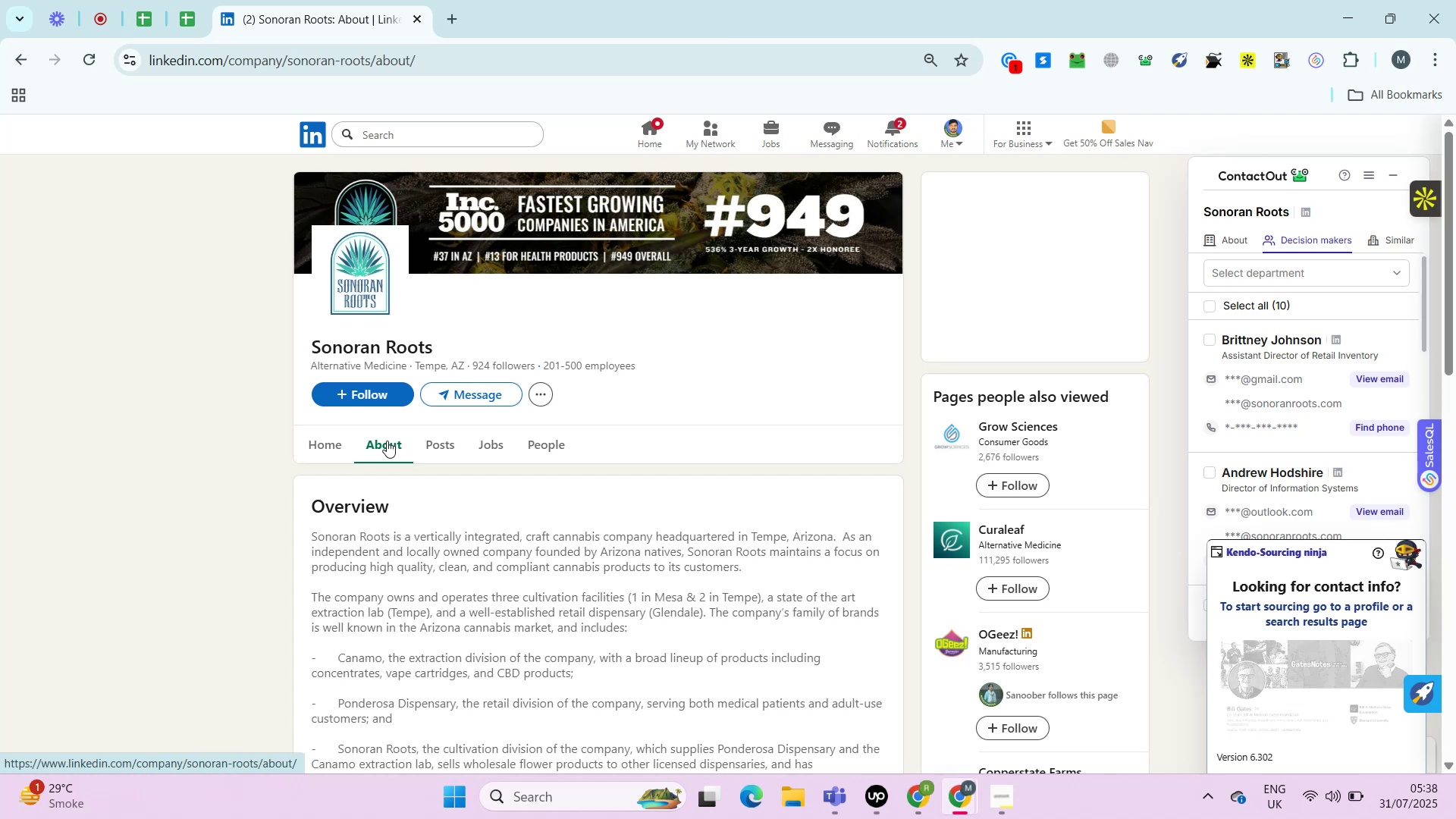 
key(Alt+Control+AltRight)
 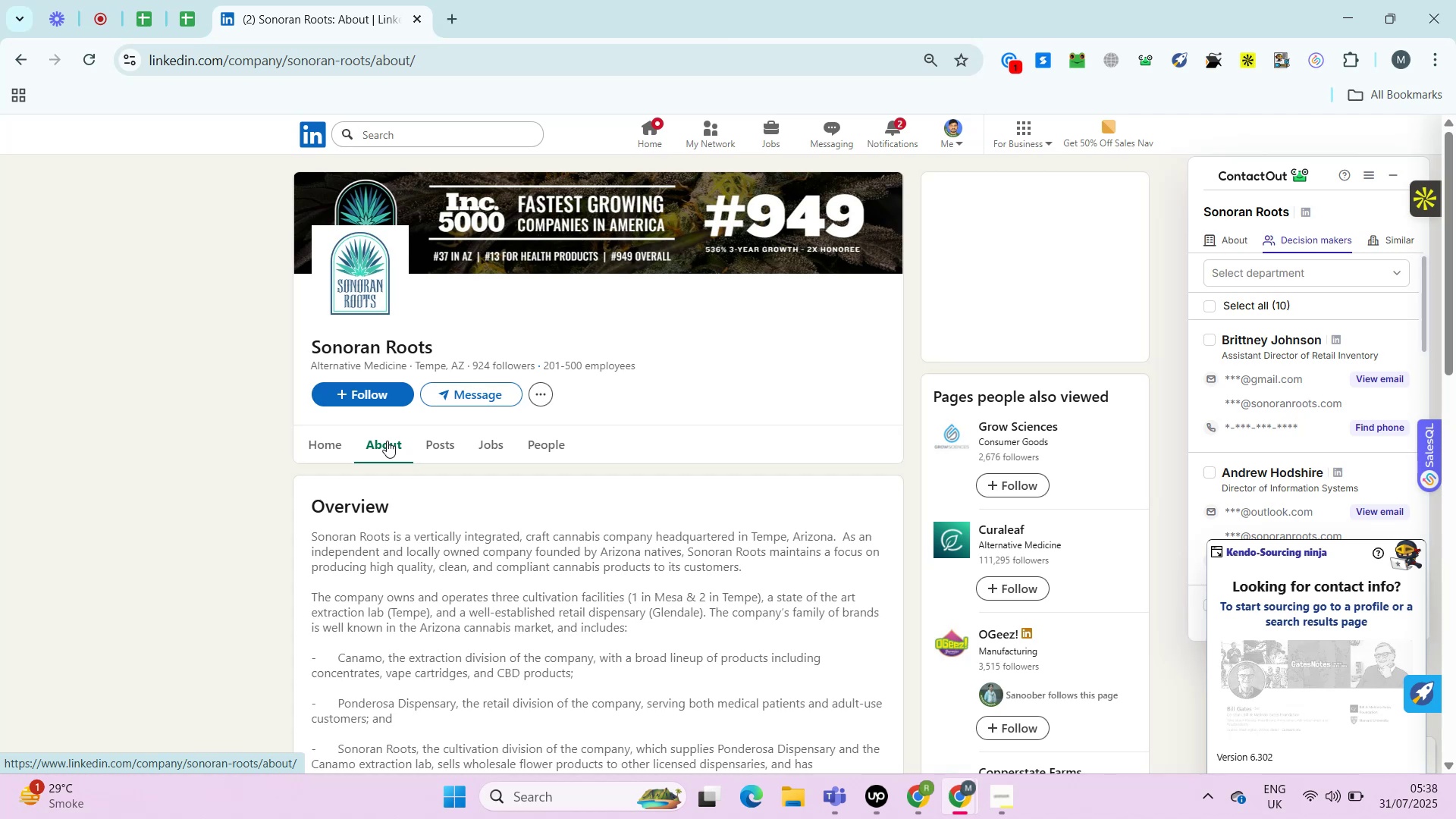 
key(Alt+Control+ControlRight)
 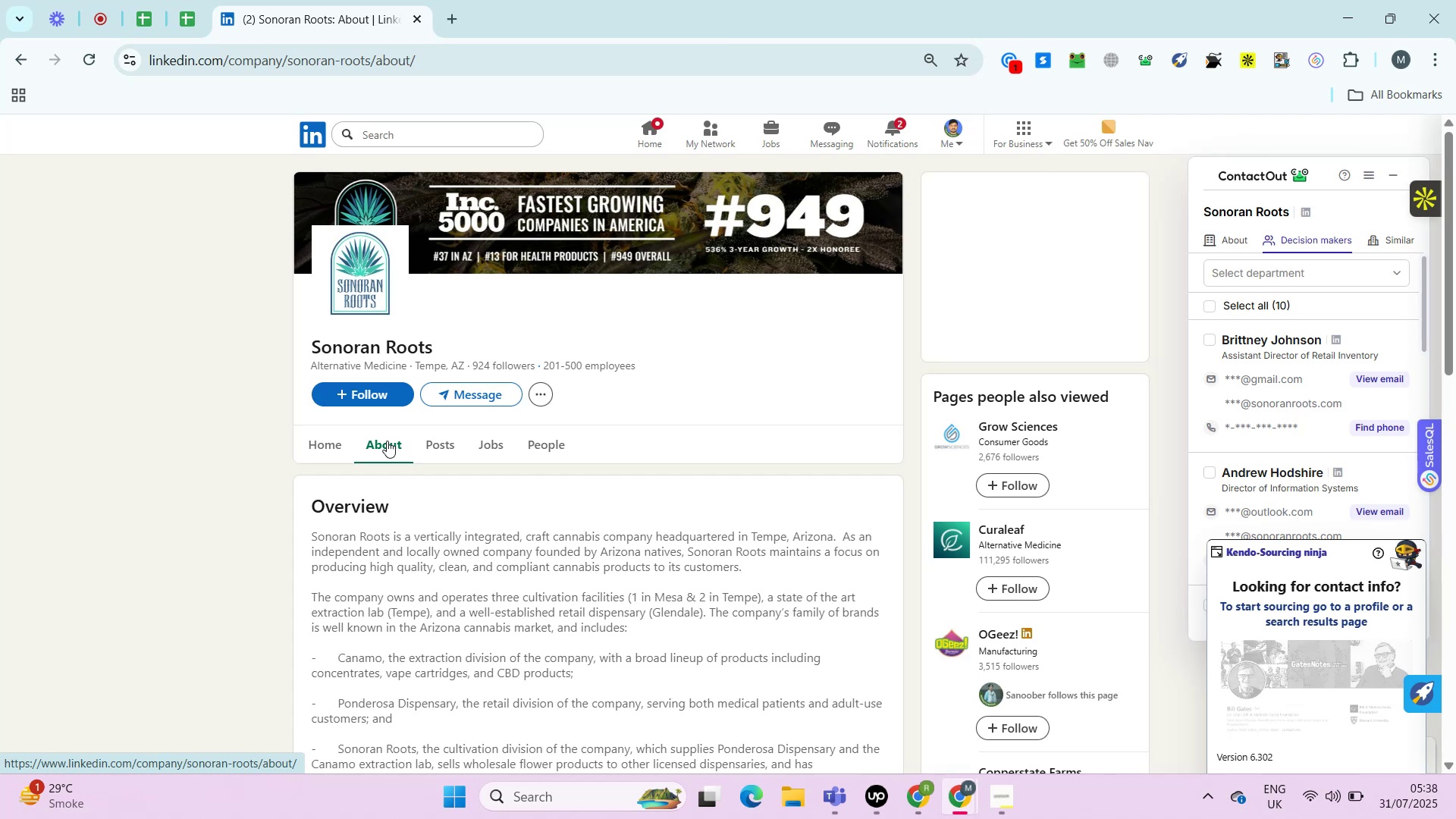 
key(Alt+Control+AltRight)
 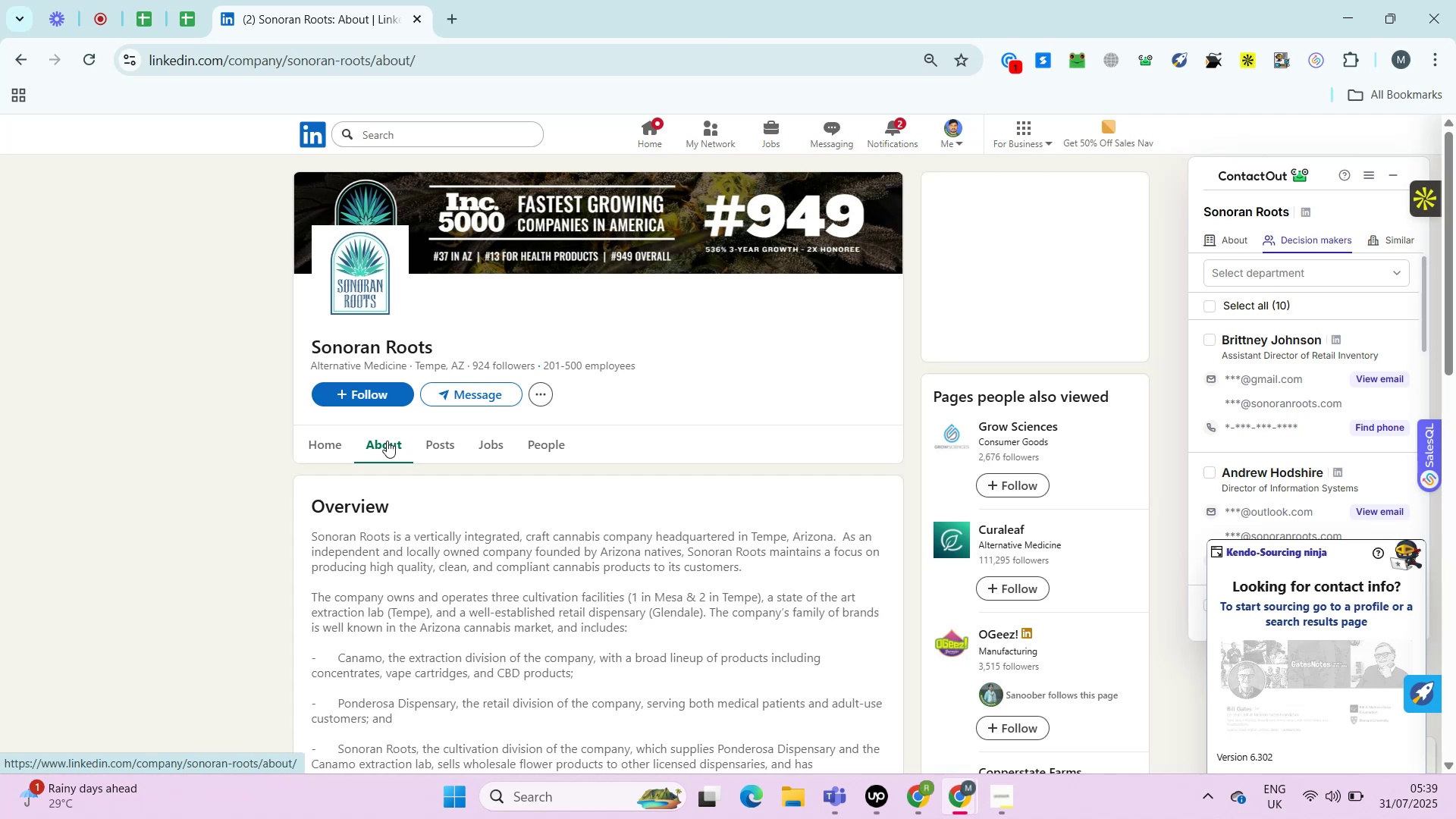 
wait(60.1)
 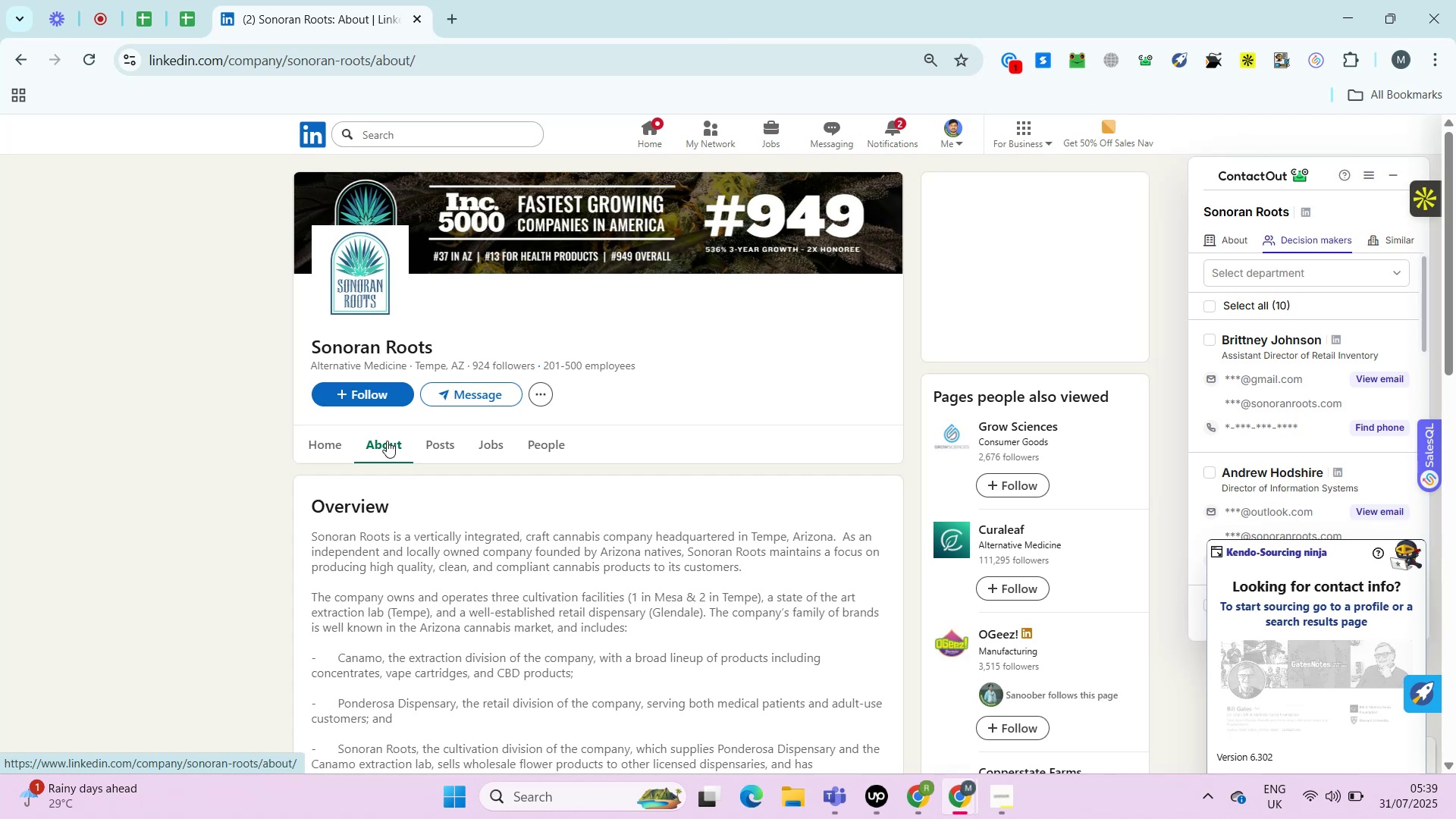 
key(Control+ControlRight)
 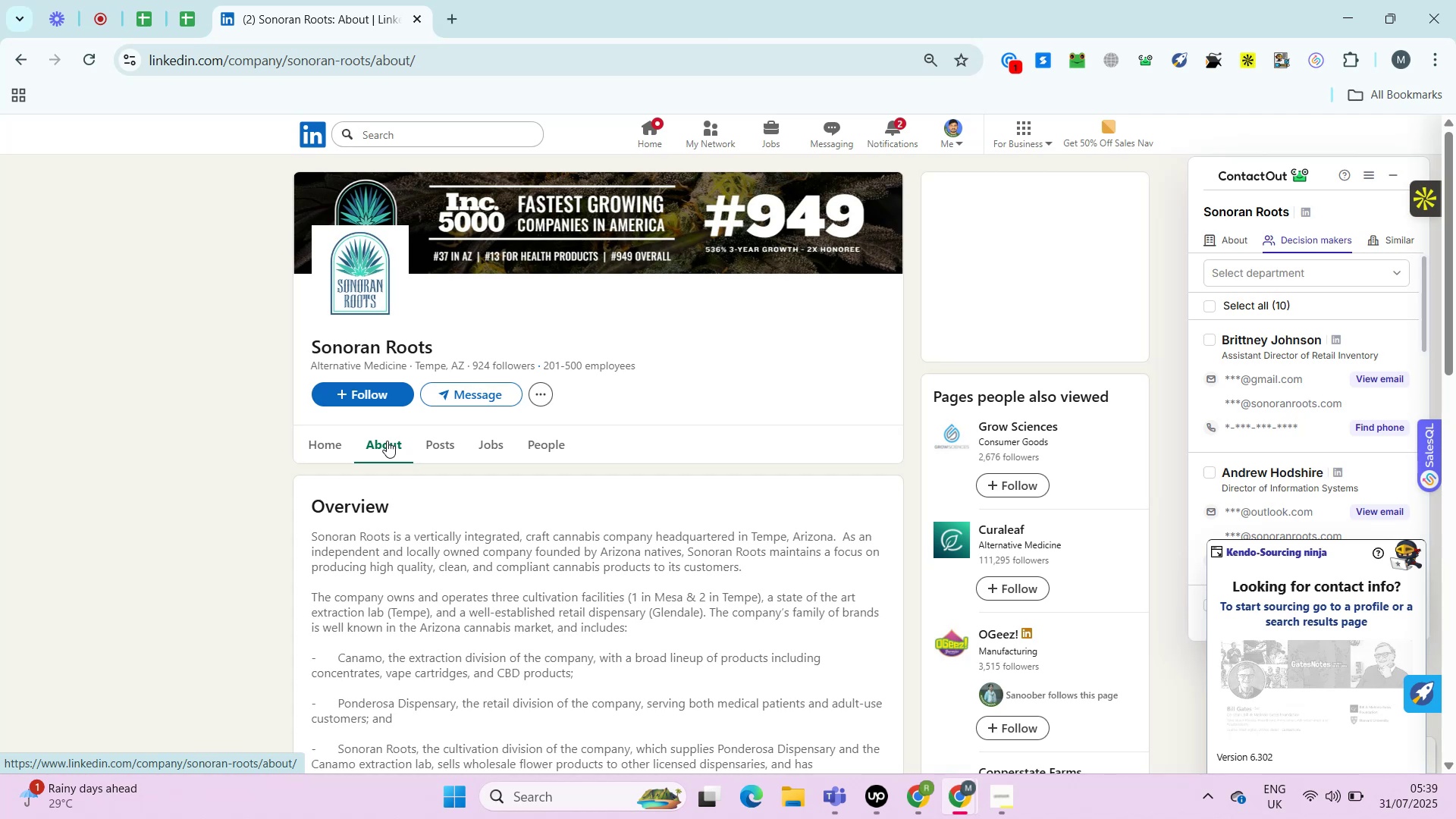 
key(Alt+Control+AltRight)
 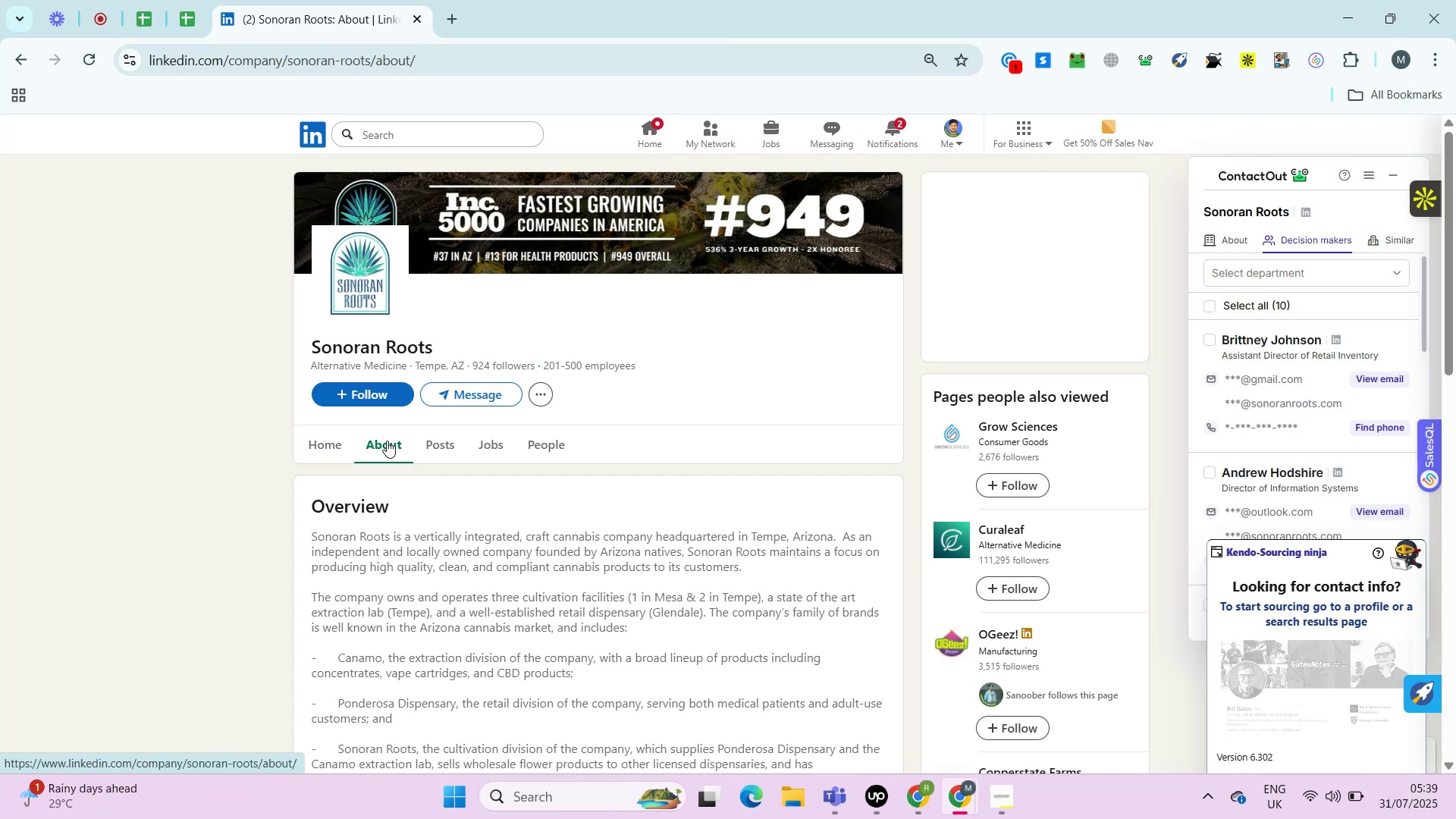 
key(Alt+Control+ControlRight)
 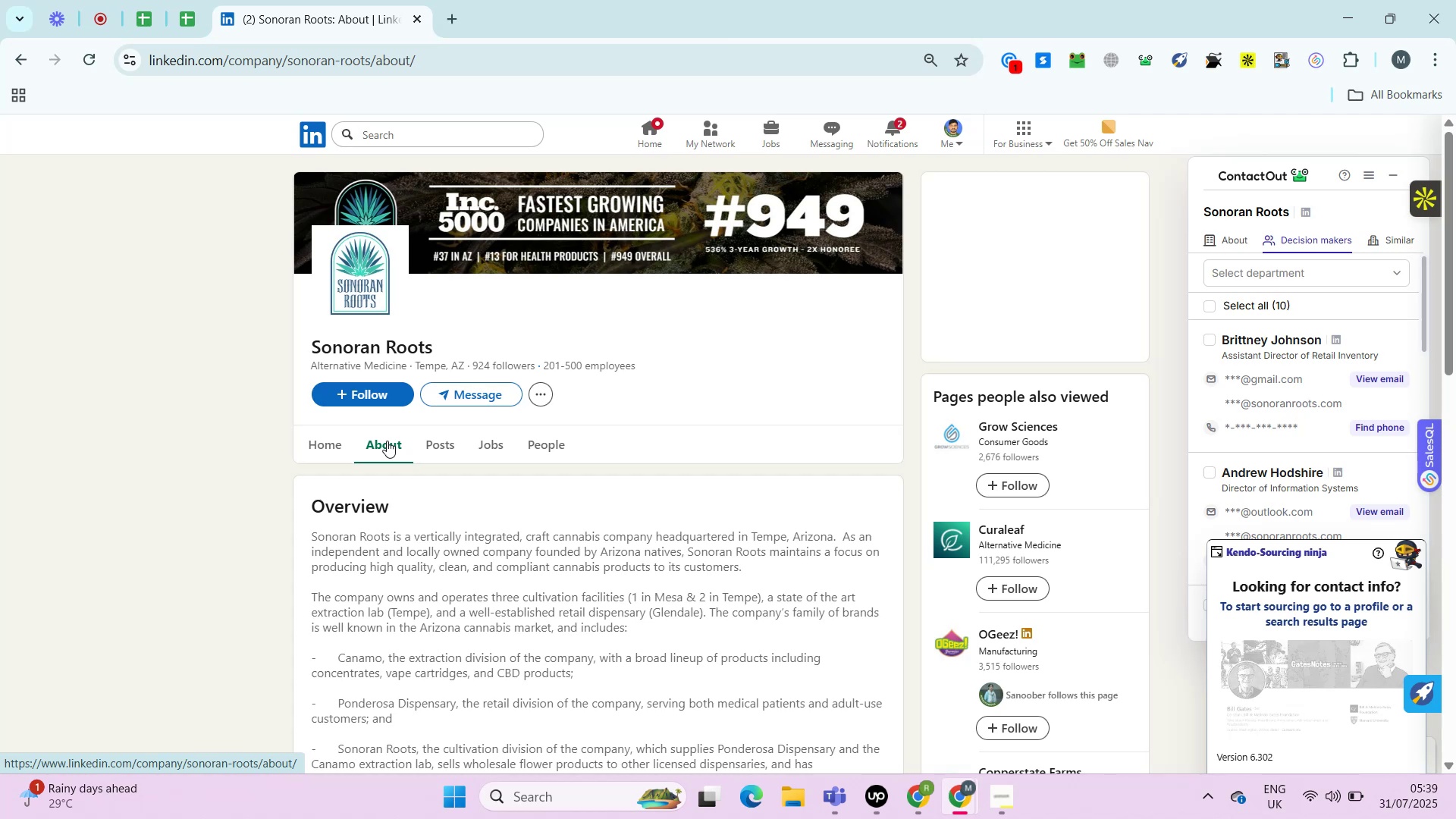 
key(Alt+Control+AltRight)
 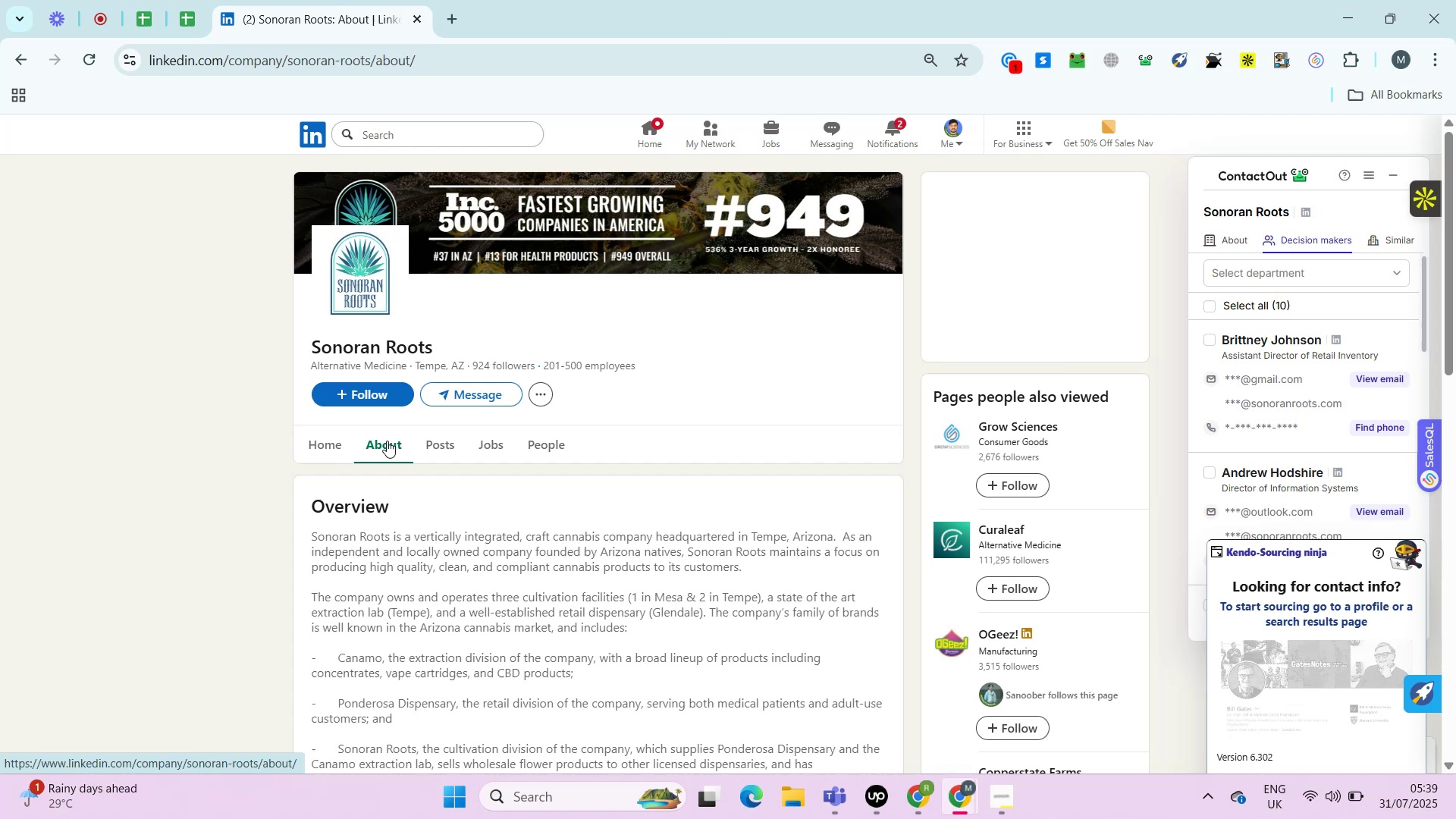 
key(Alt+Control+ControlRight)
 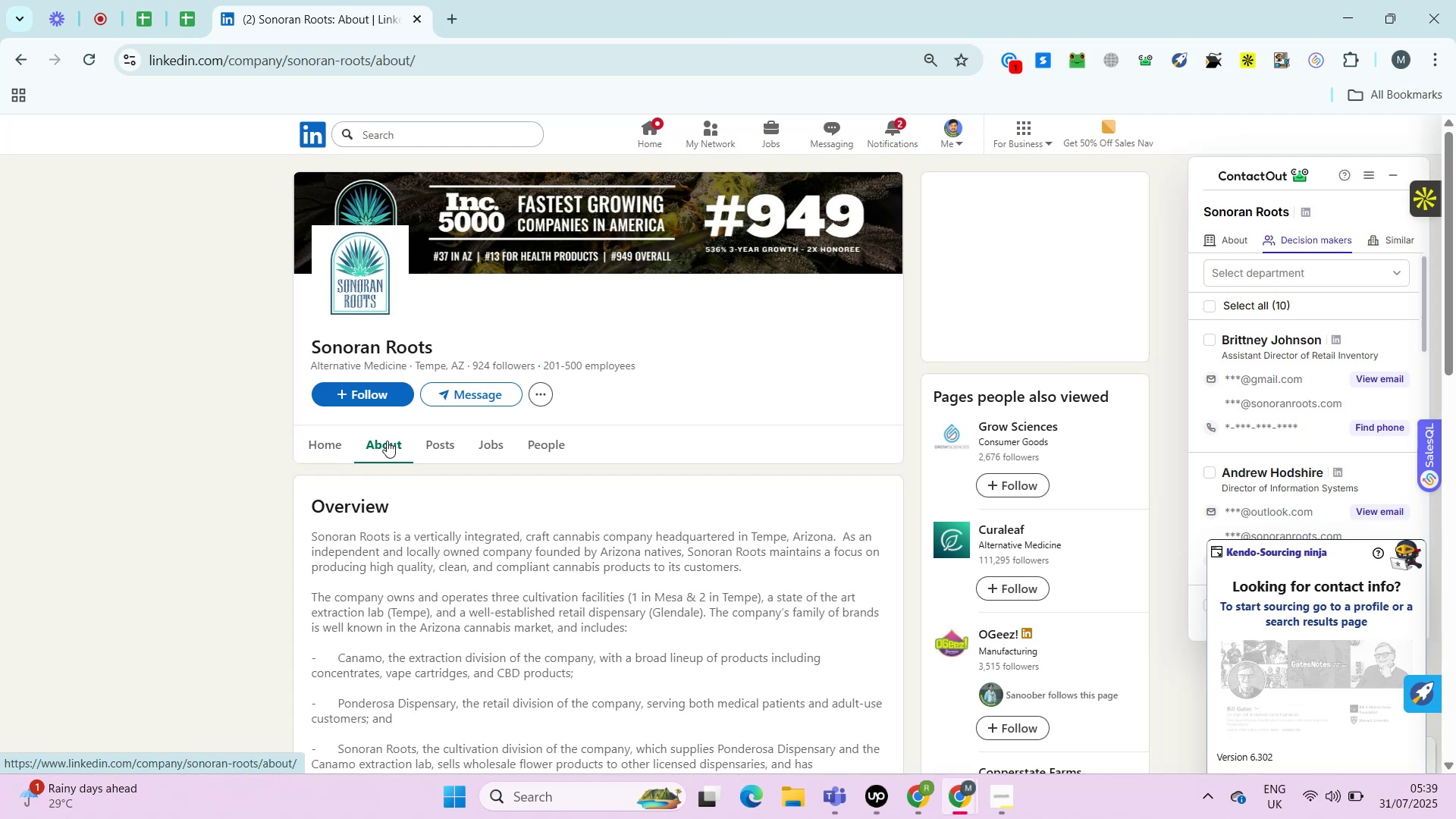 
key(Alt+Control+AltRight)
 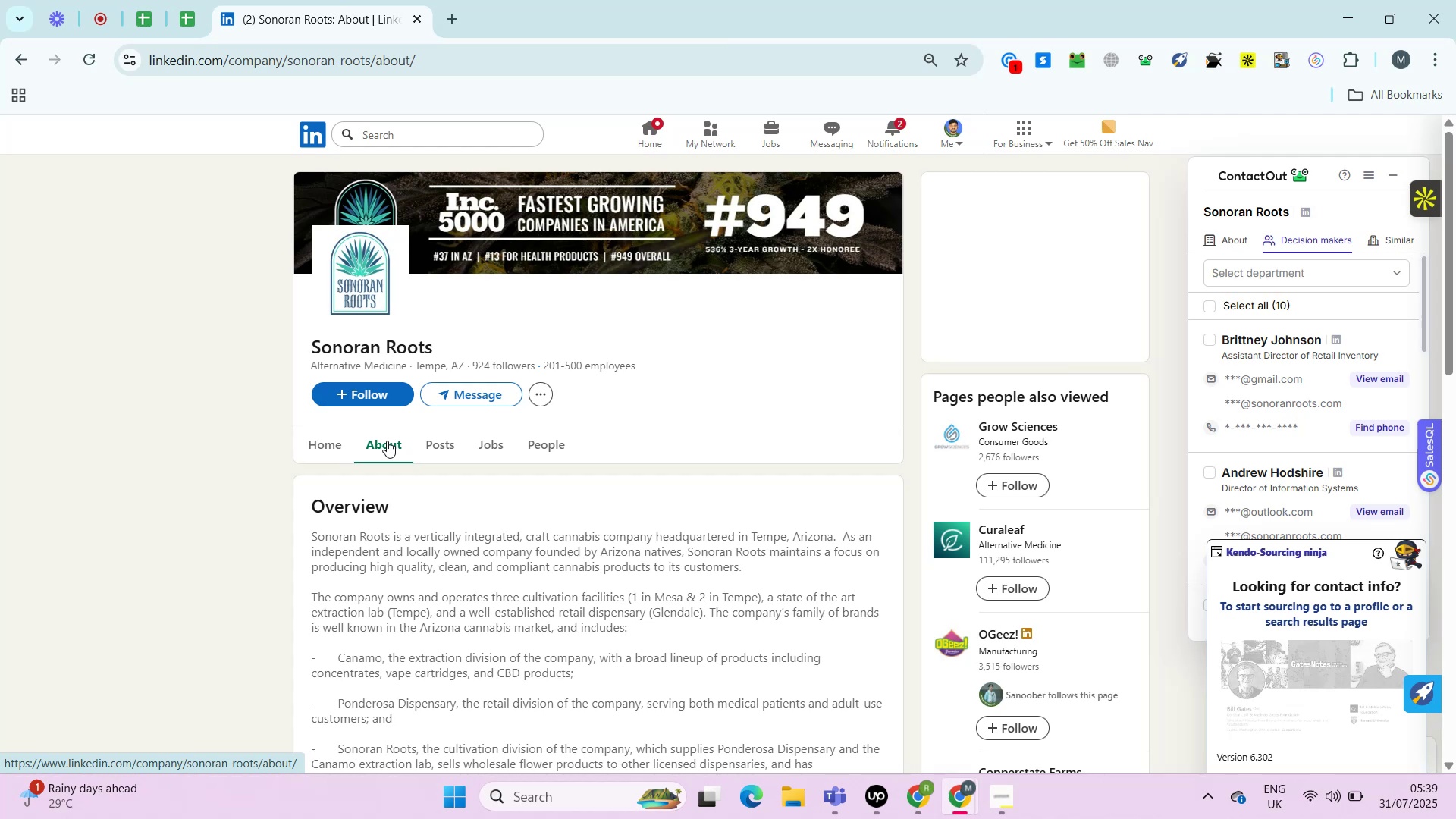 
key(Alt+Control+ControlRight)
 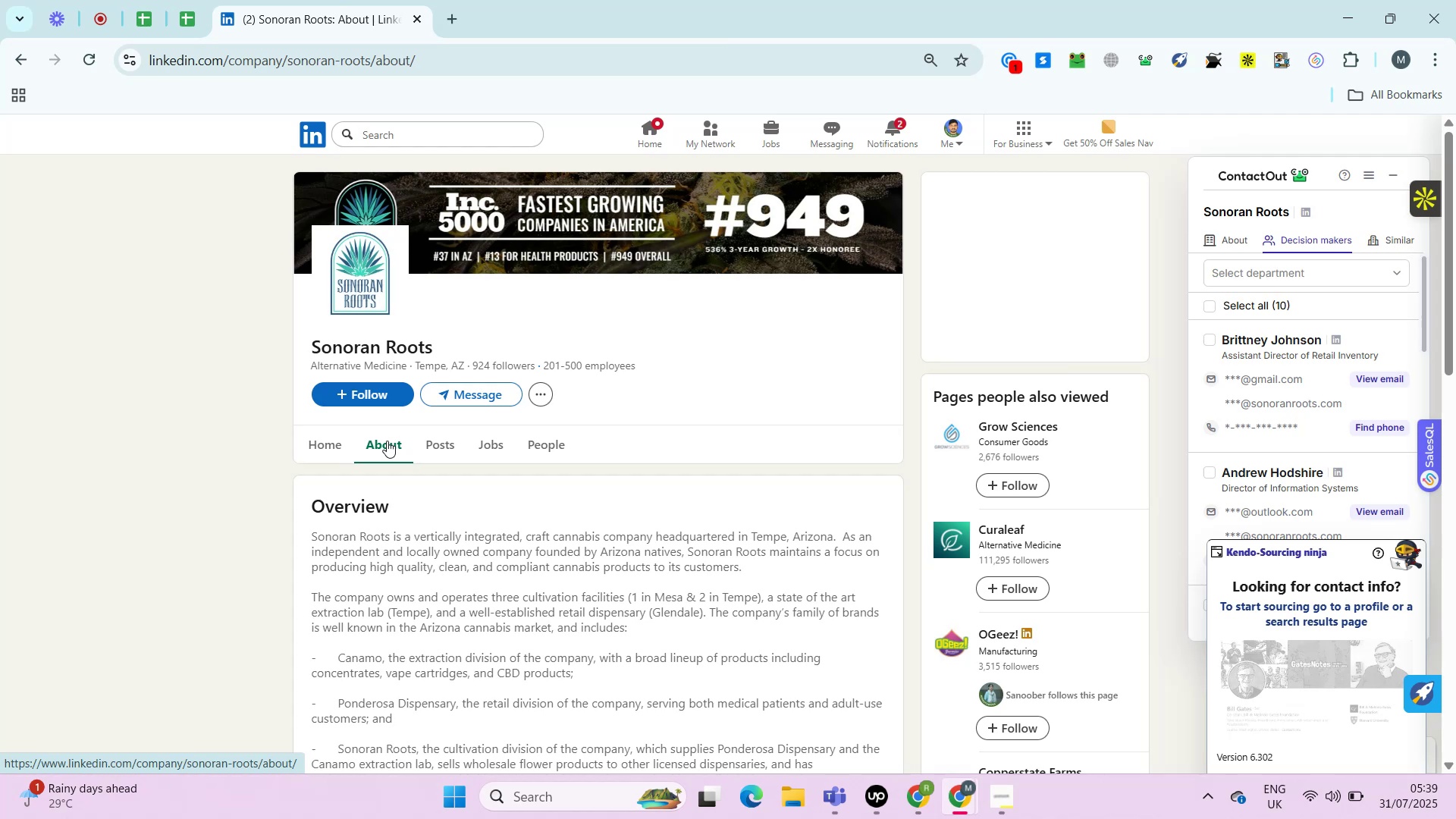 
key(Alt+Control+AltRight)
 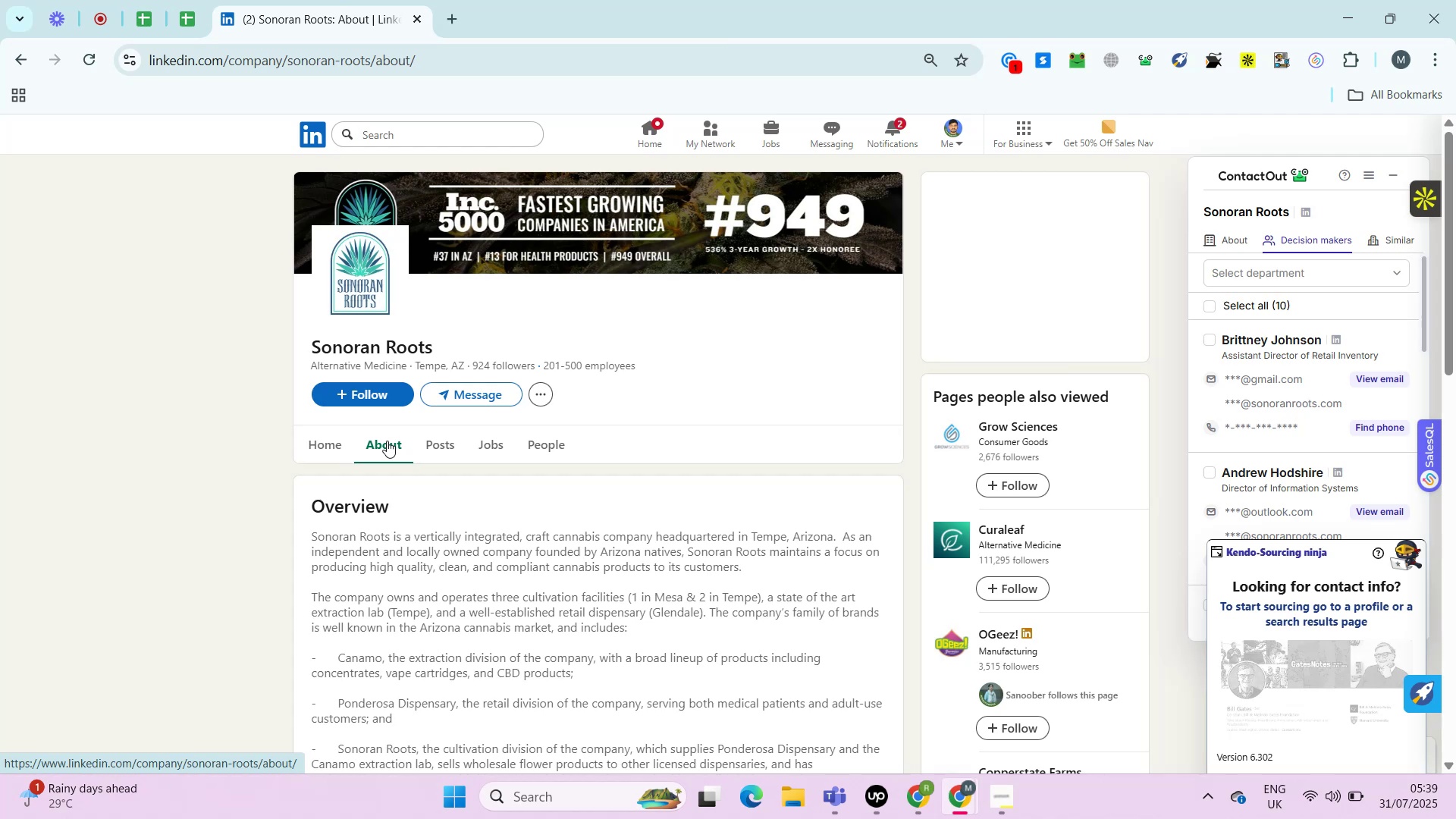 
key(Alt+Control+ControlRight)
 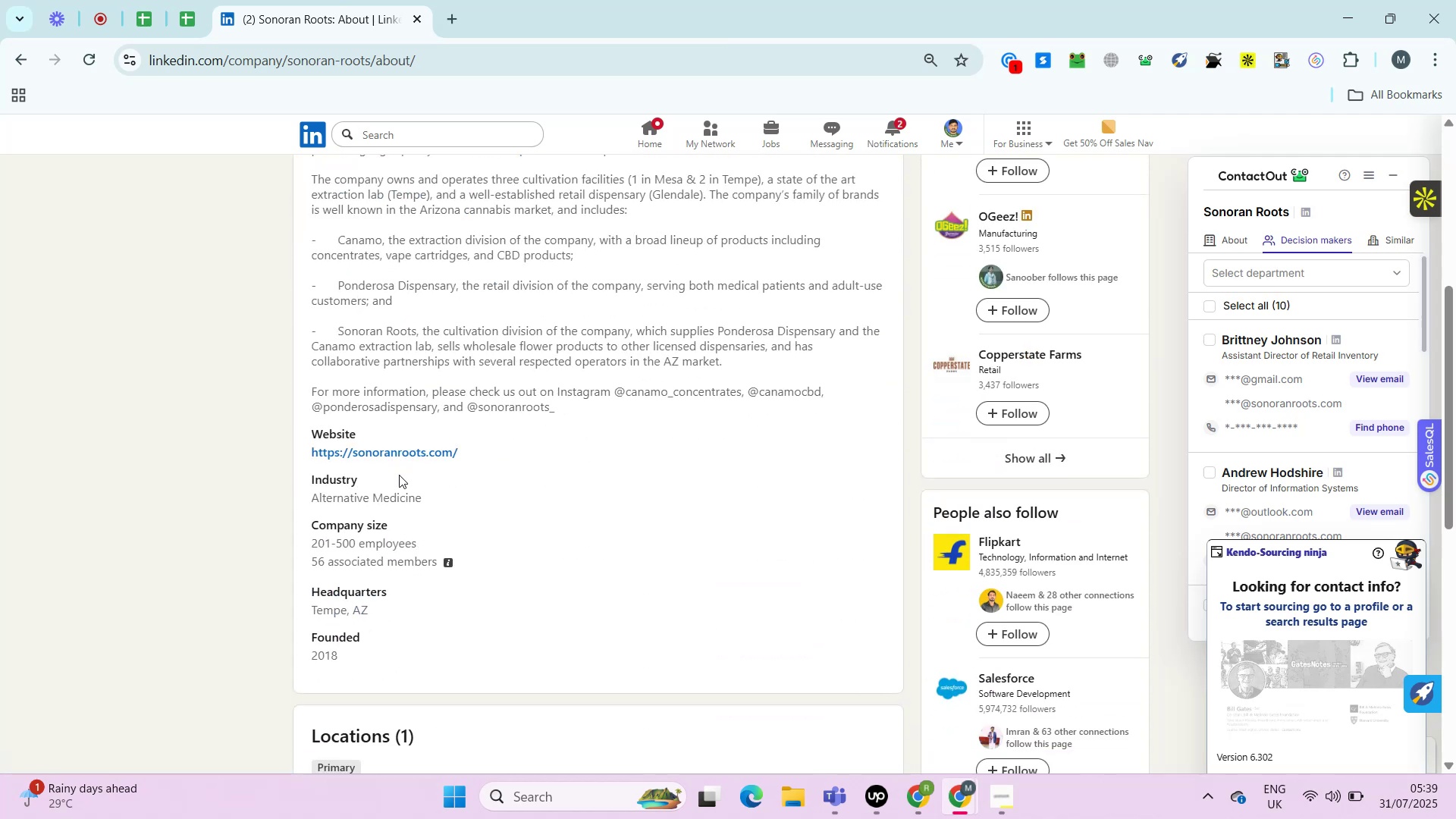 
hold_key(key=ControlLeft, duration=0.61)
left_click([406, 457])
 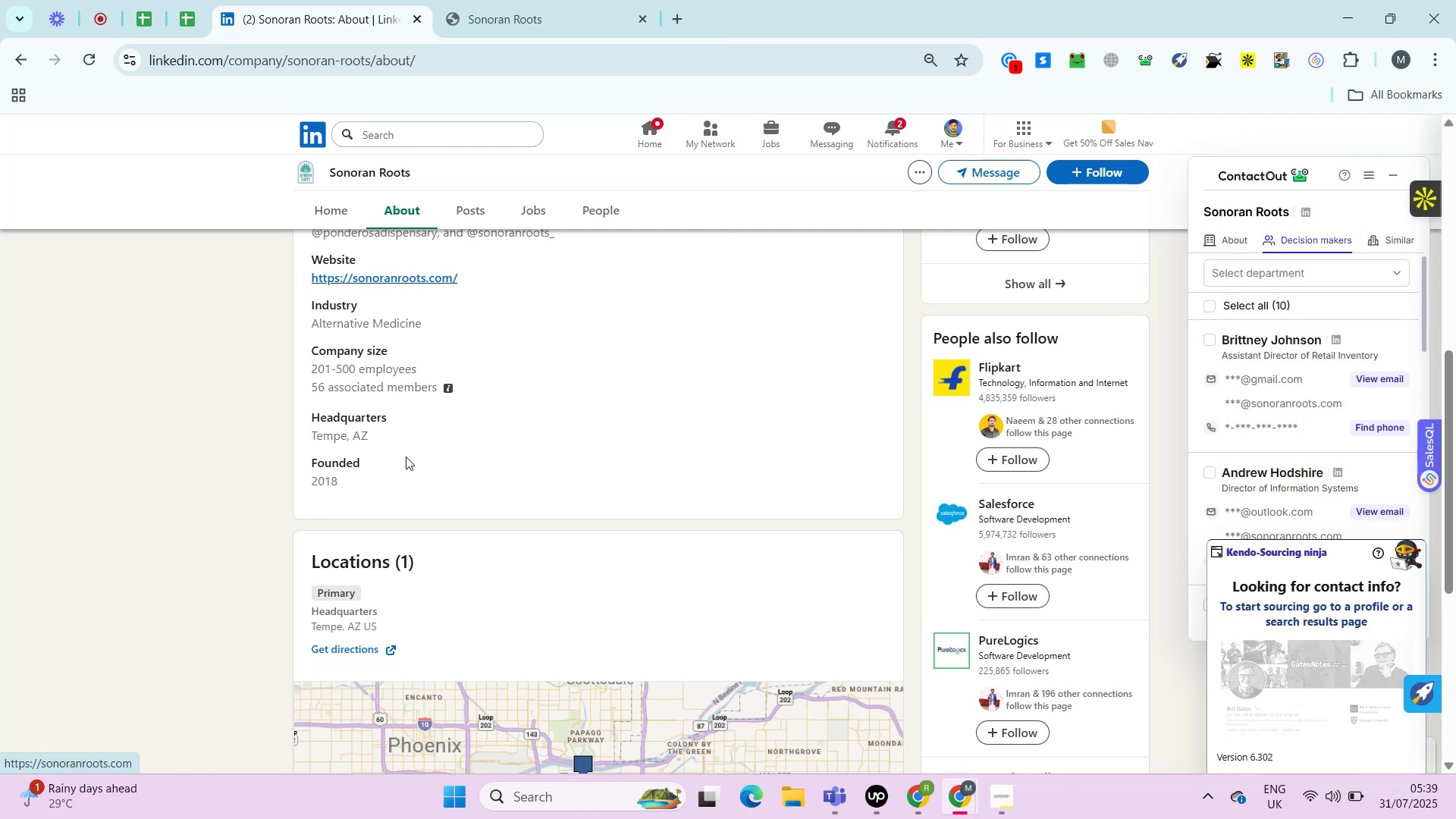 
wait(11.82)
 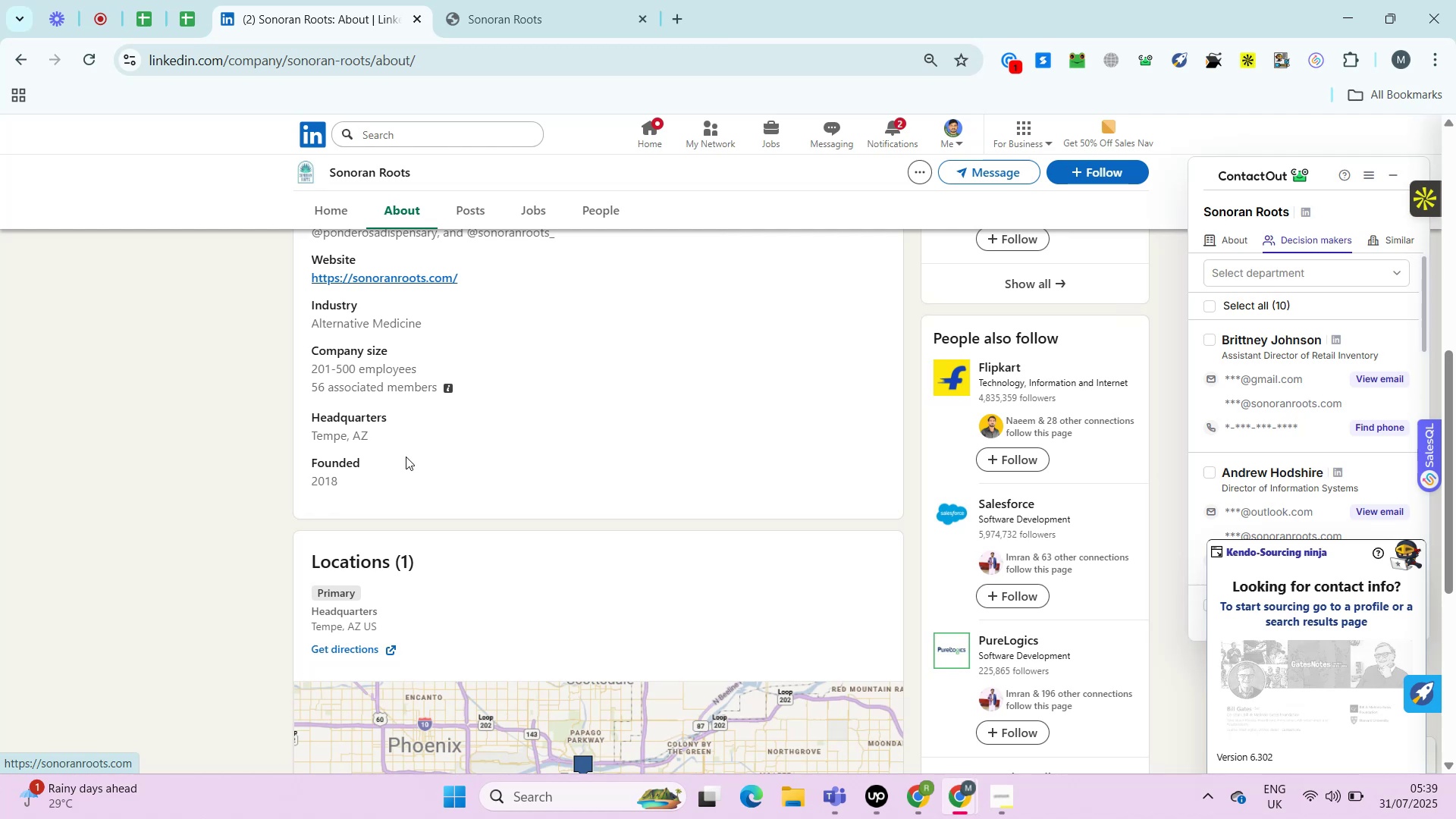 
left_click([884, 796])
 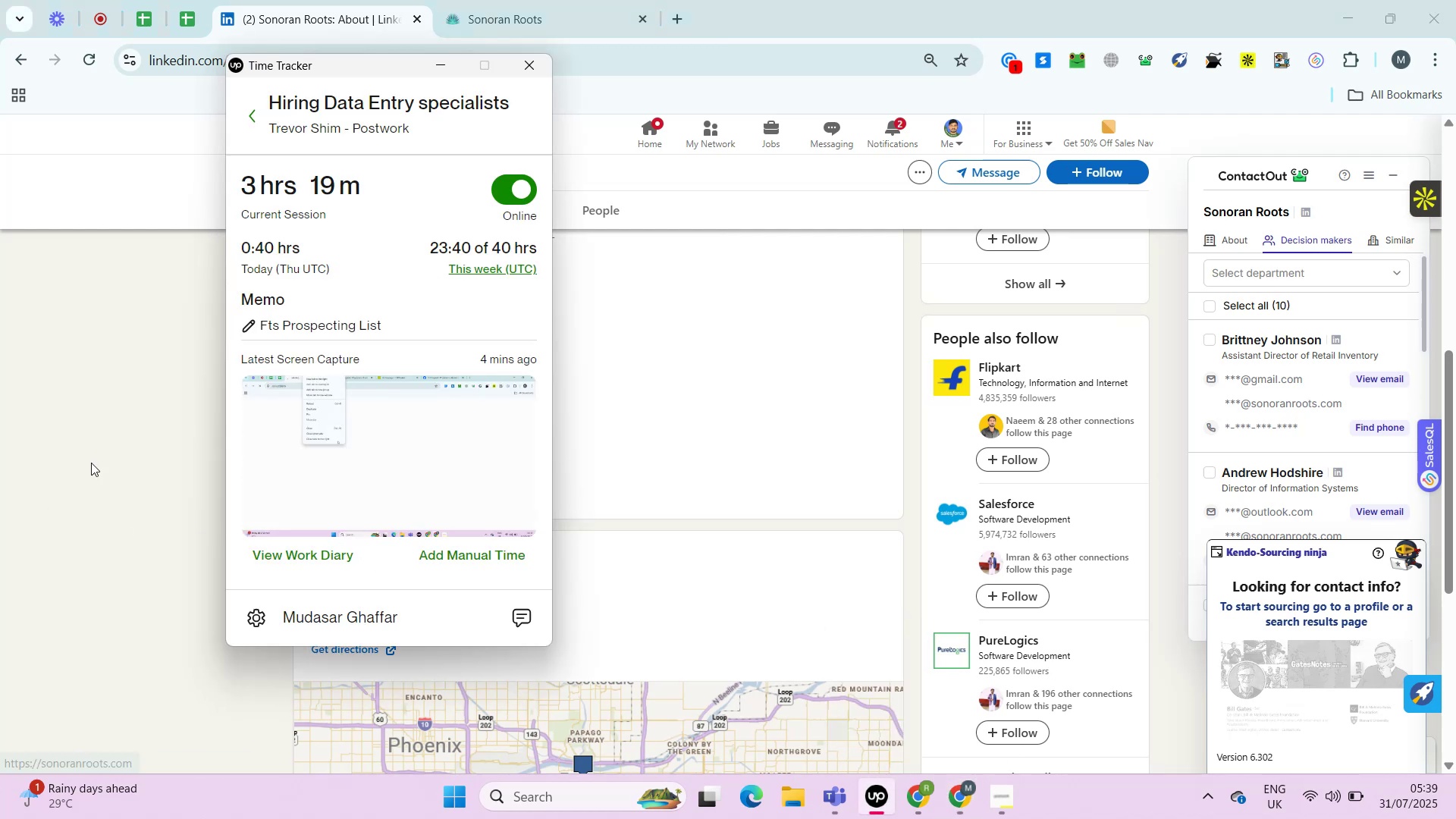 
left_click([91, 463])
 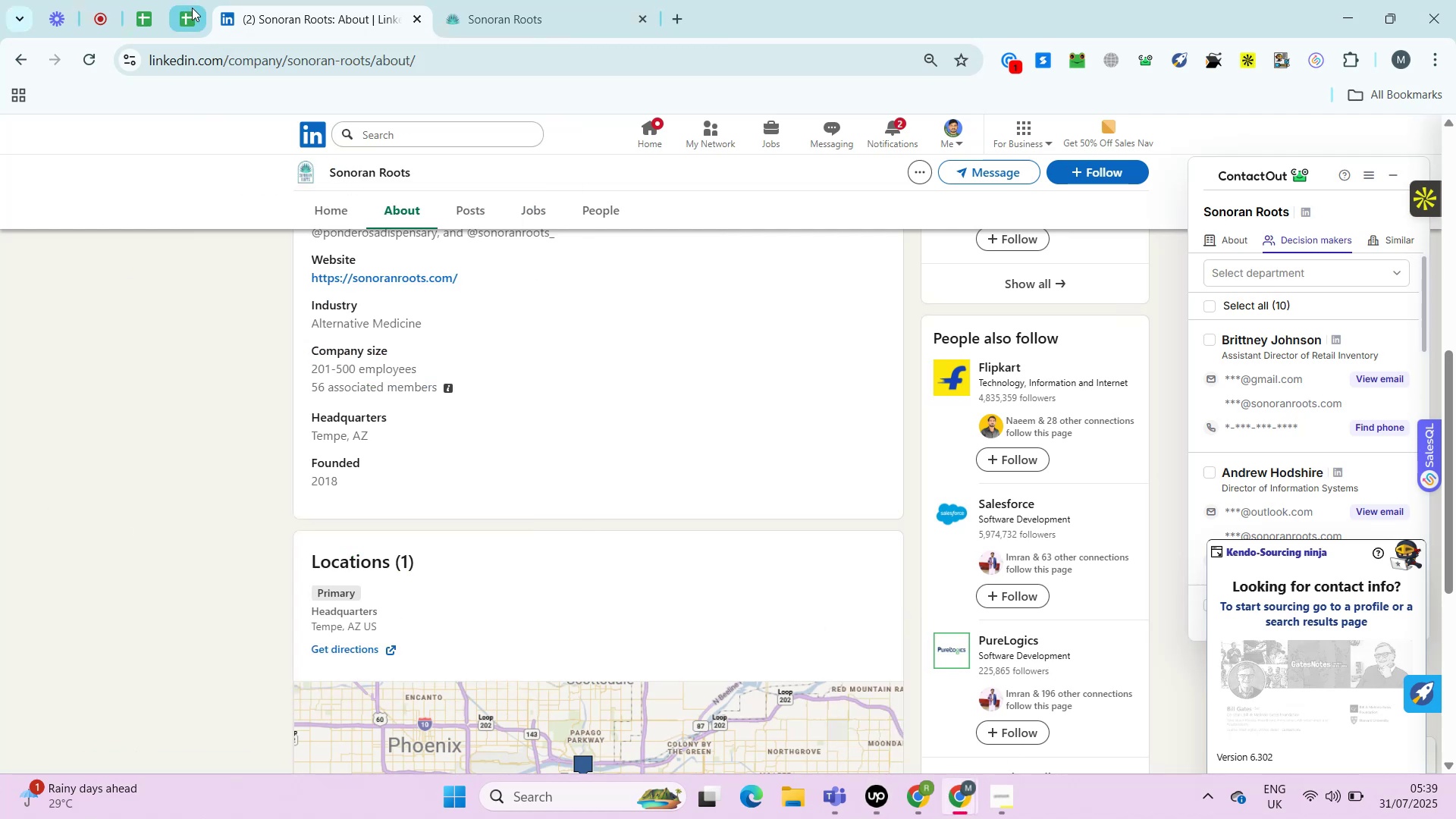 
left_click([192, 8])
 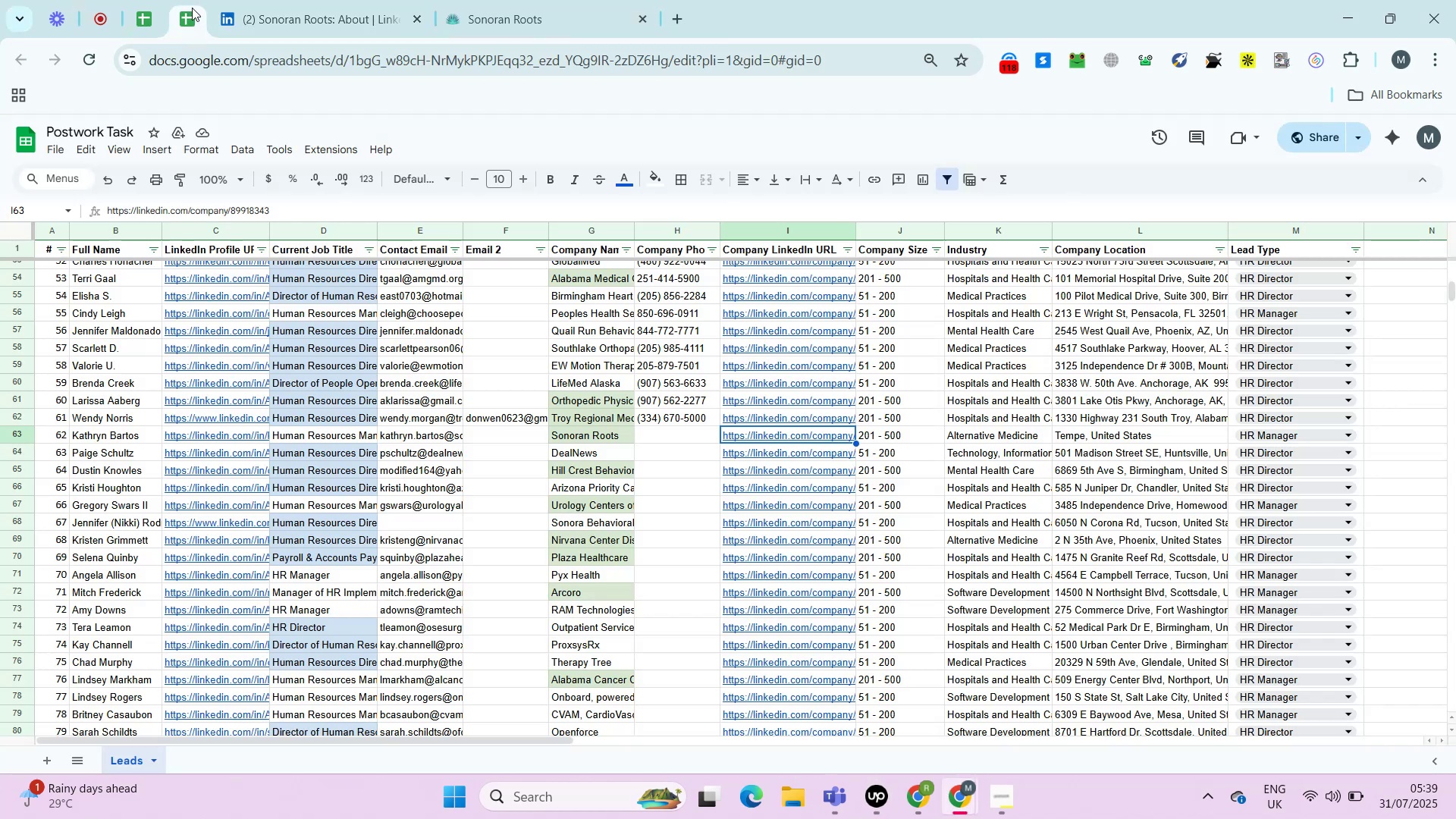 
key(ArrowLeft)
 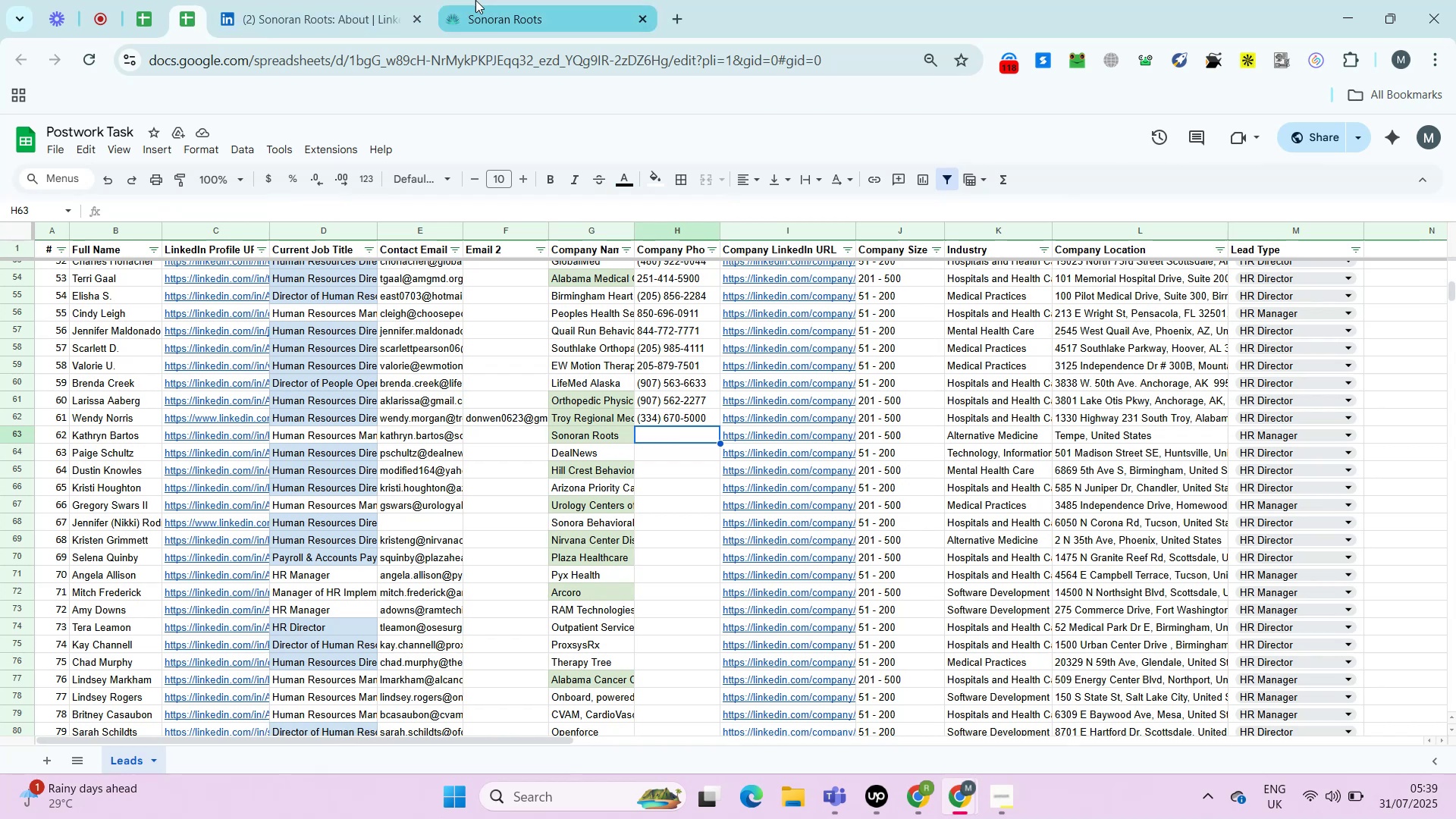 
left_click([478, 0])
 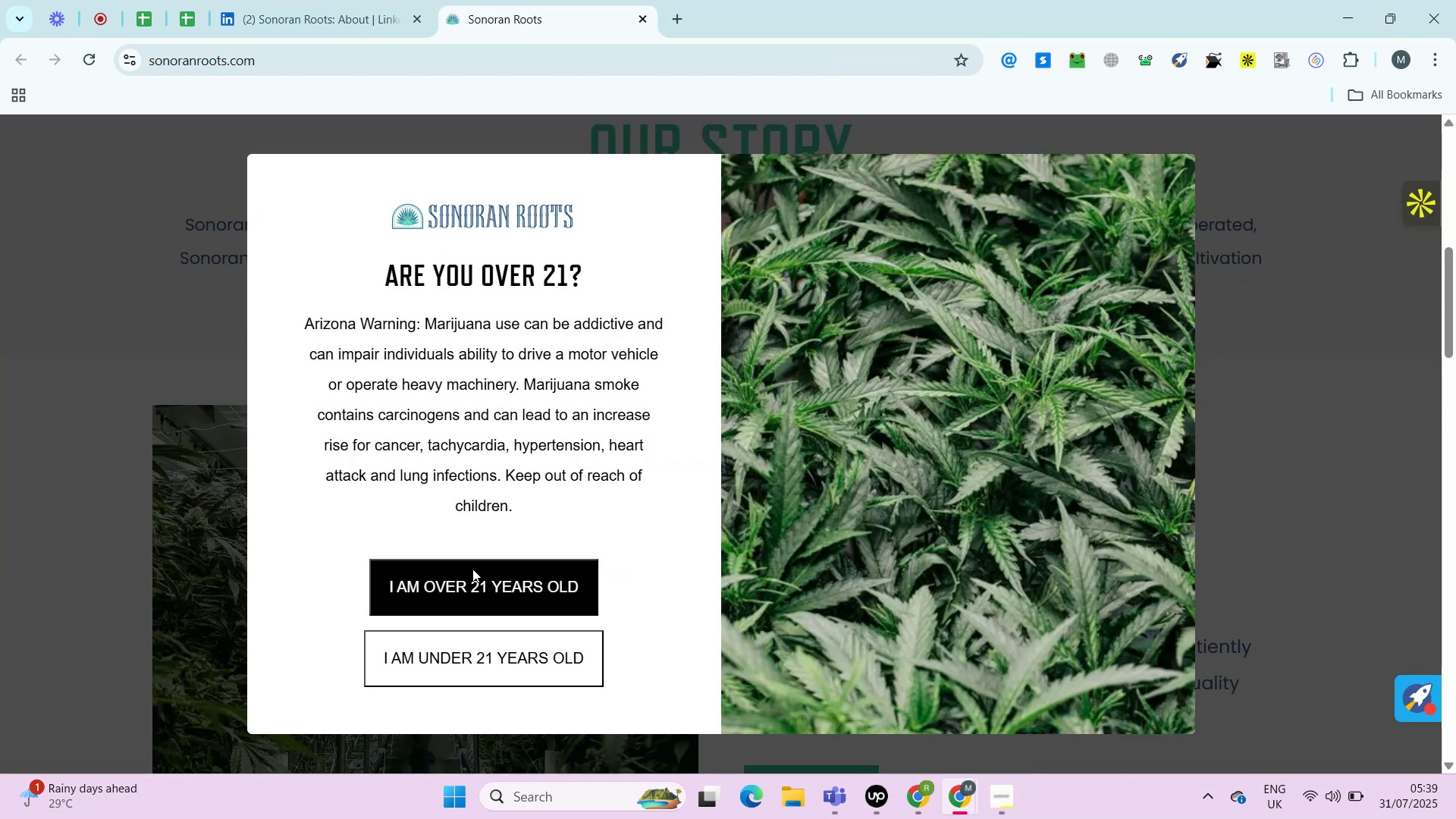 
left_click([472, 592])
 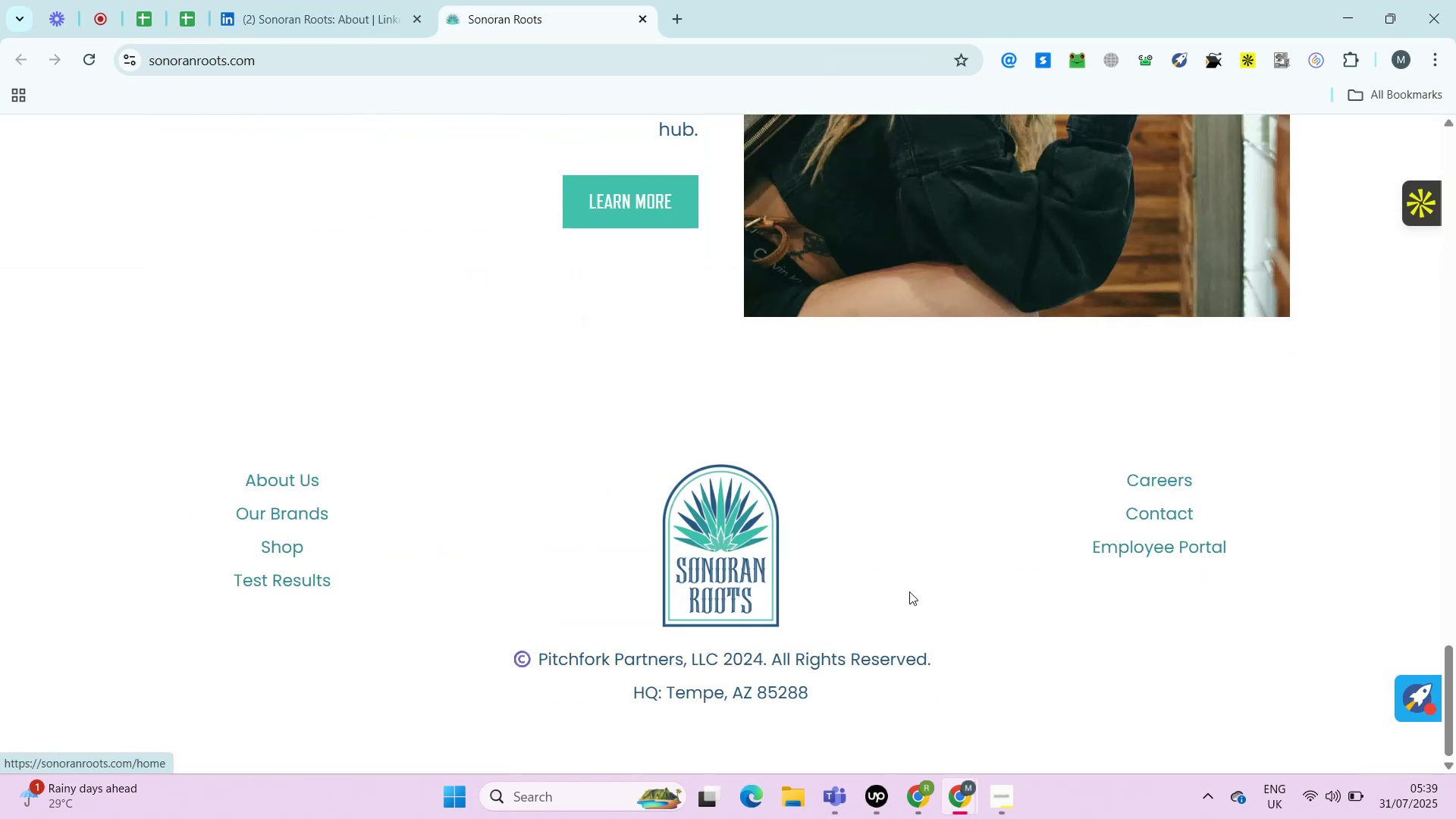 
hold_key(key=ControlLeft, duration=0.6)
left_click([1156, 516])
 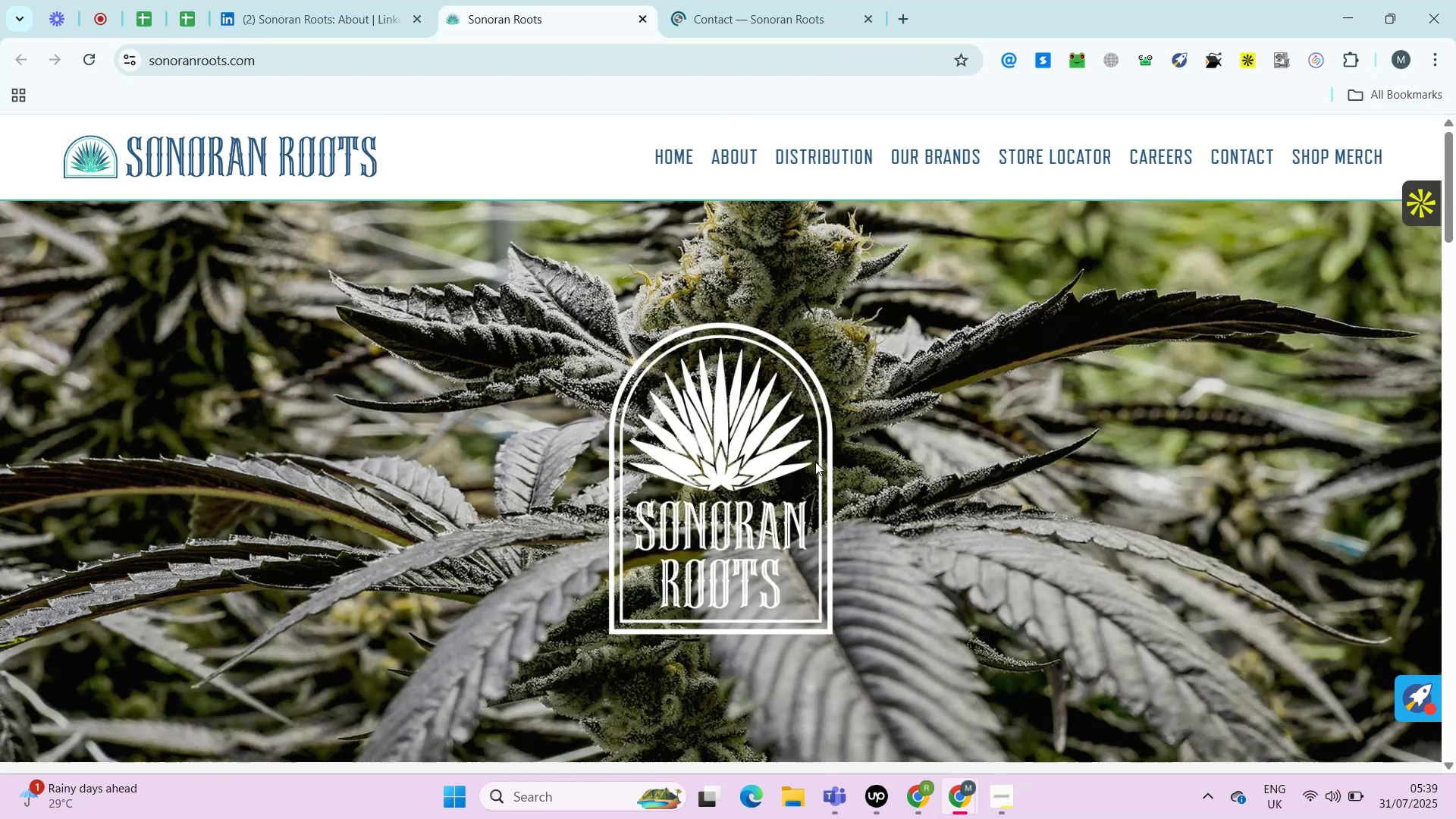 
left_click([792, 0])
 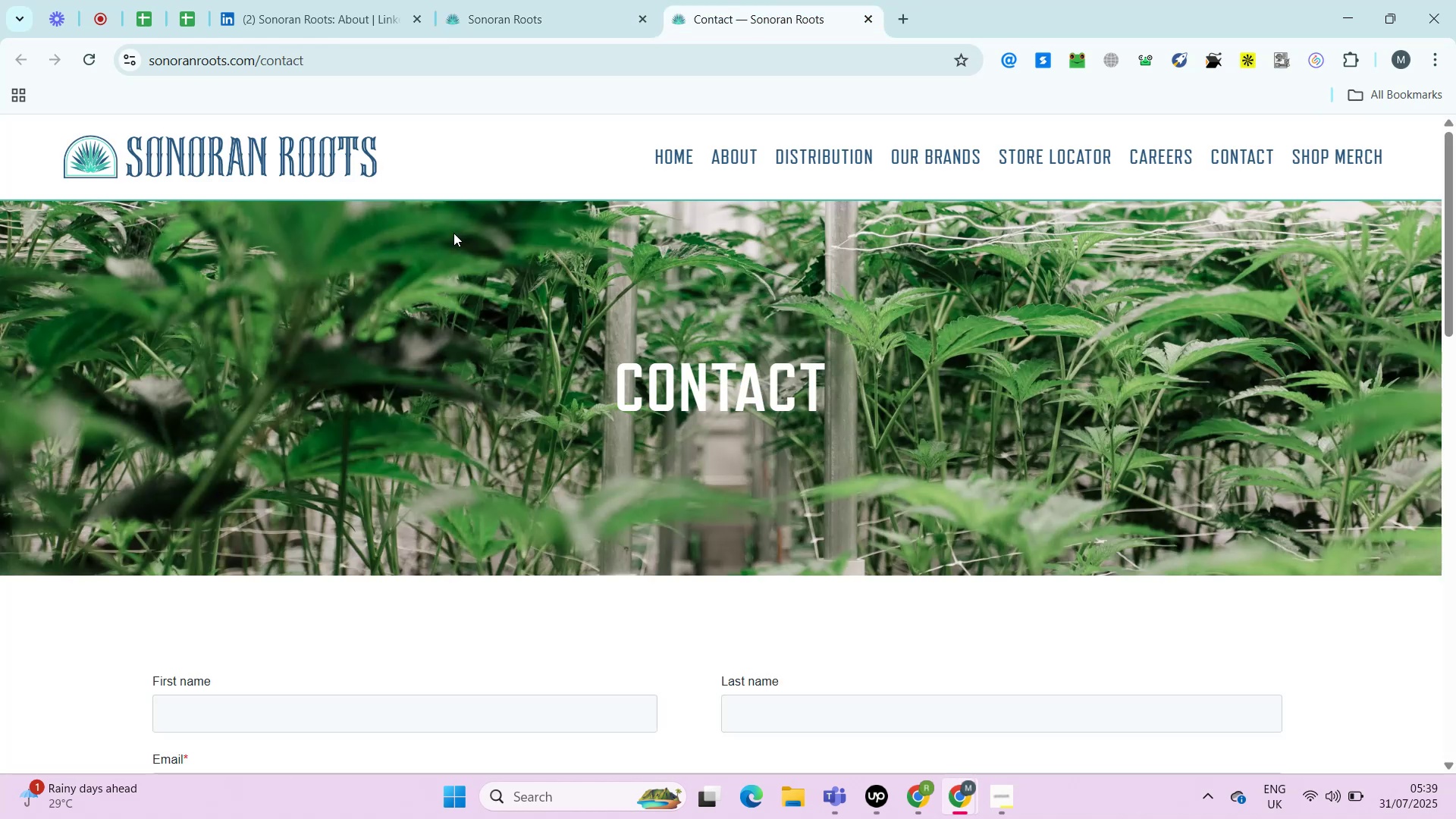 
mouse_move([522, 391])
 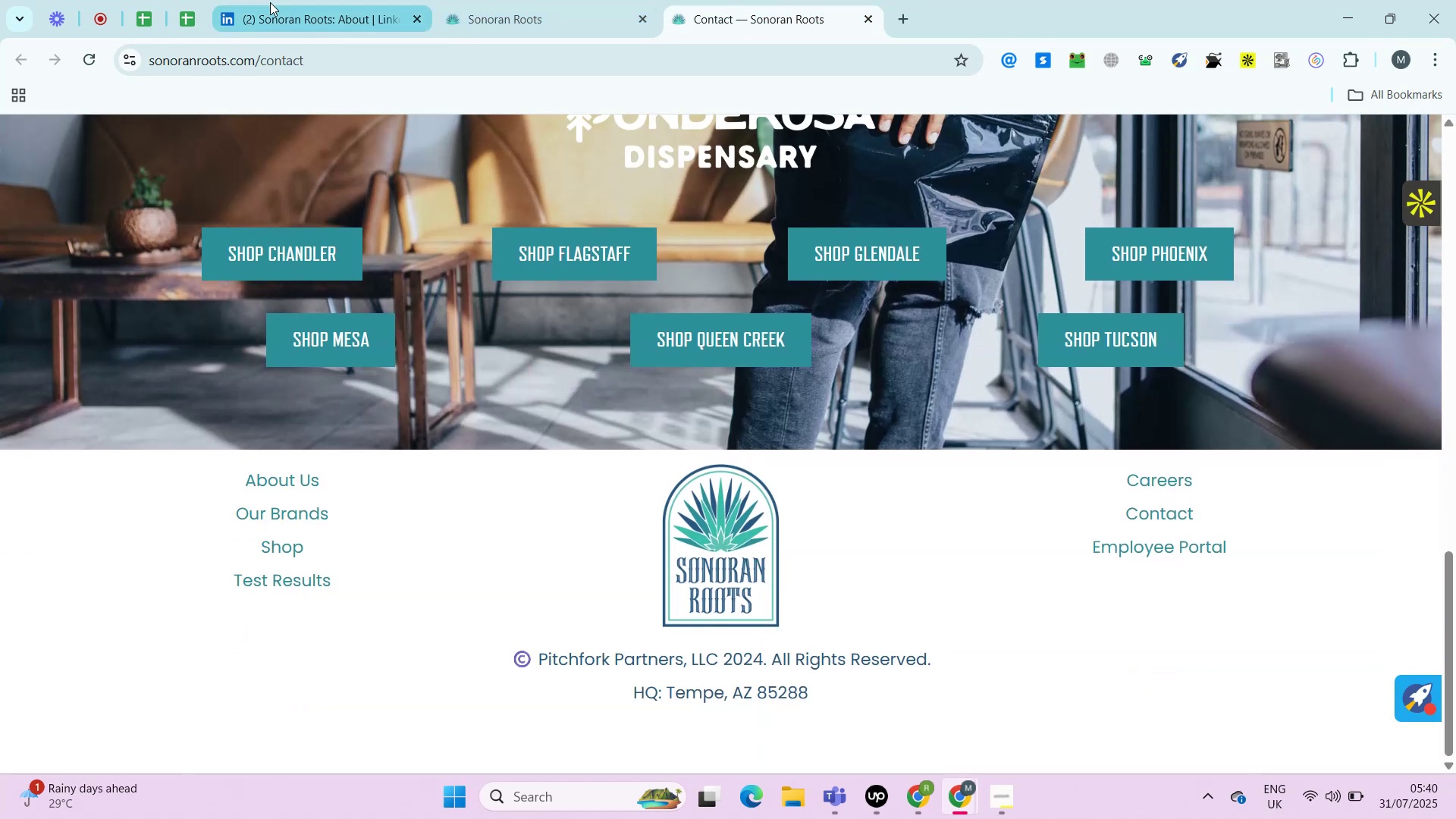 
left_click([270, 2])
 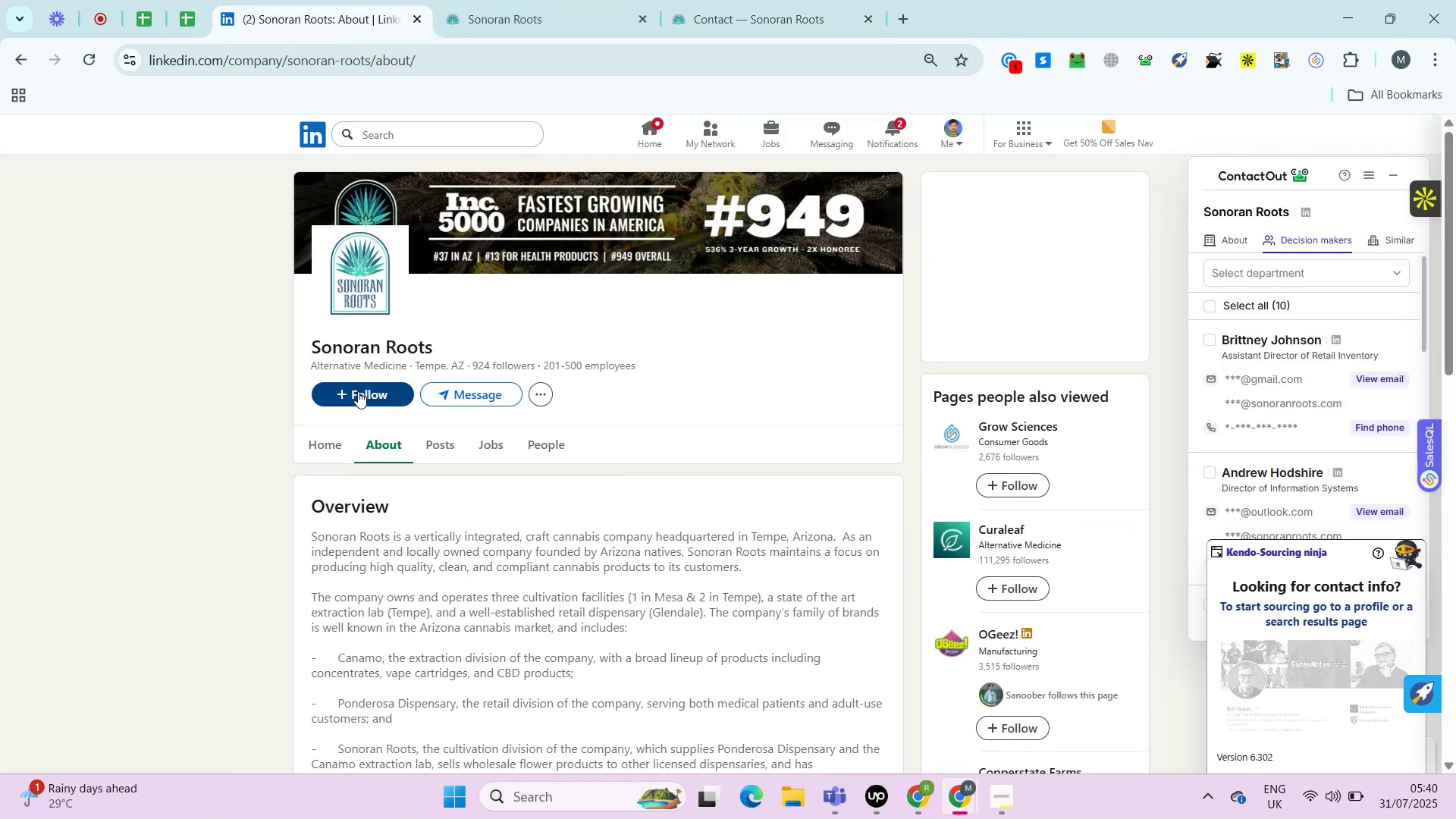 
left_click_drag(start_coordinate=[309, 351], to_coordinate=[444, 340])
 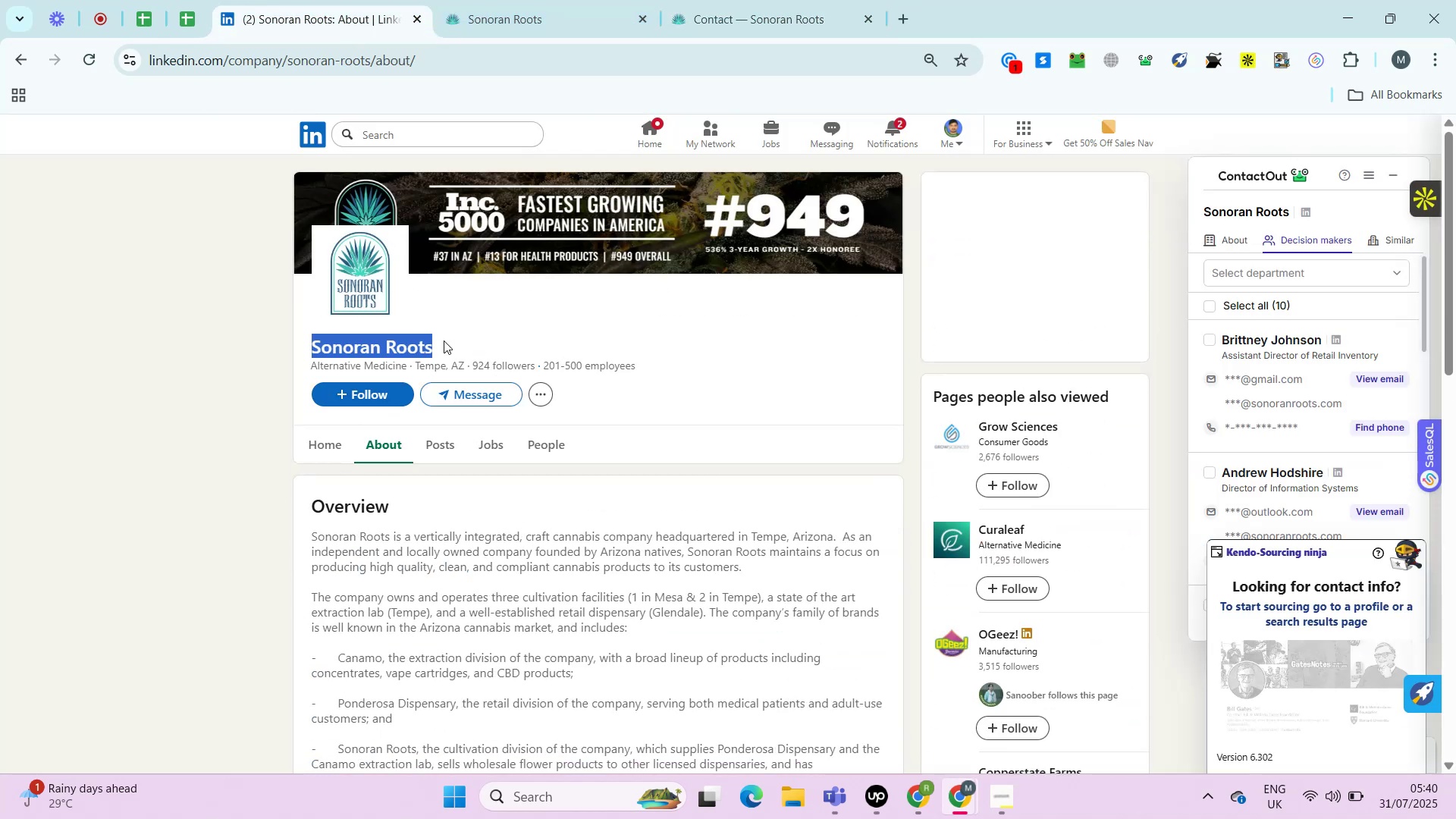 
key(Control+C)
 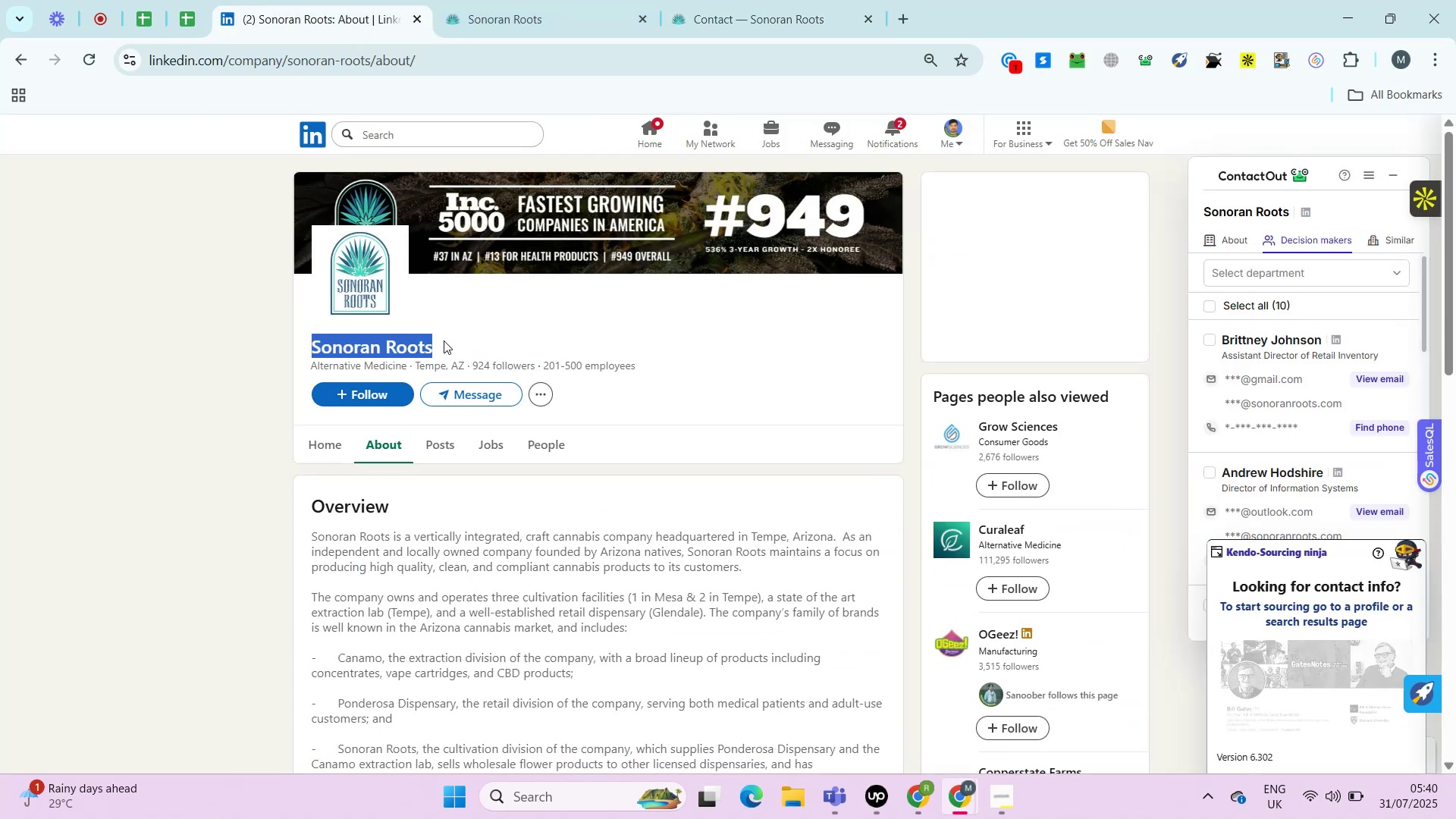 
key(Control+T)
 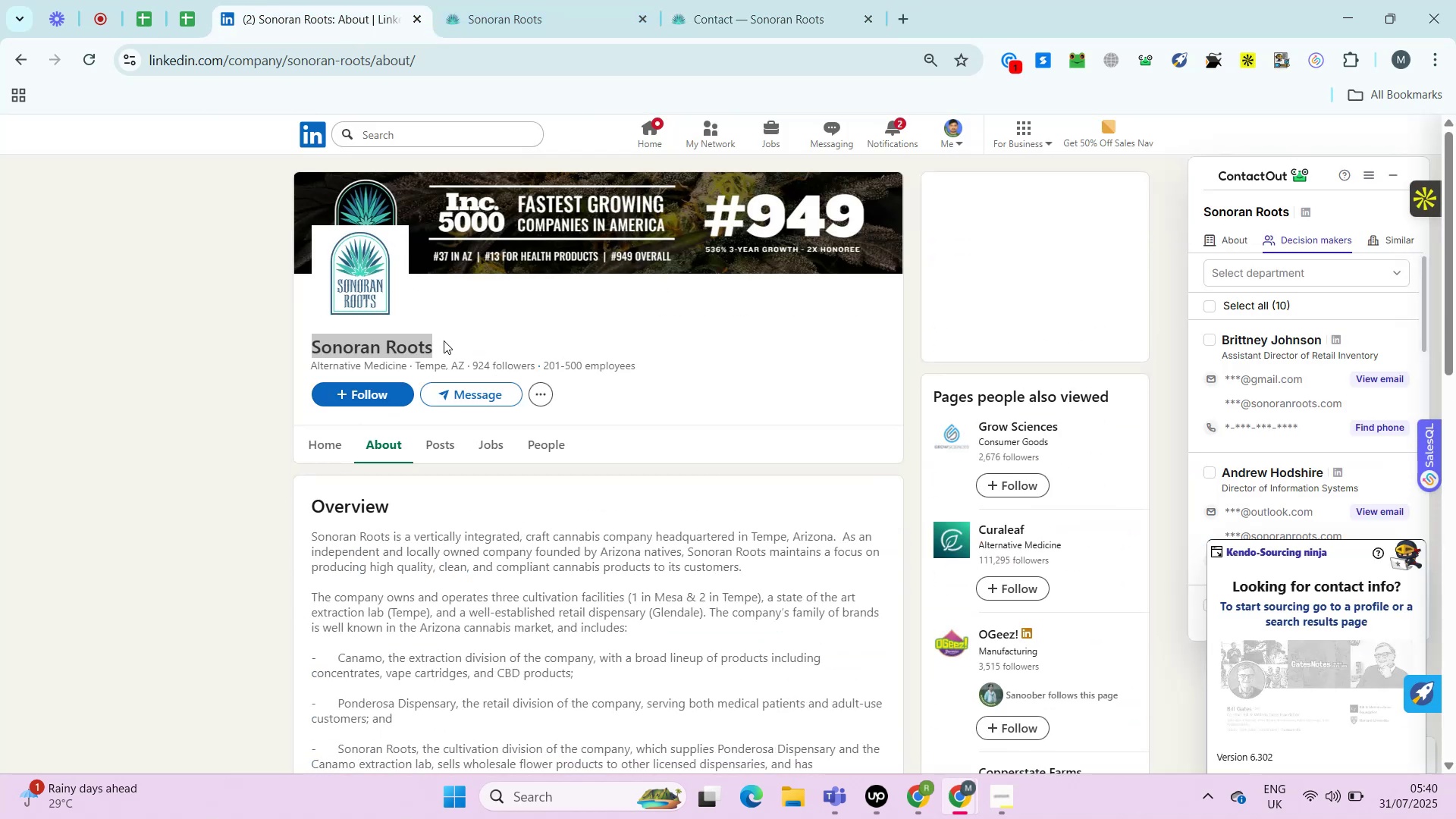 
key(Control+V)
 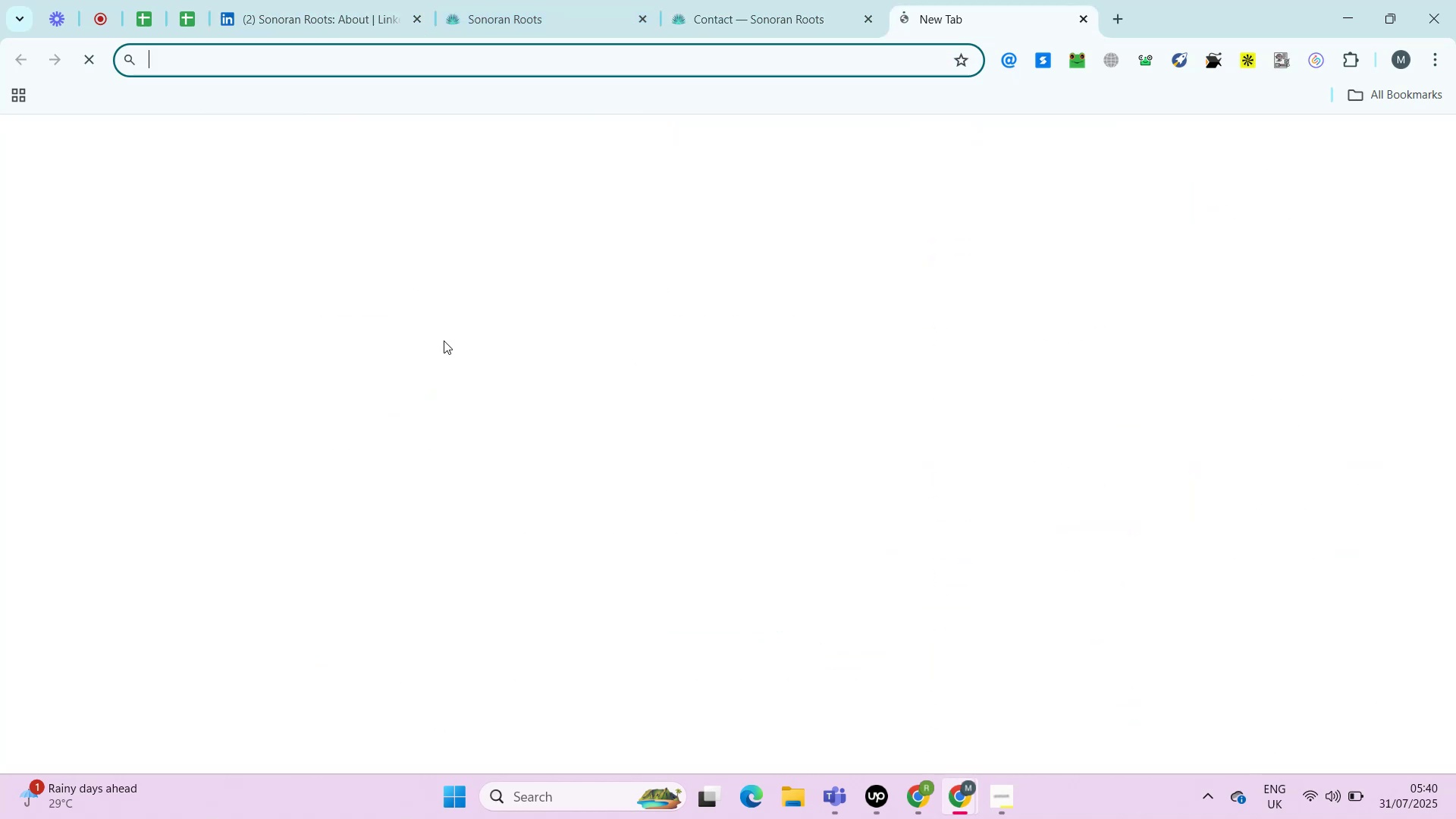 
key(Control+Enter)
 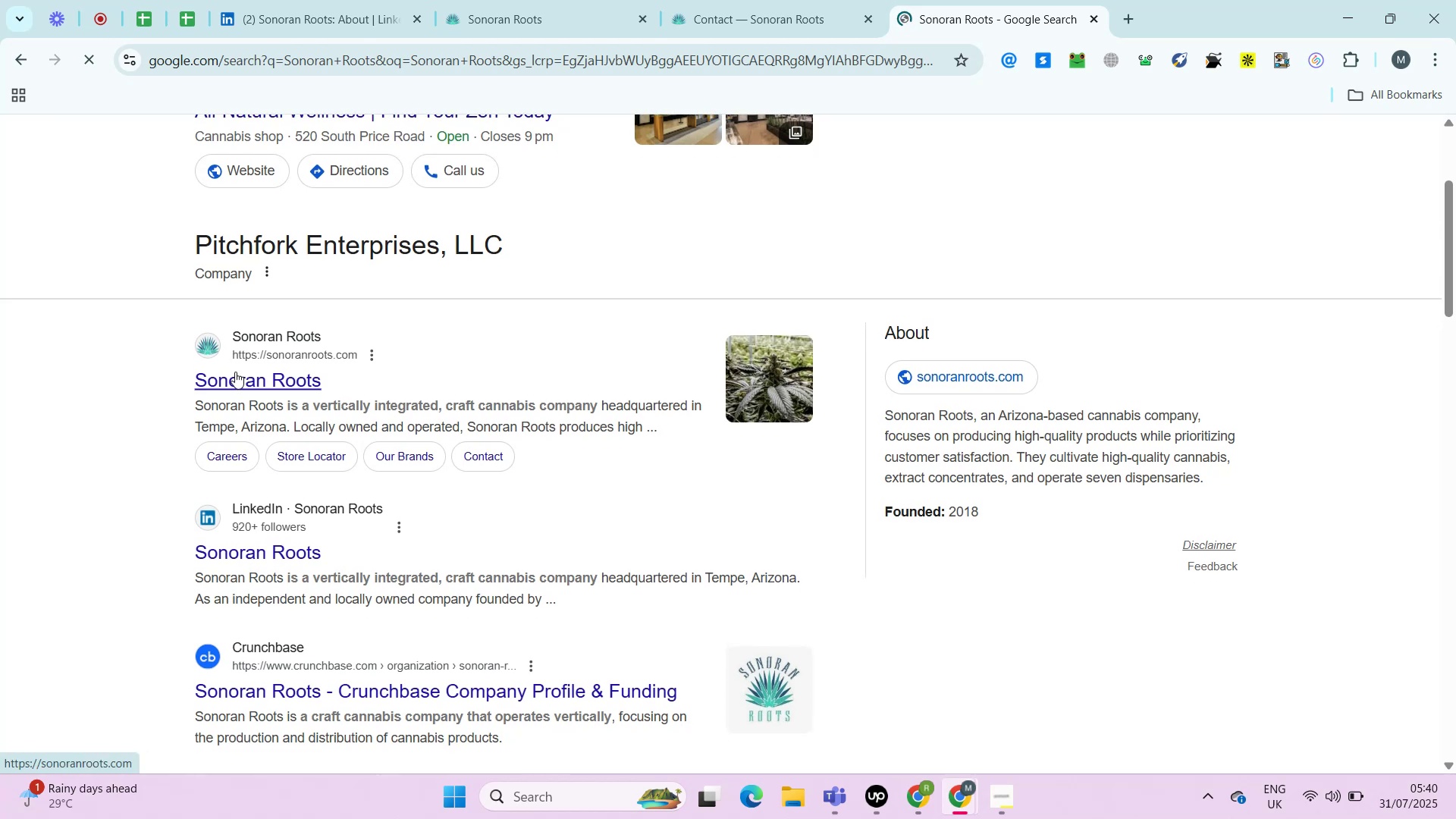 
hold_key(key=ControlLeft, duration=0.71)
left_click([257, 428])
 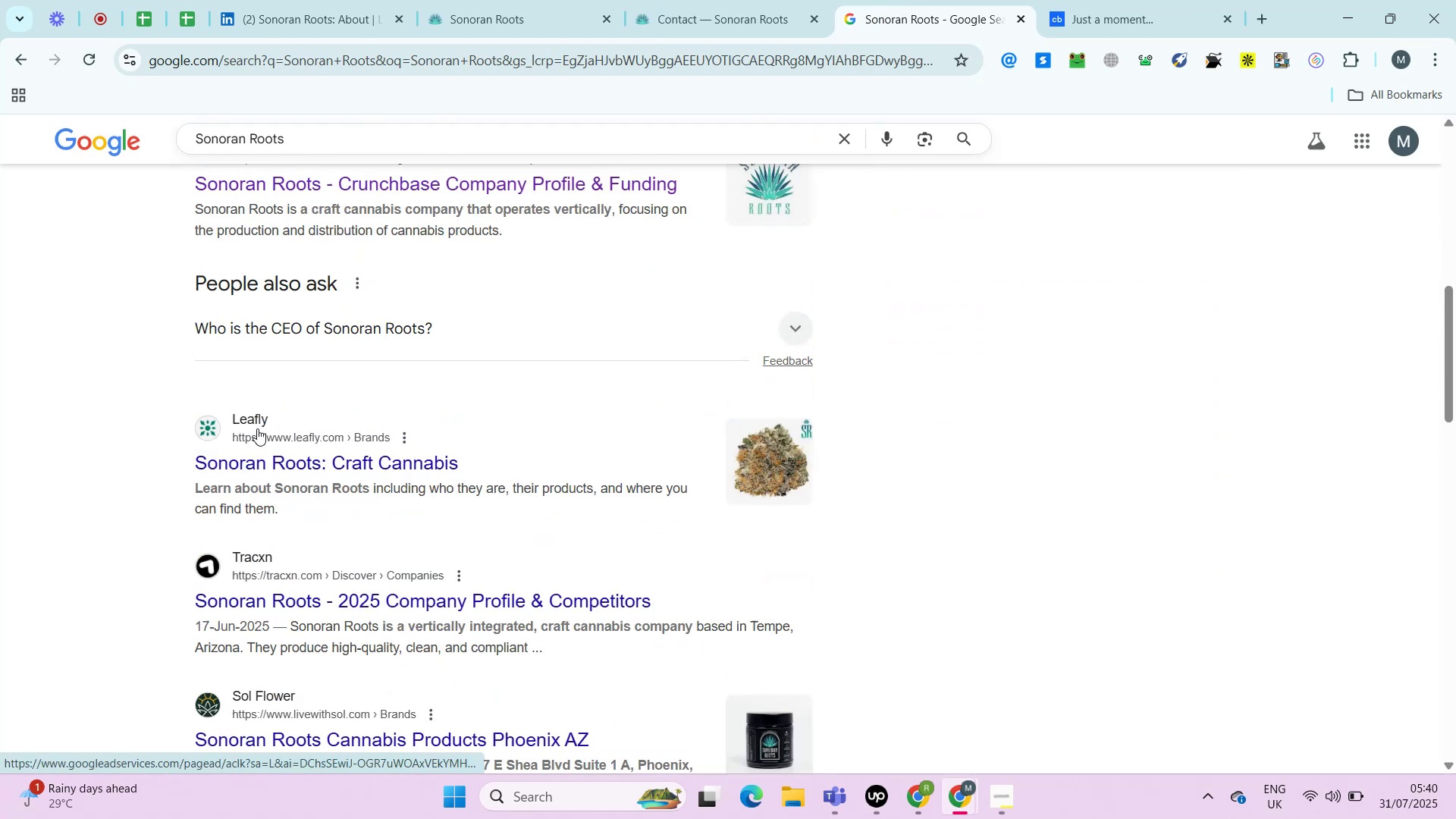 
key(Space)
 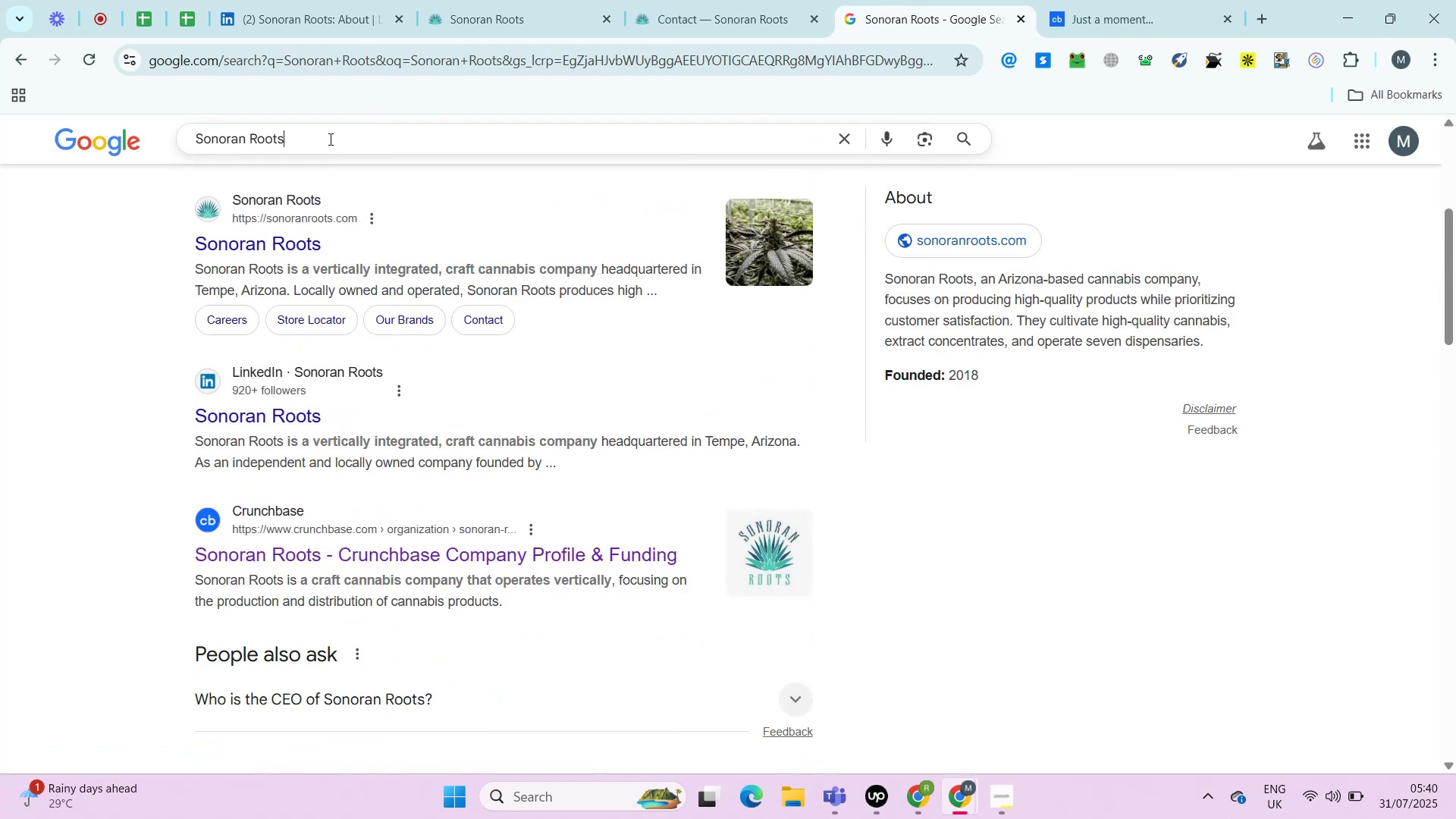 
left_click([329, 139])
 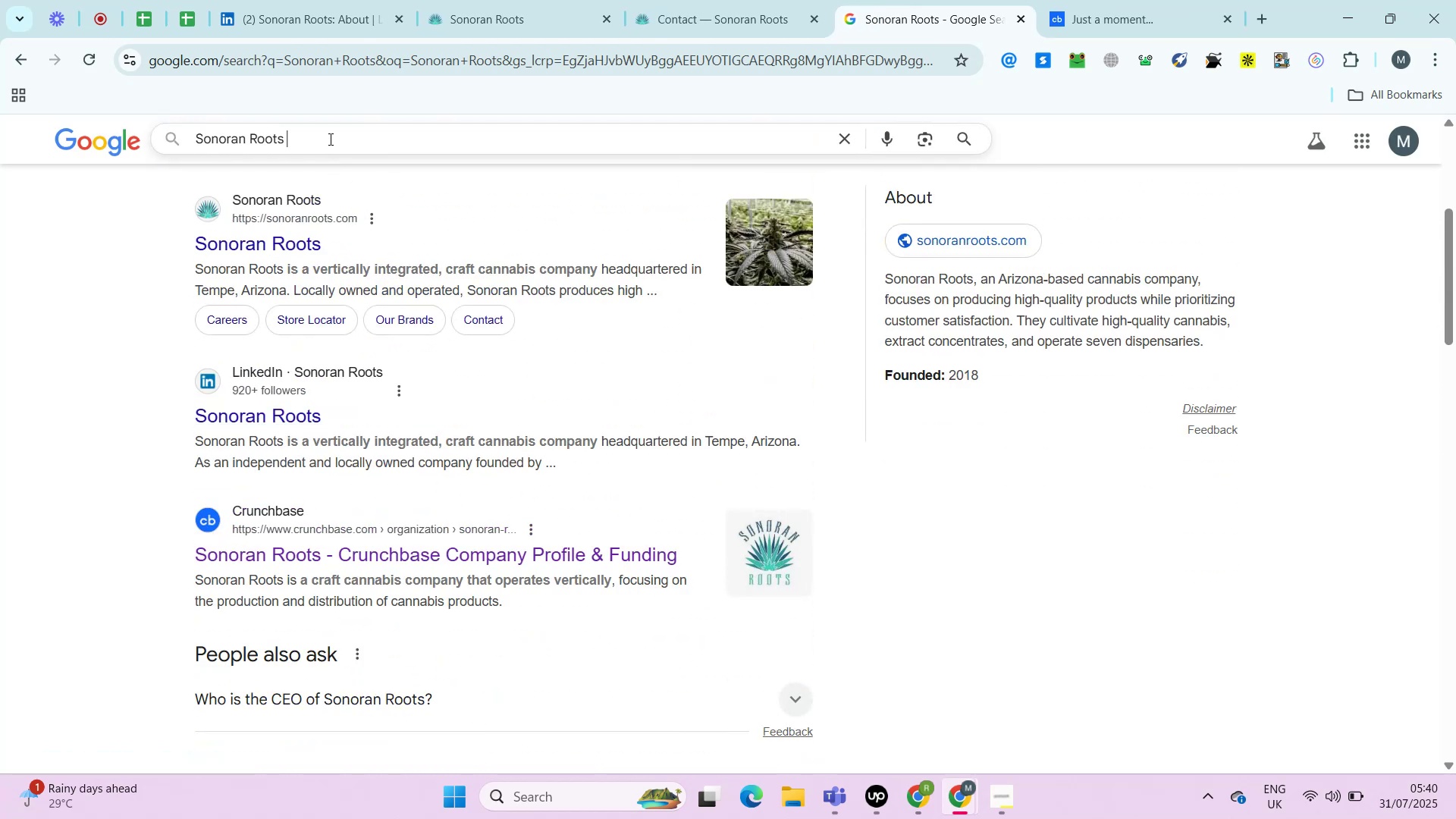 
type(zomin)
key(Backspace)
key(Backspace)
key(Backspace)
type(ominfo)
 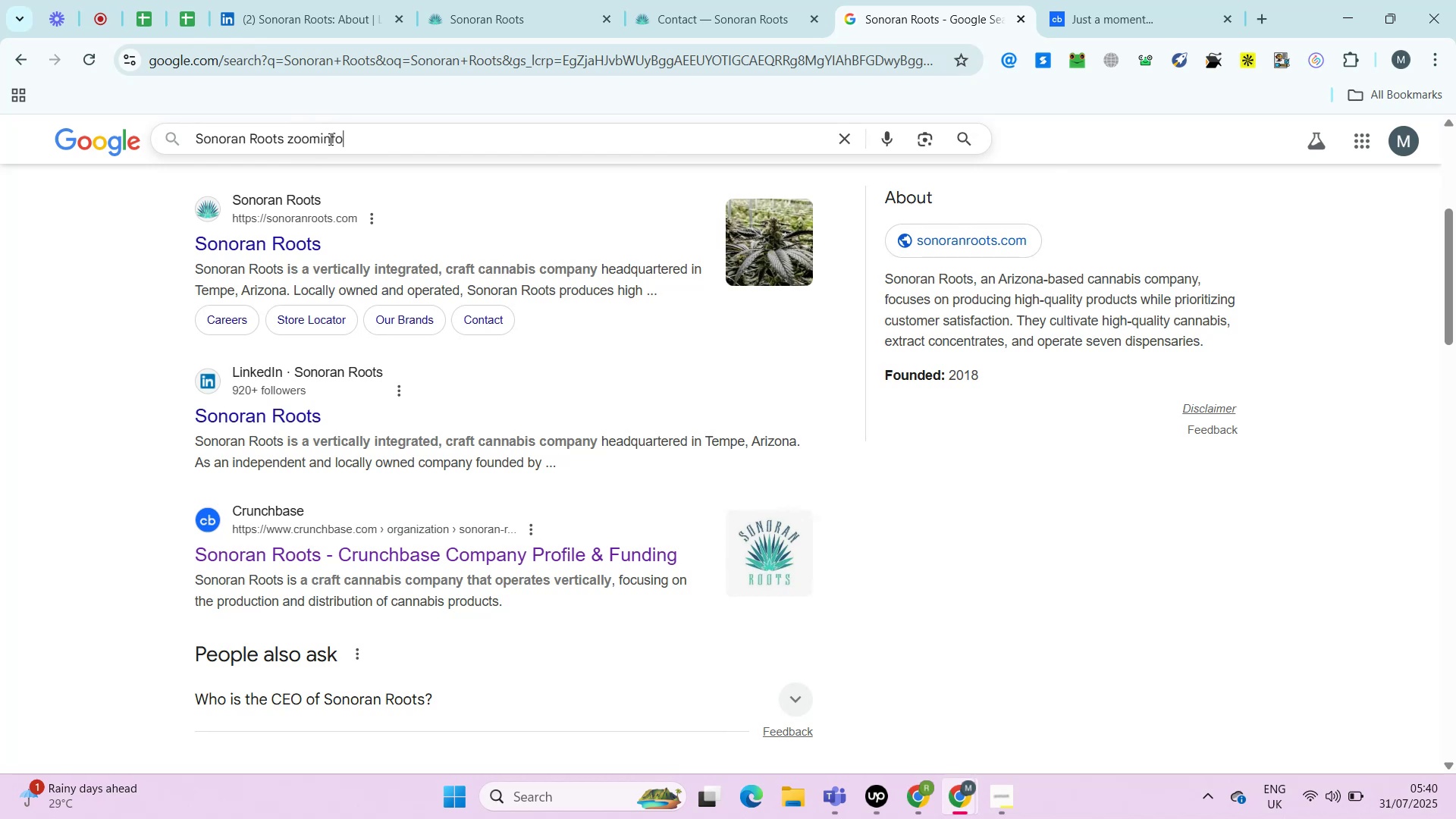 
key(Enter)
 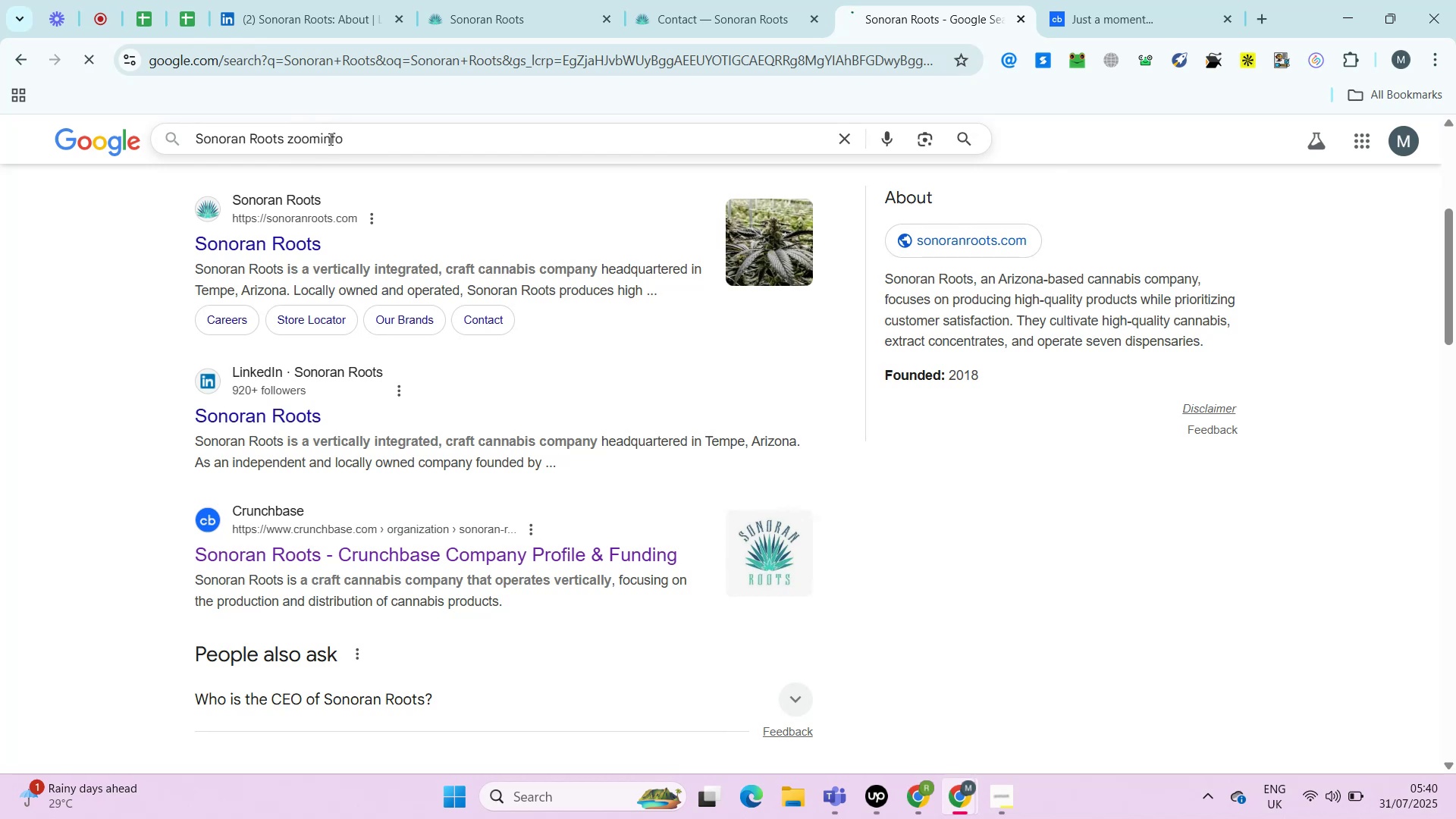 
key(Control+ControlLeft)
 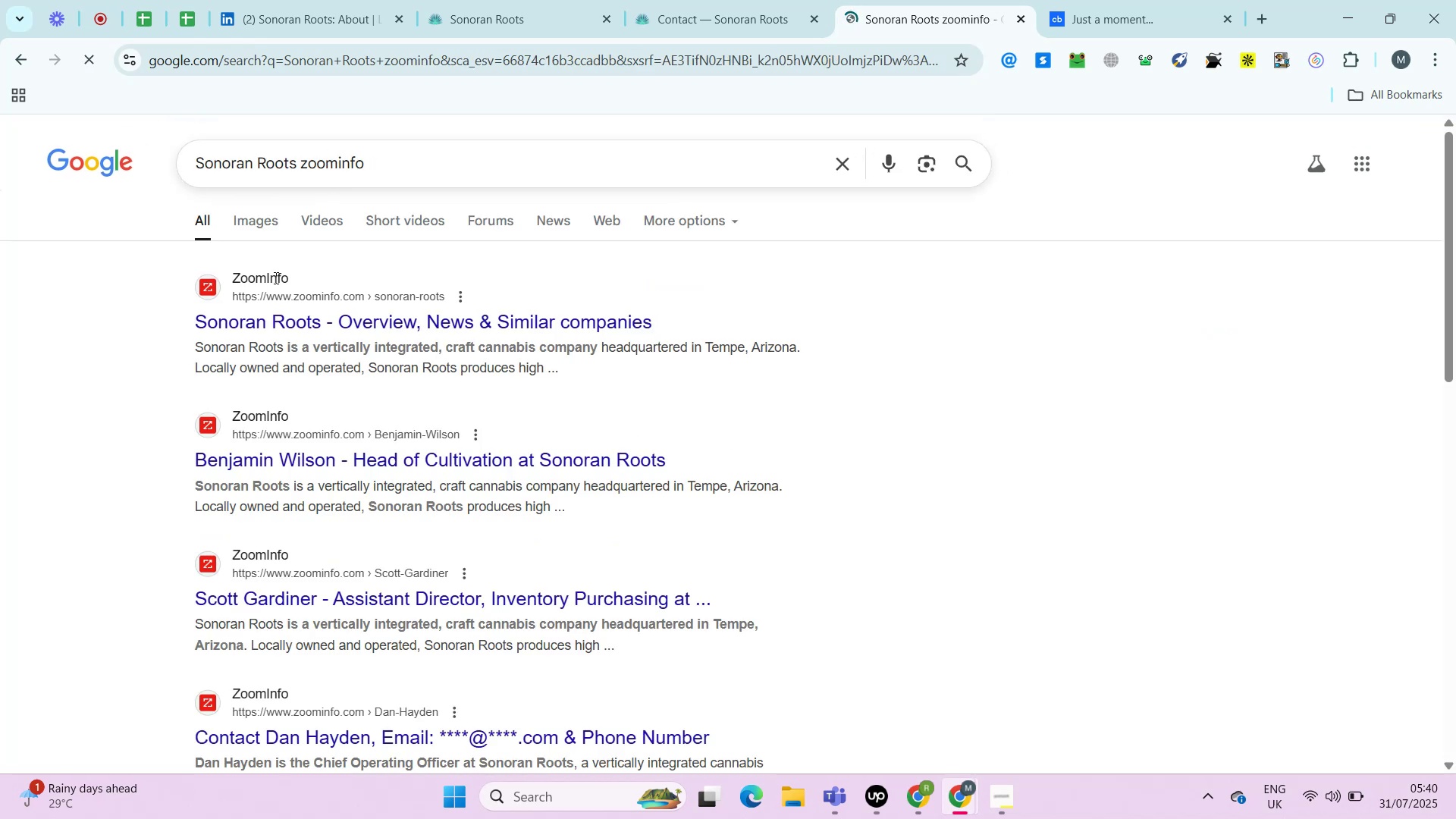 
hold_key(key=ControlLeft, duration=0.56)
left_click([265, 297])
 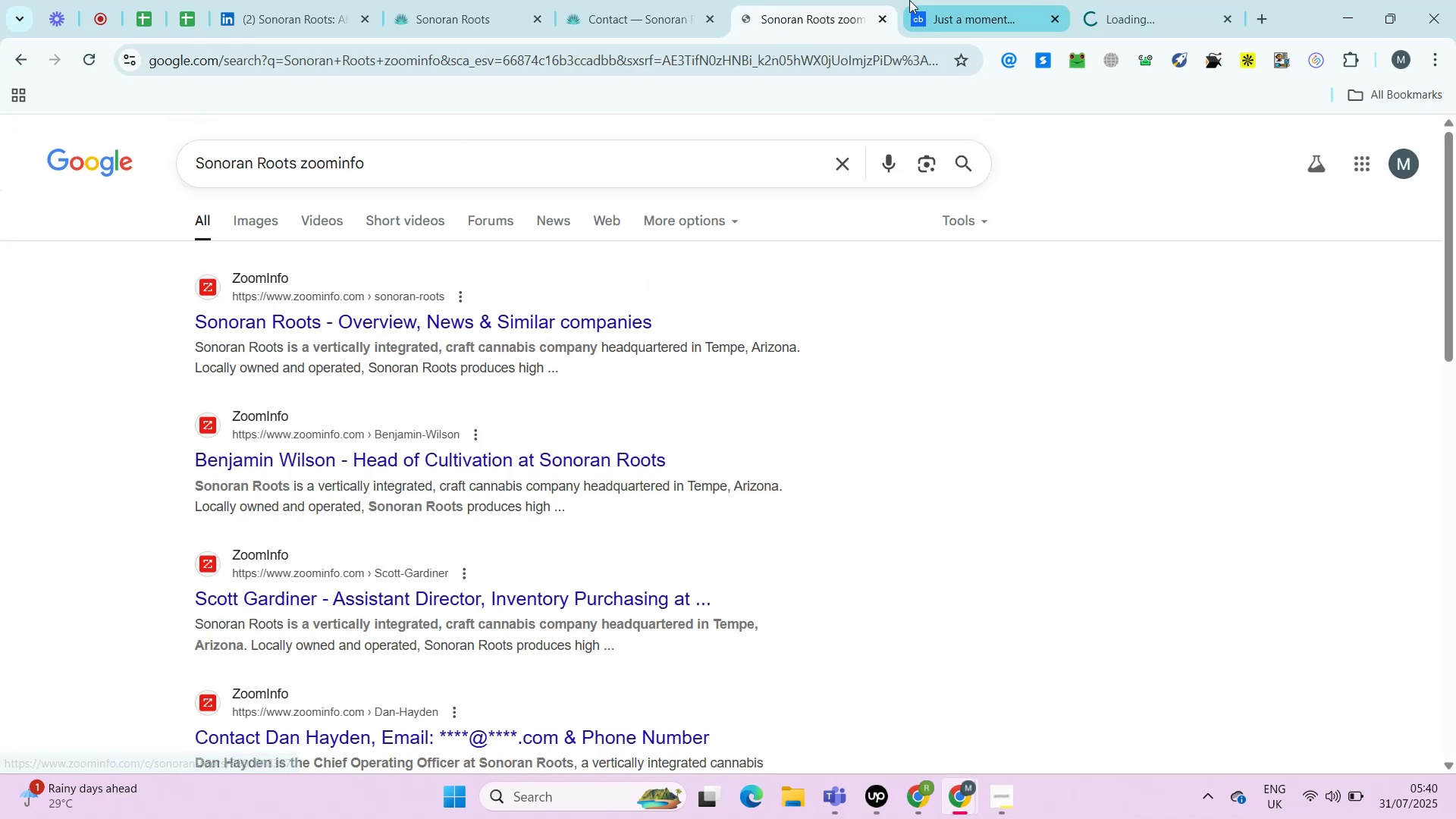 
left_click([905, 0])
 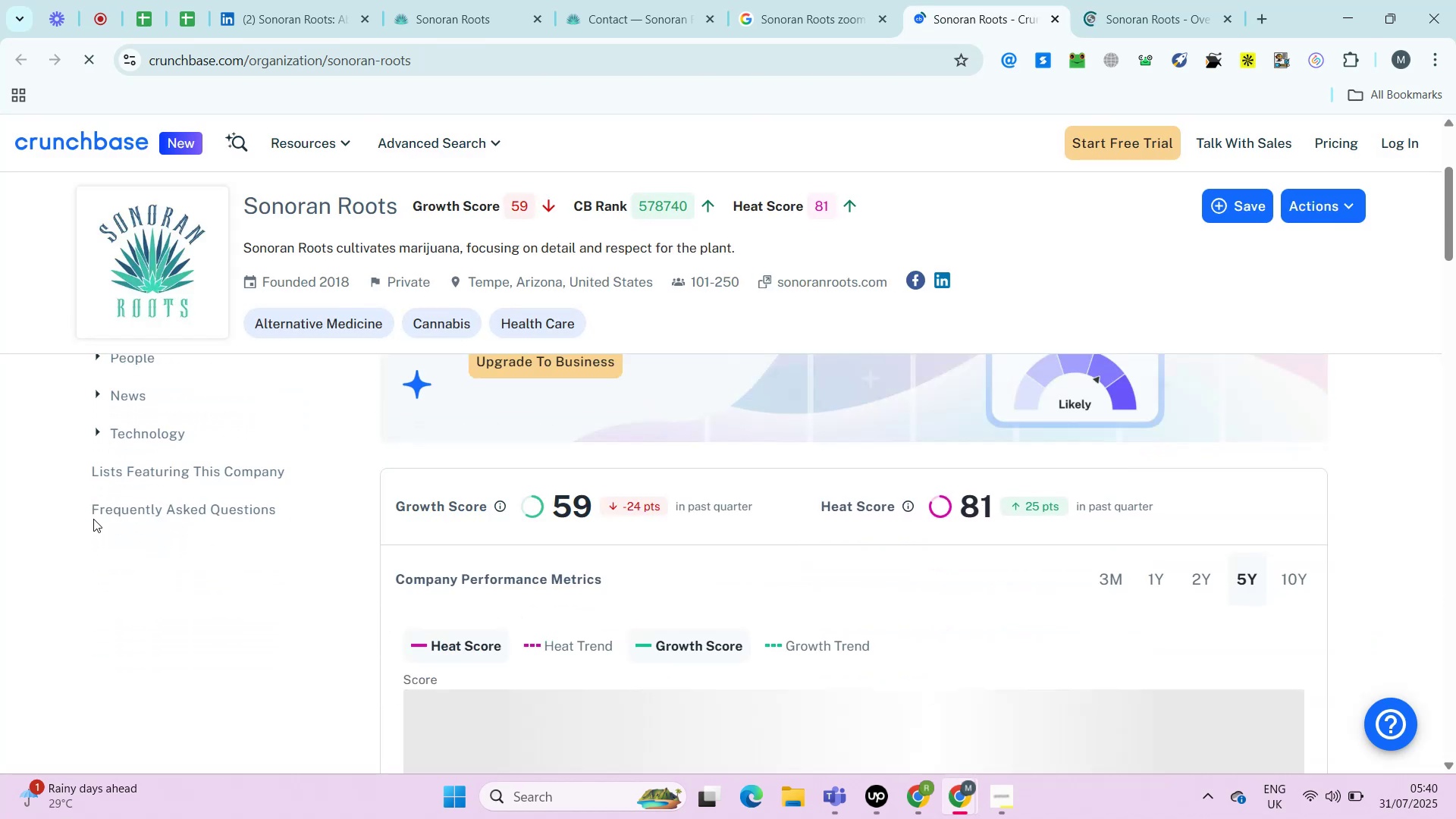 
wait(13.72)
 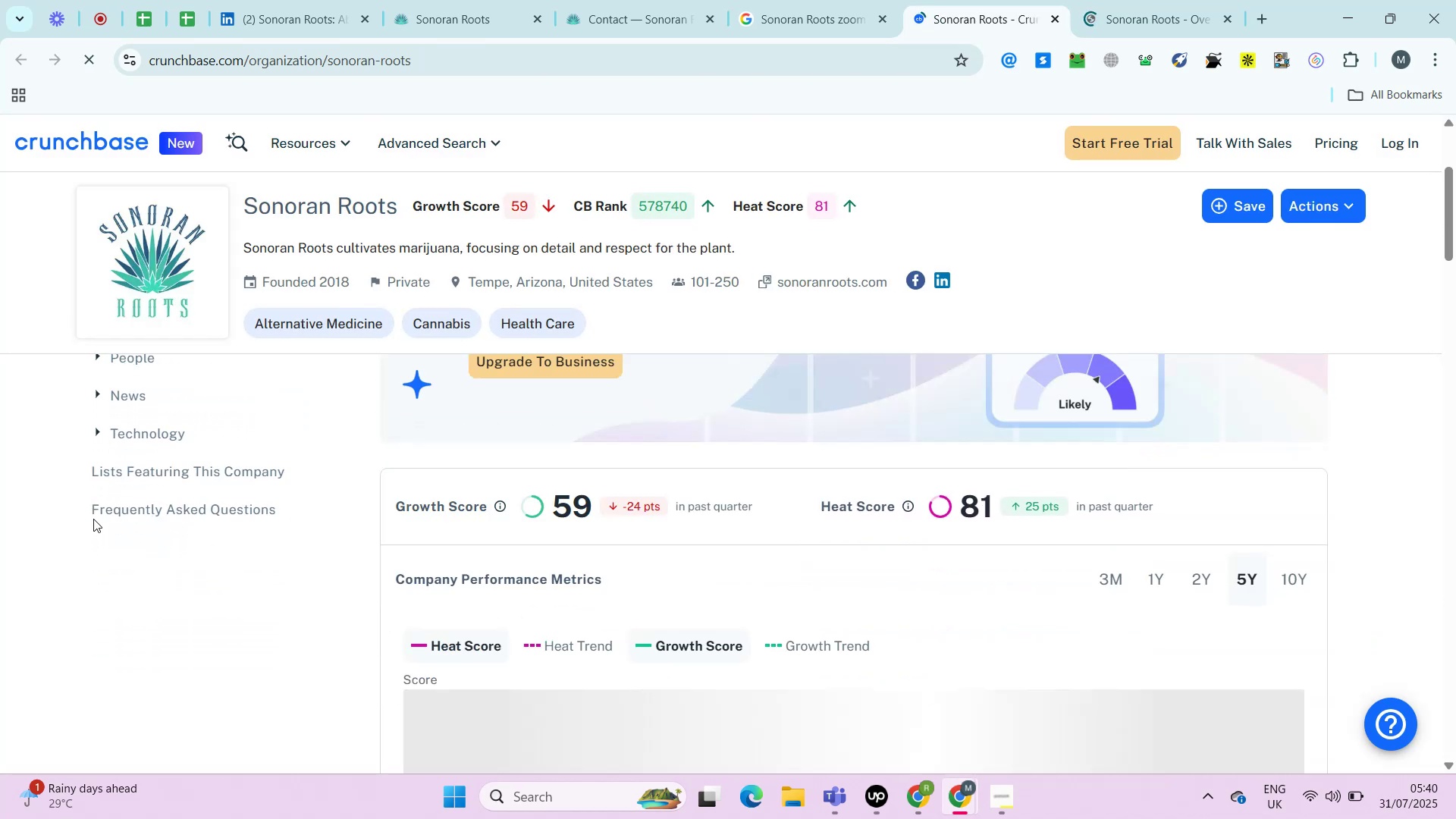 
left_click([1133, 0])
 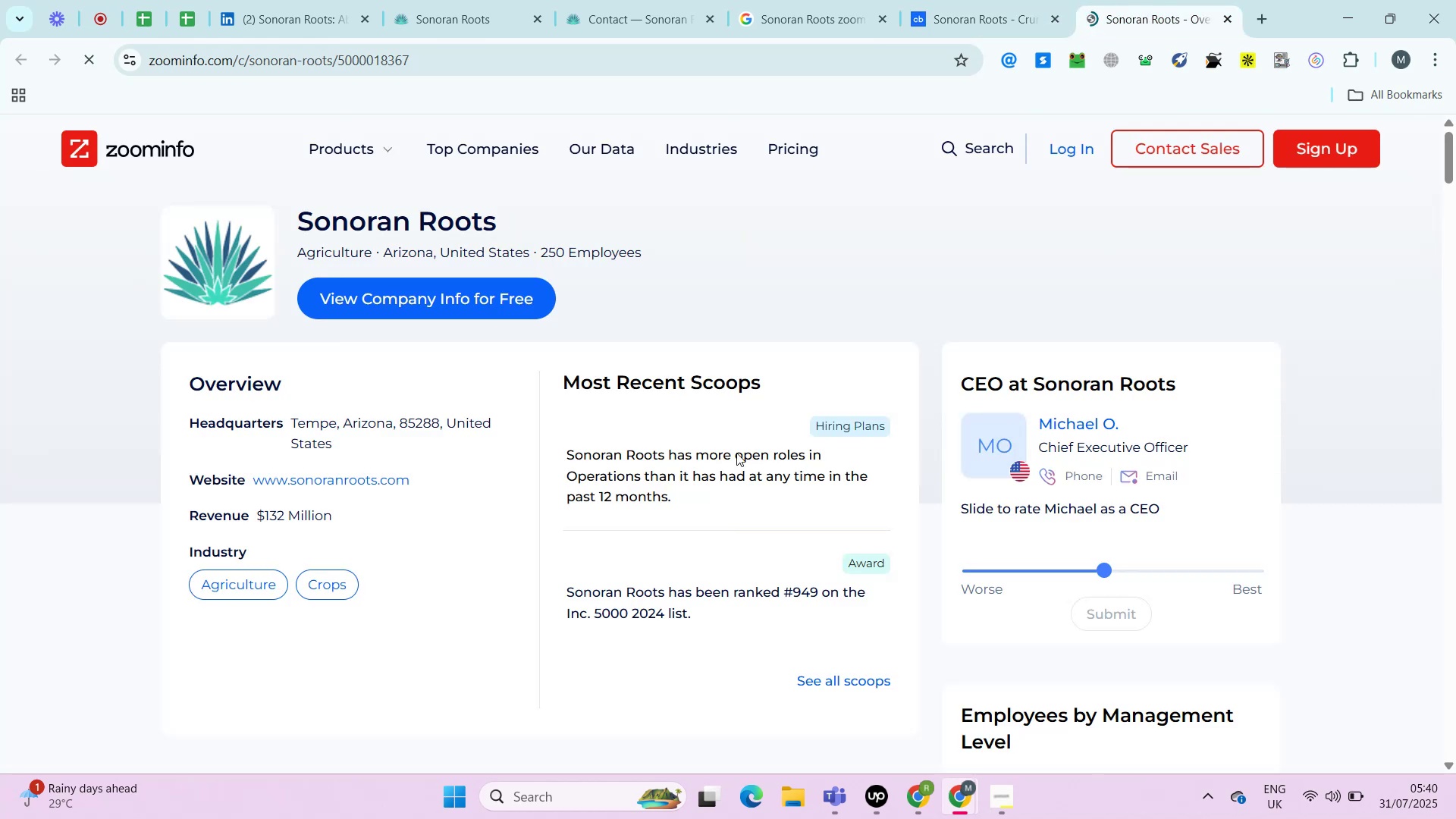 
hold_key(key=ControlLeft, duration=0.71)
left_click([348, 486])
 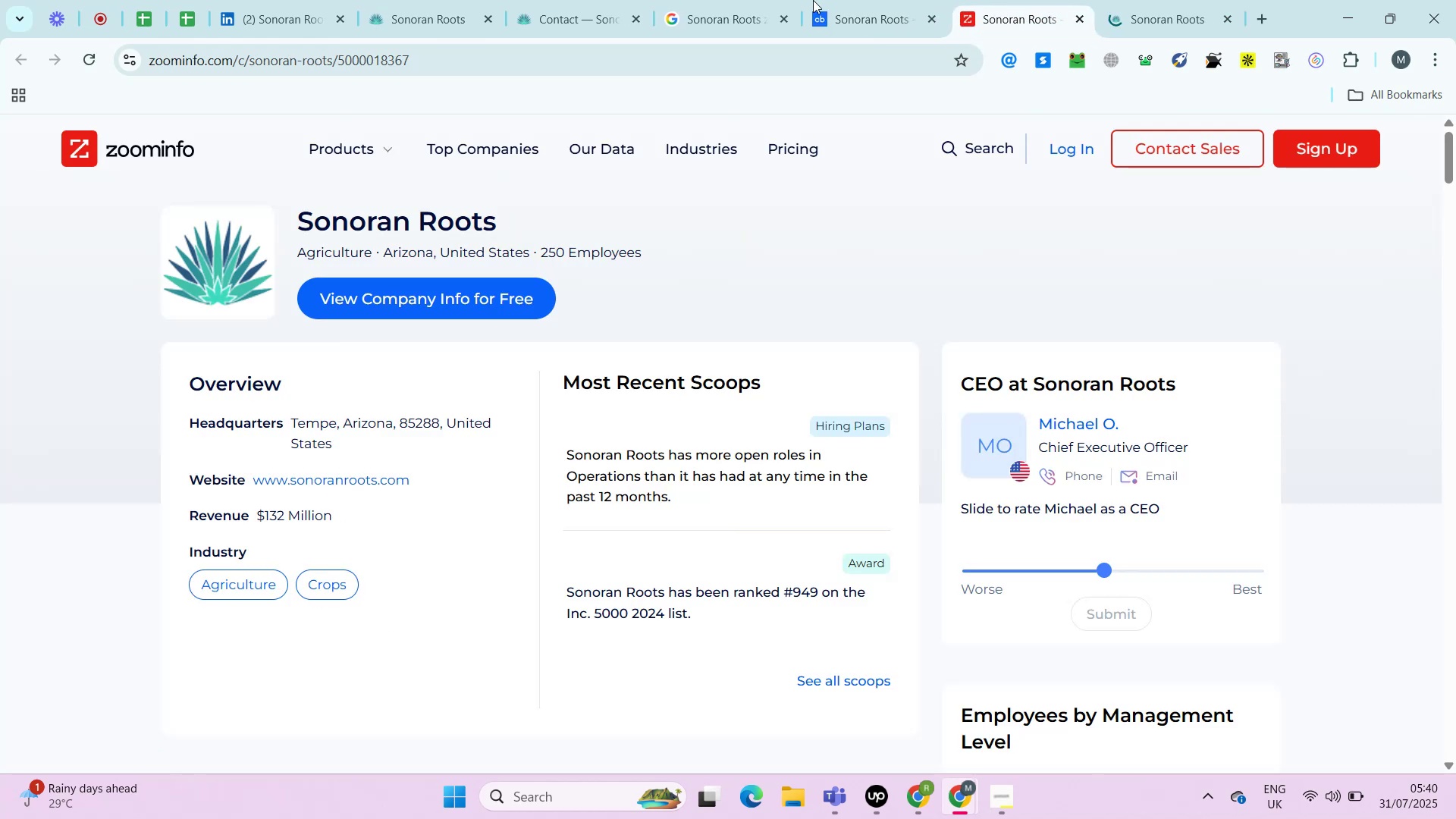 
left_click([432, 0])
 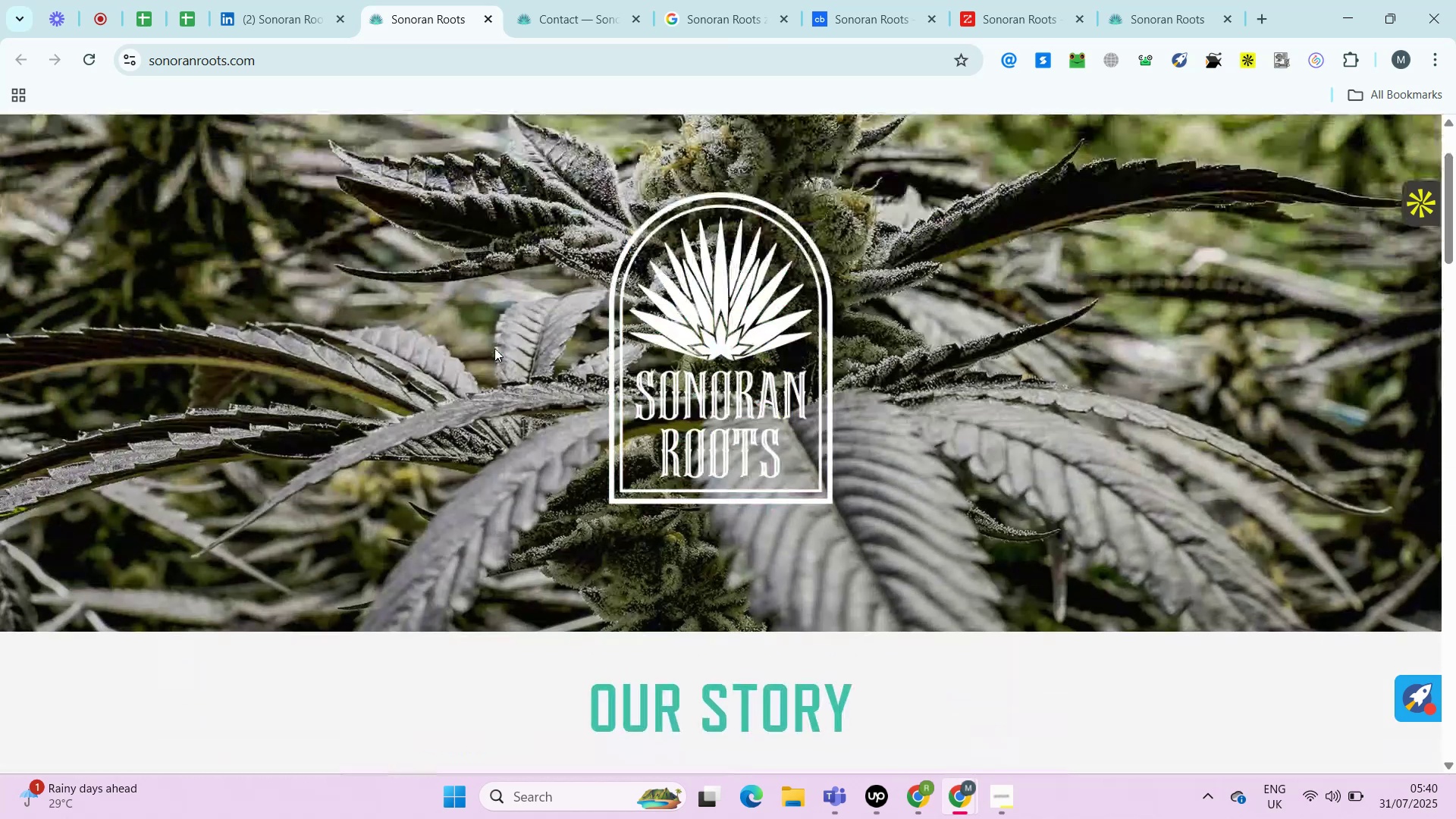 
wait(6.32)
 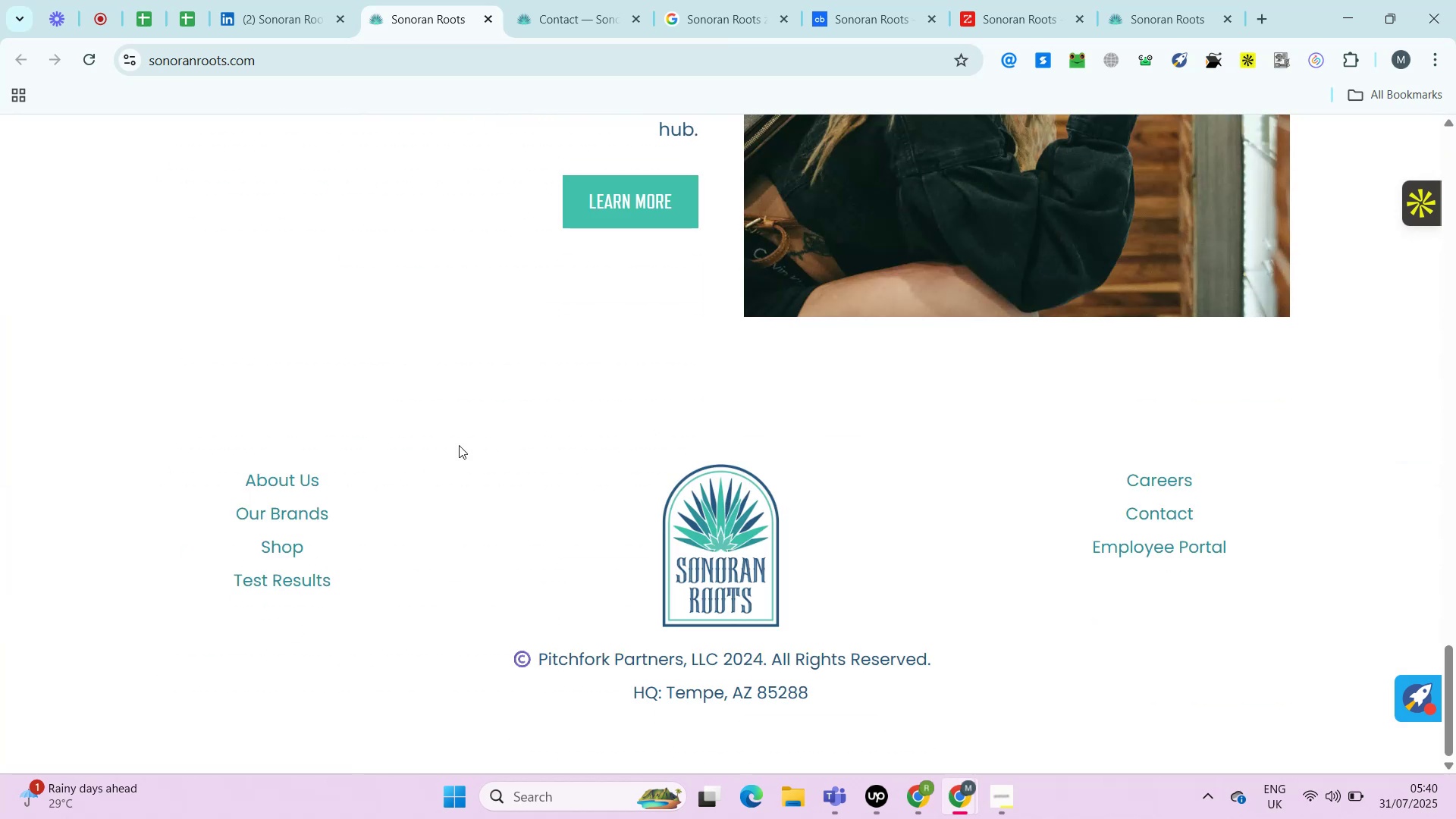 
left_click([730, 0])
 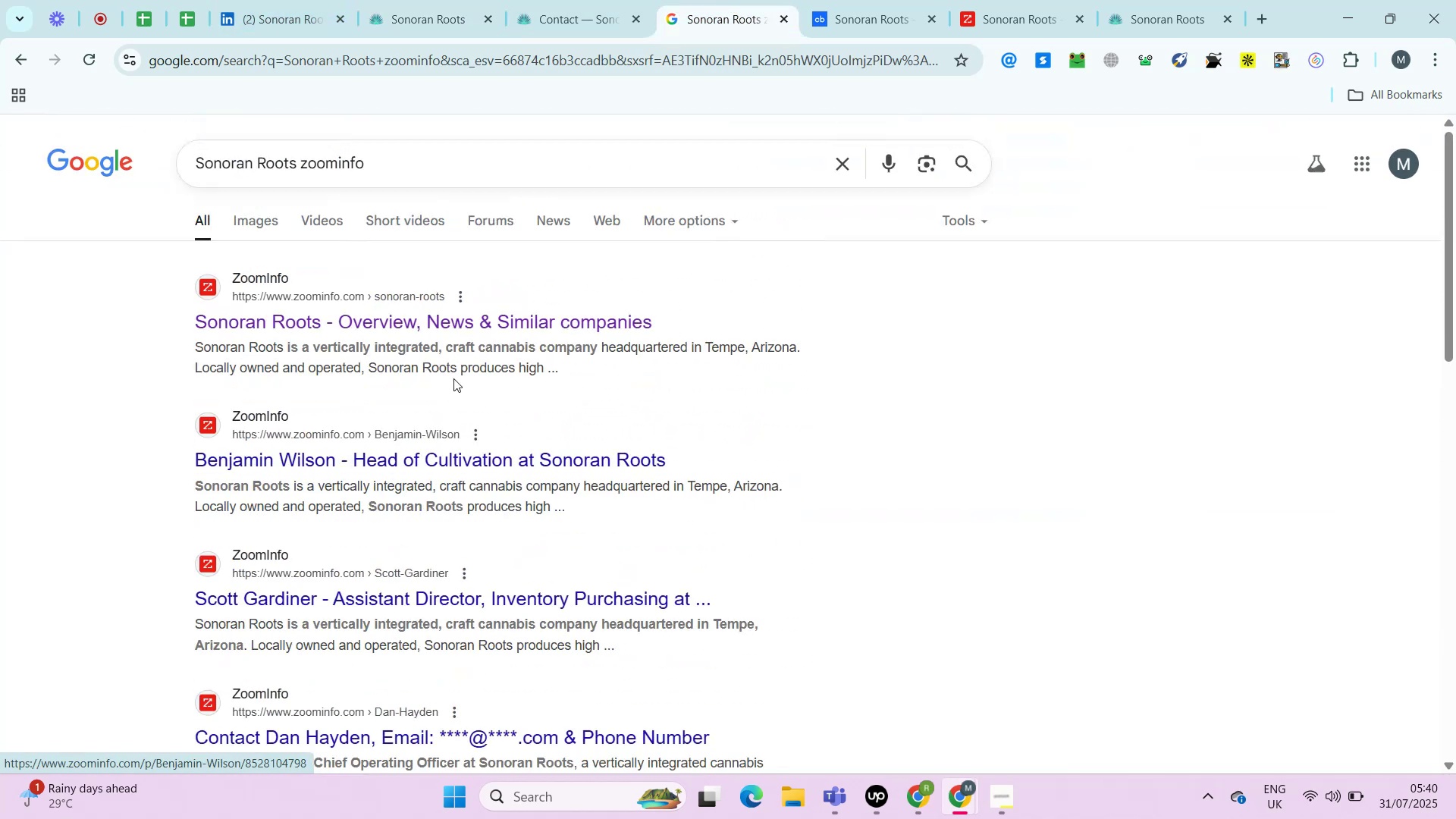 
left_click_drag(start_coordinate=[301, 158], to_coordinate=[623, 105])
 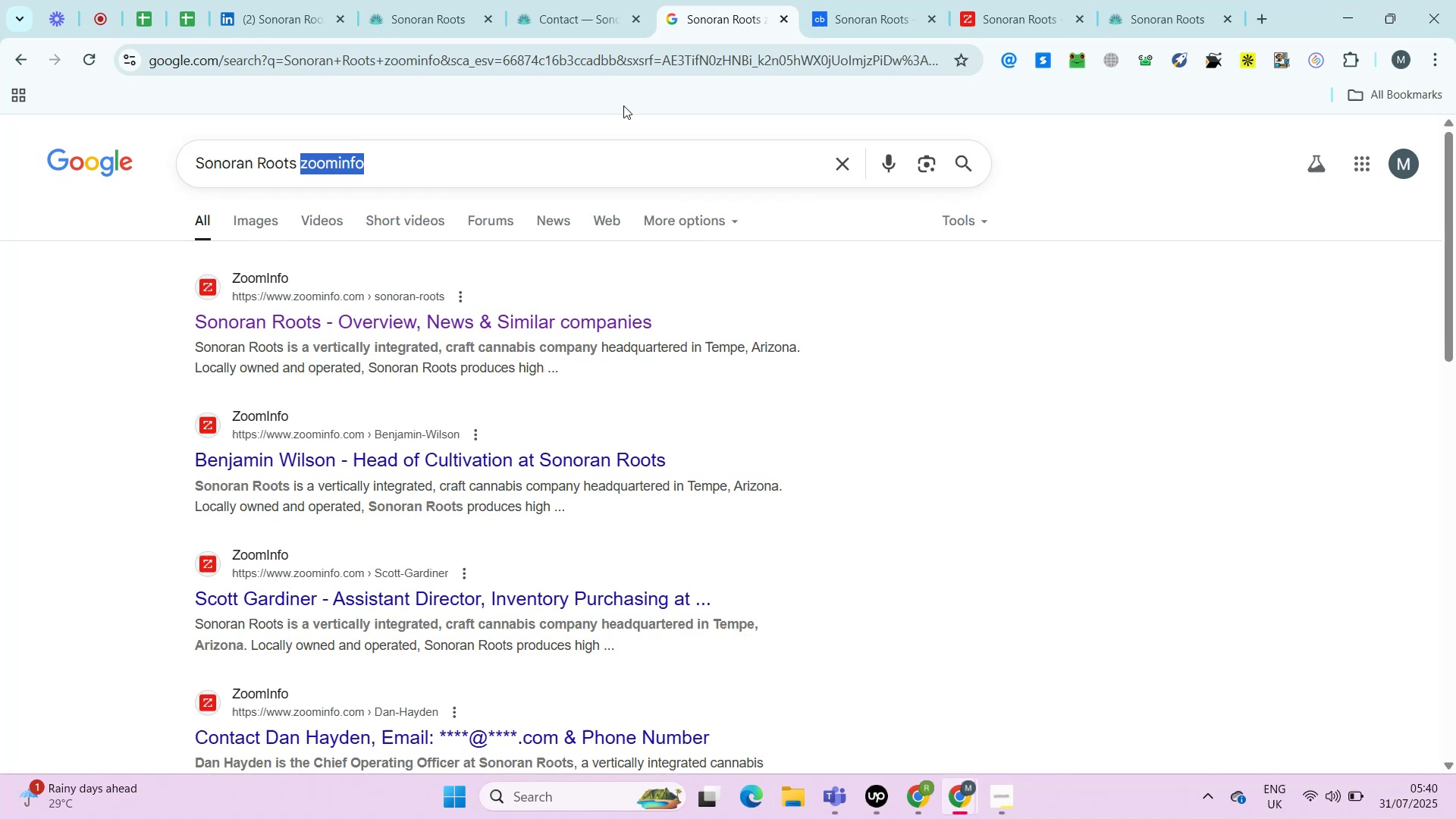 
key(Backspace)
type(fb)
 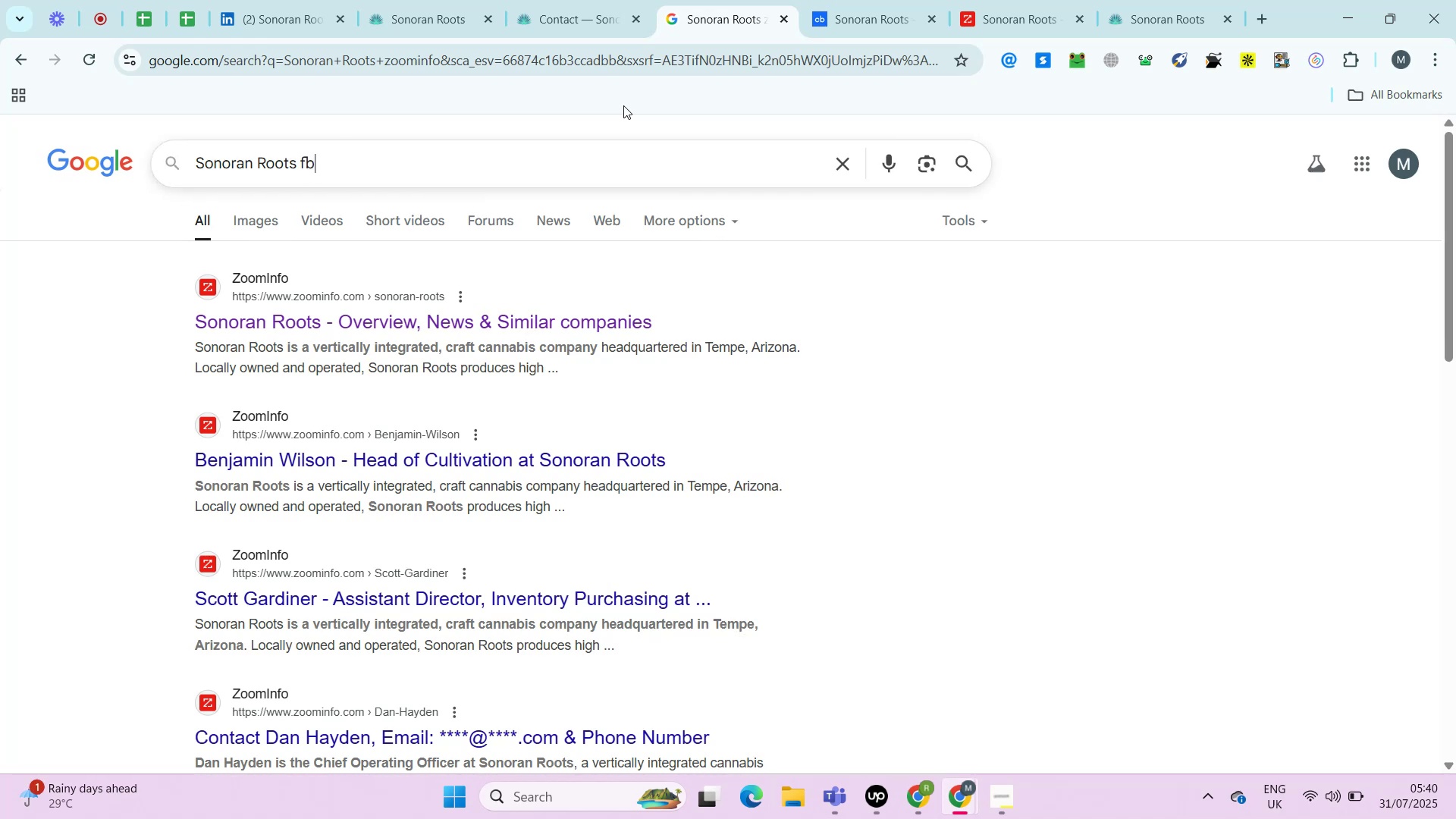 
key(Enter)
 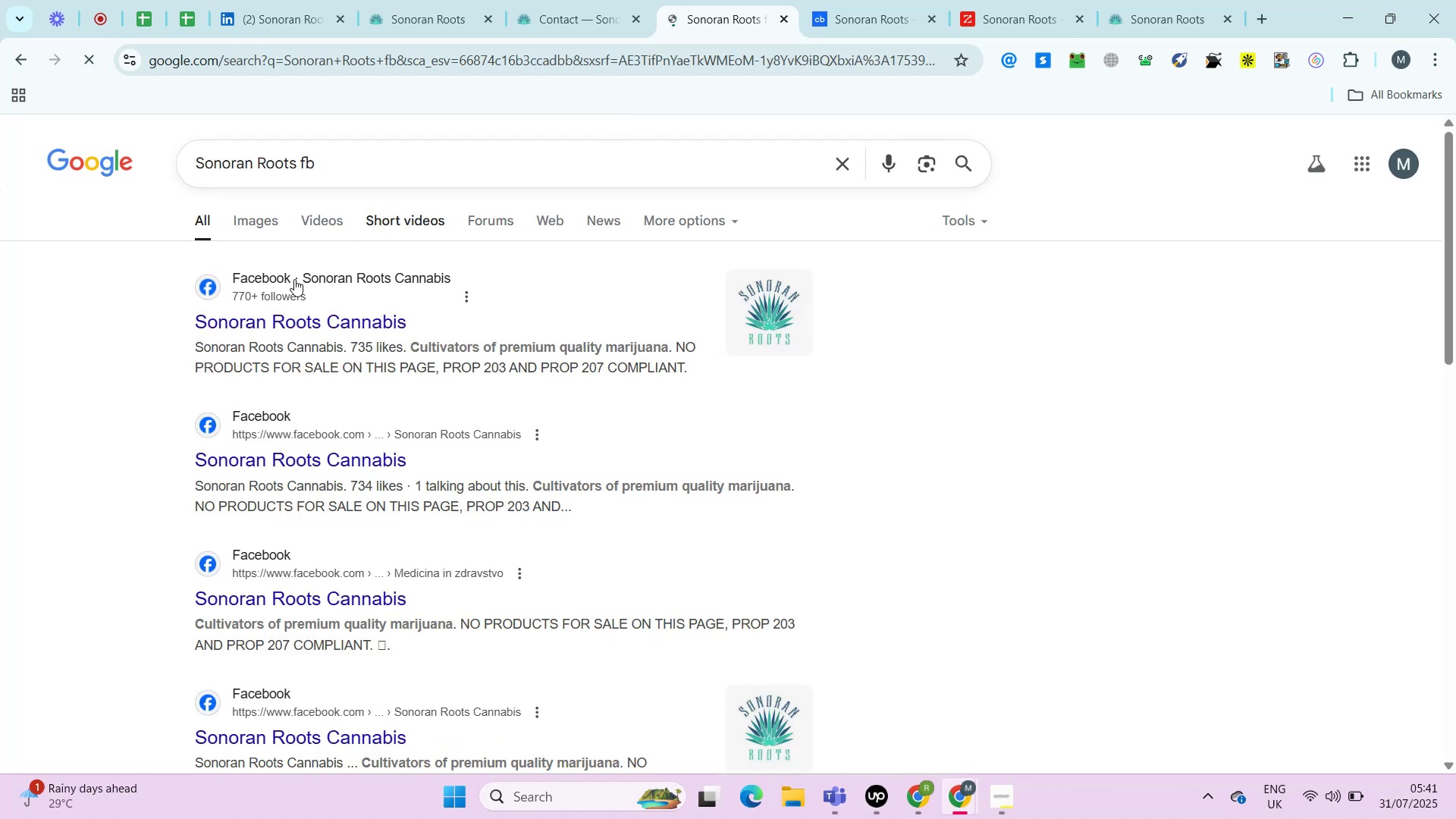 
hold_key(key=ControlLeft, duration=0.75)
left_click([281, 297])
 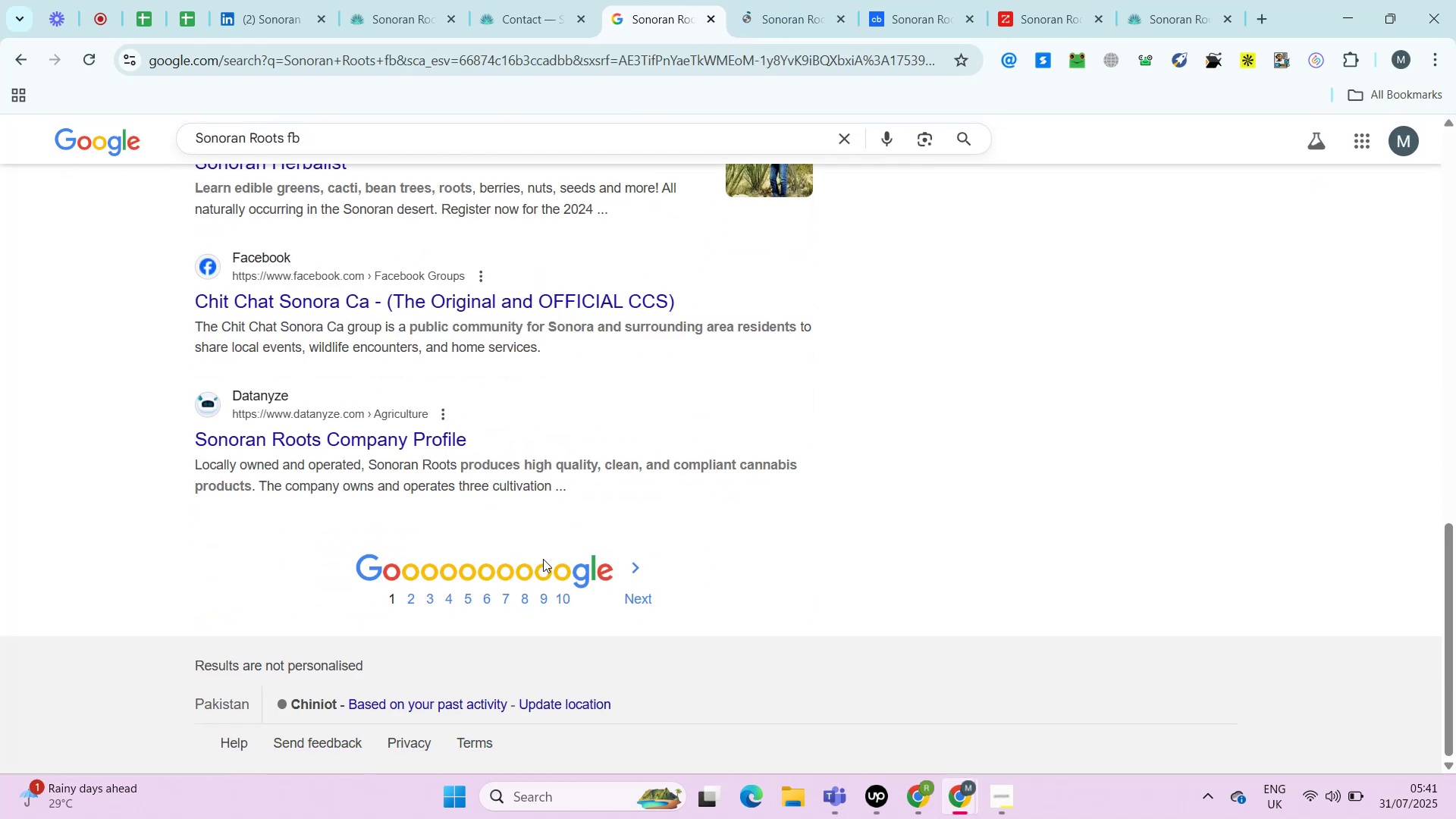 
left_click([792, 0])
 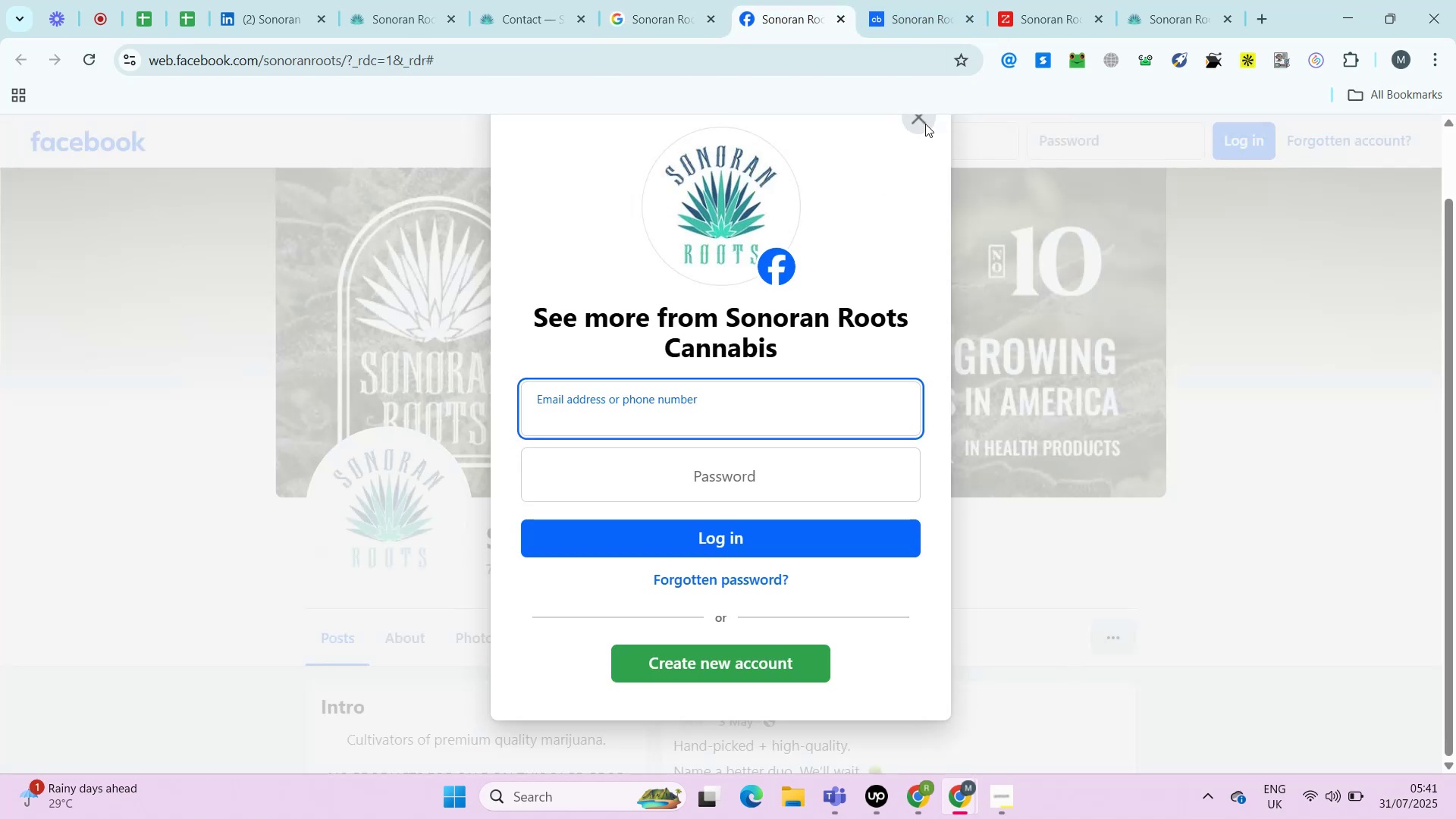 
left_click([924, 121])
 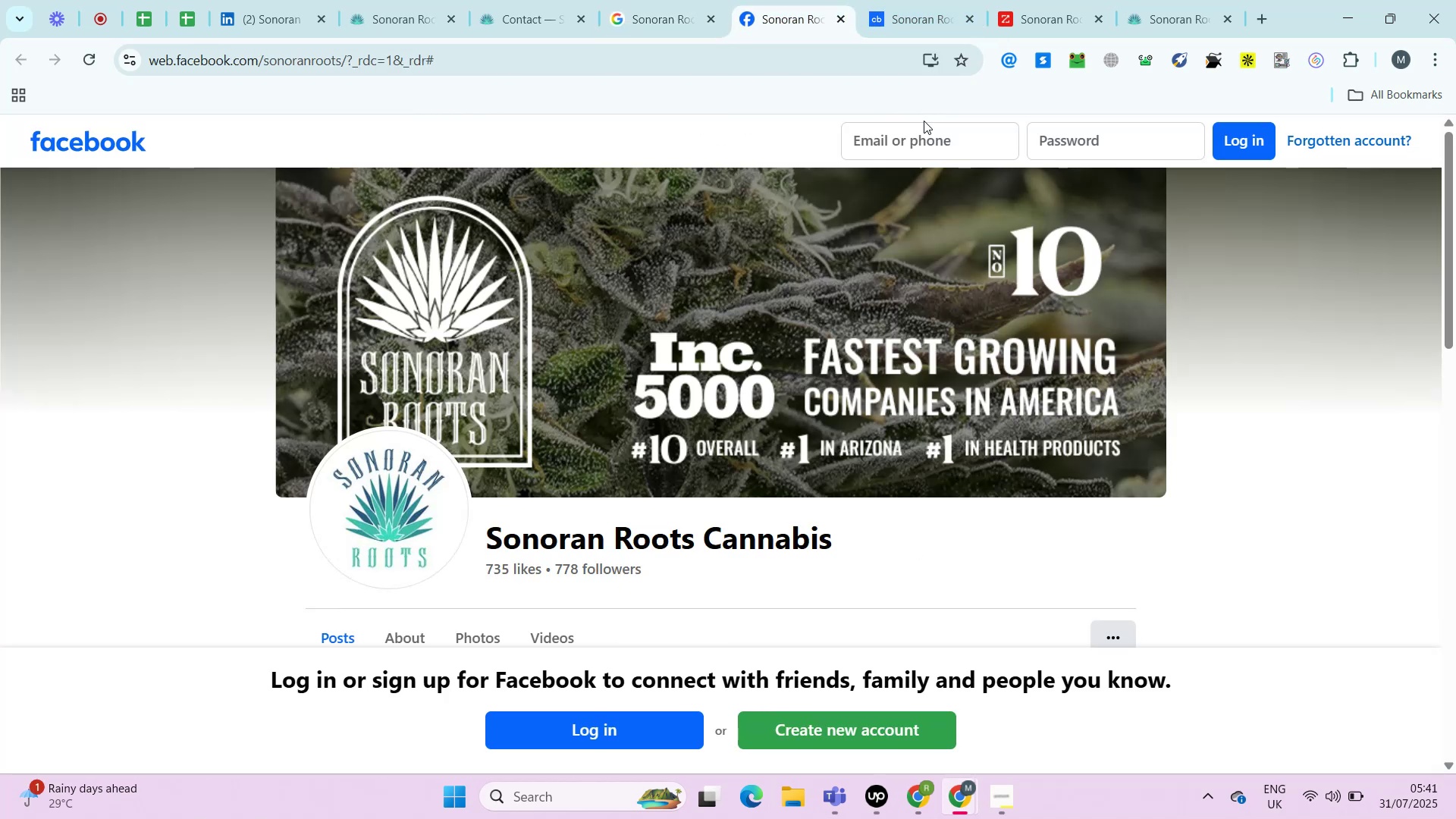 
mouse_move([423, 463])
 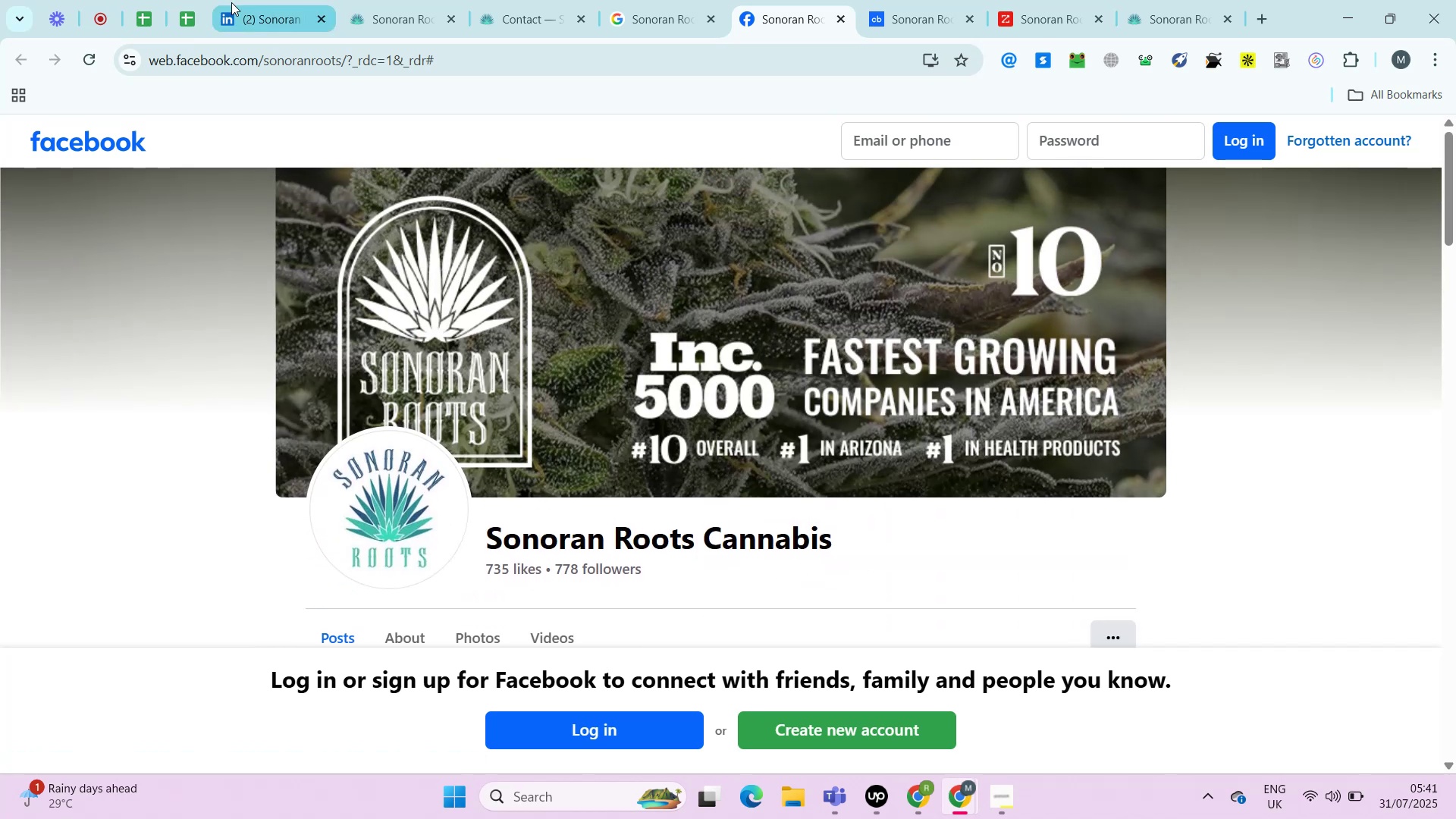 
left_click([231, 2])
 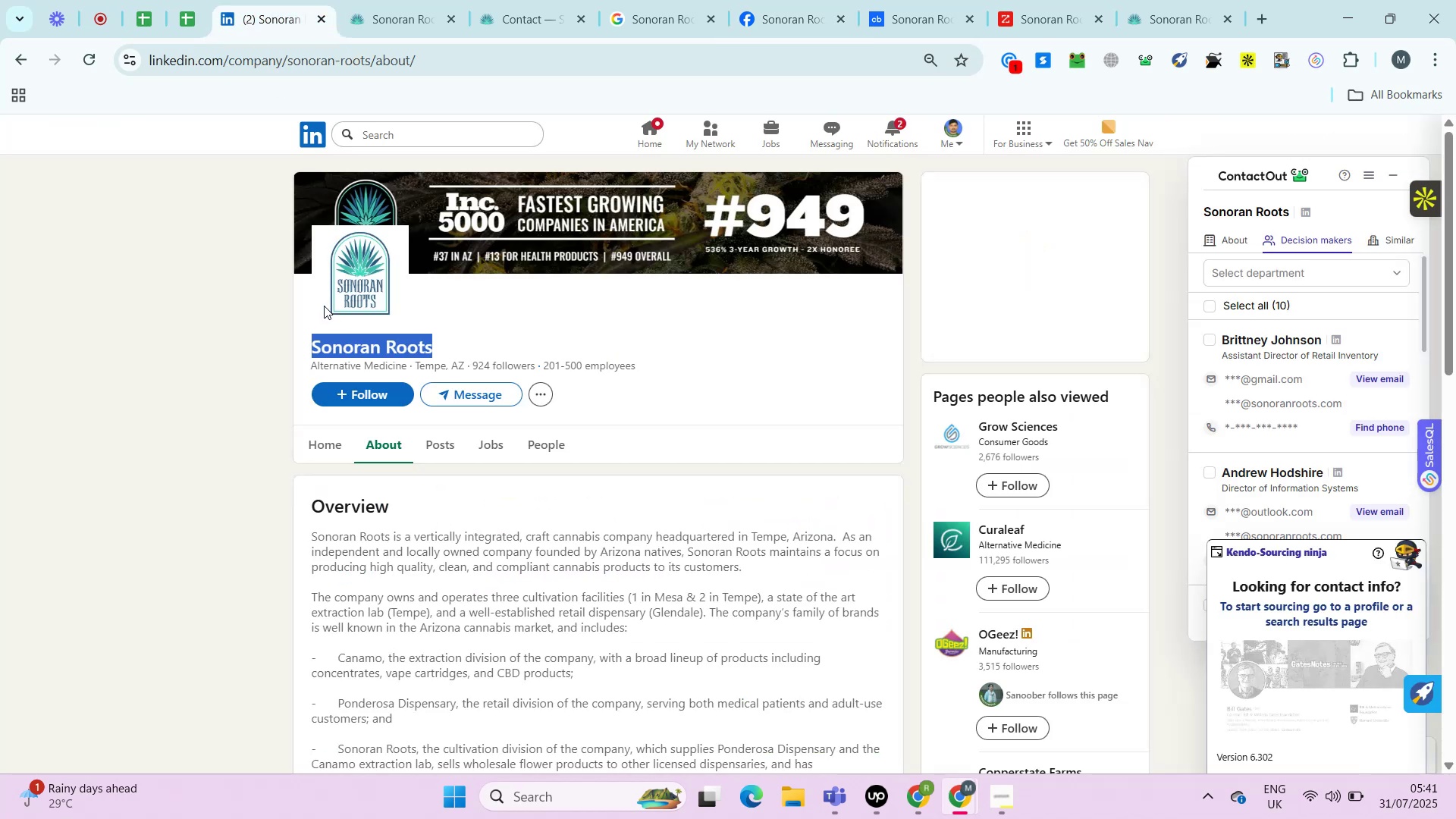 
key(Control+C)
 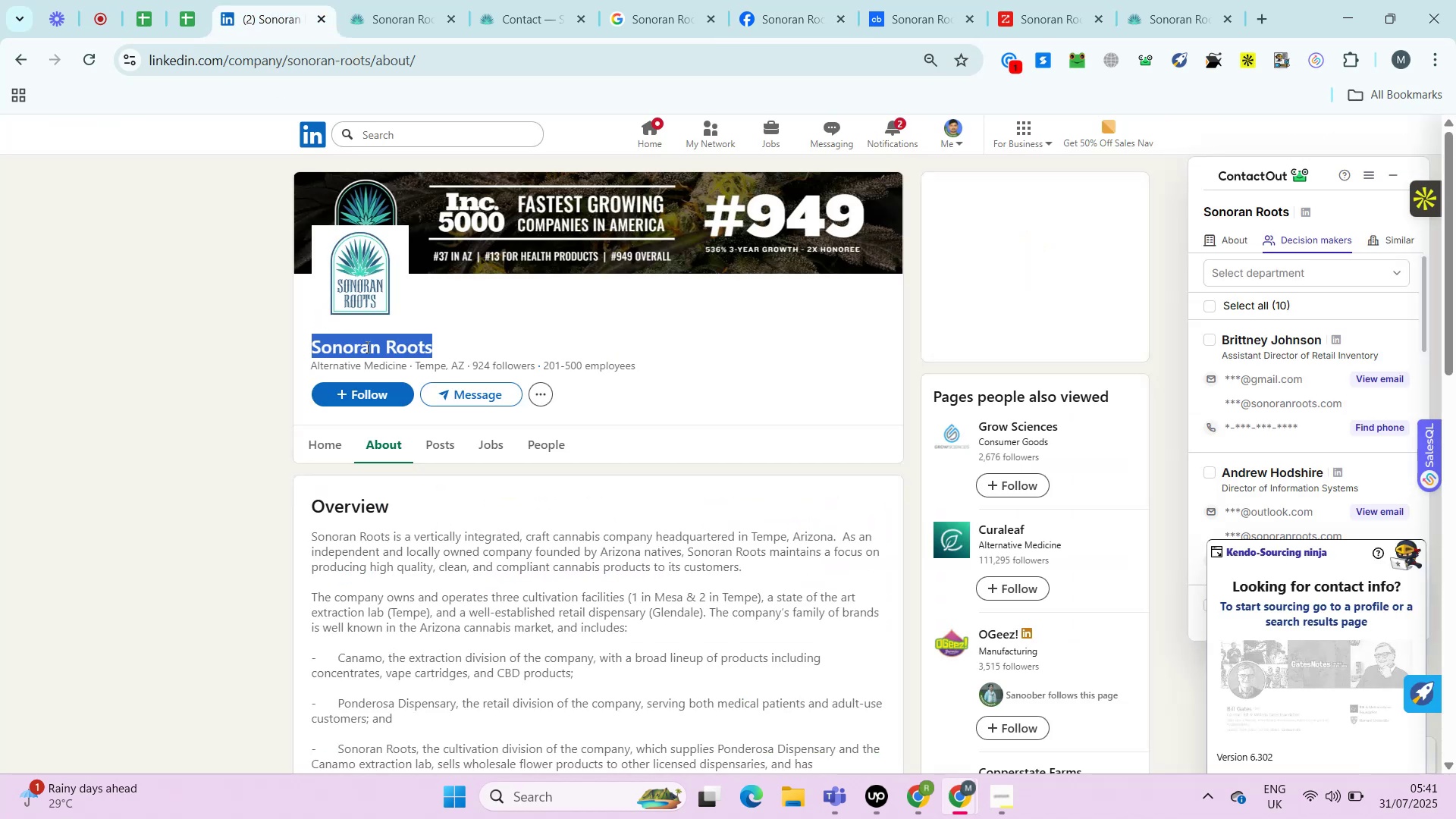 
key(Control+C)
 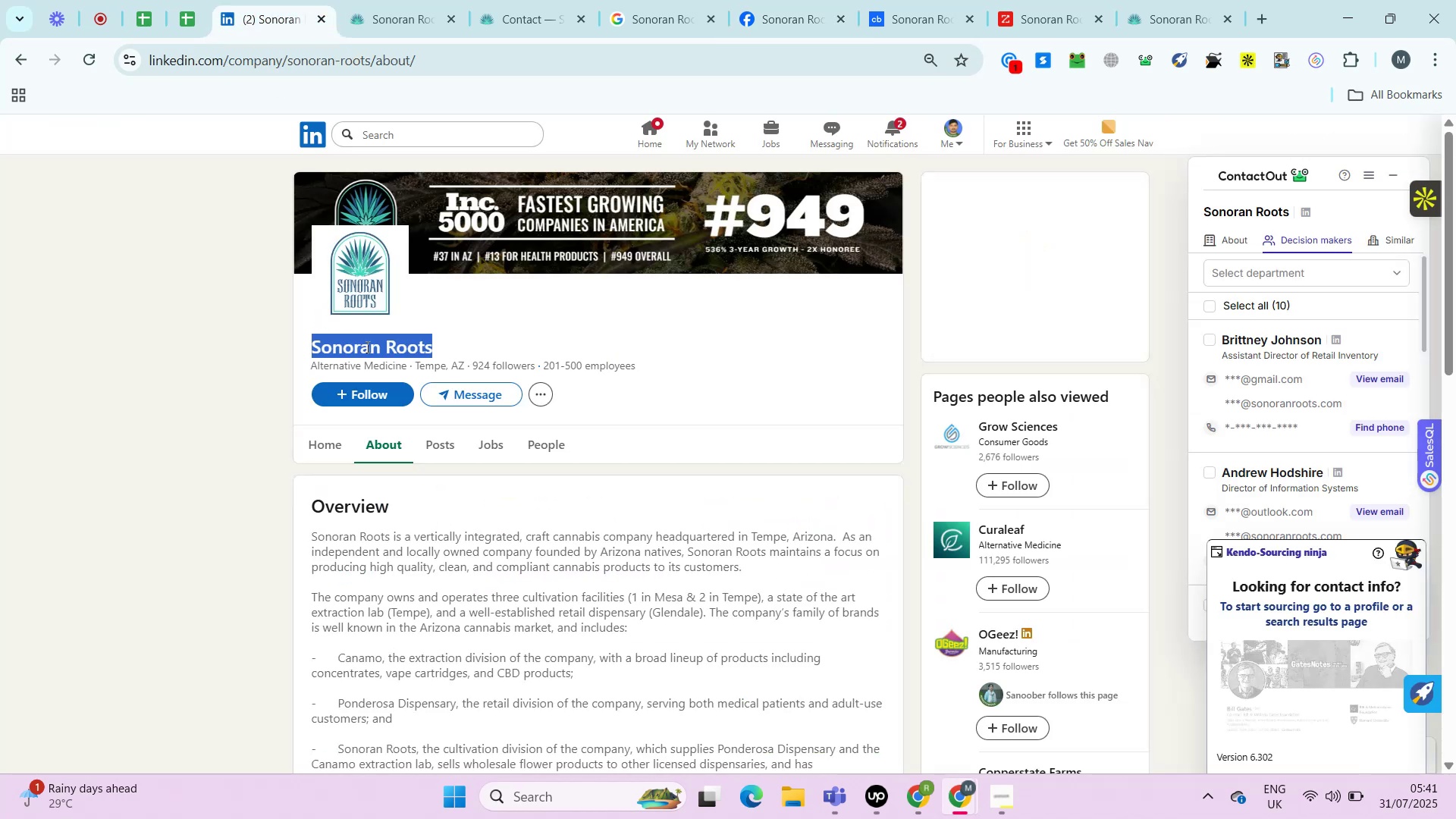 
key(Control+T)
 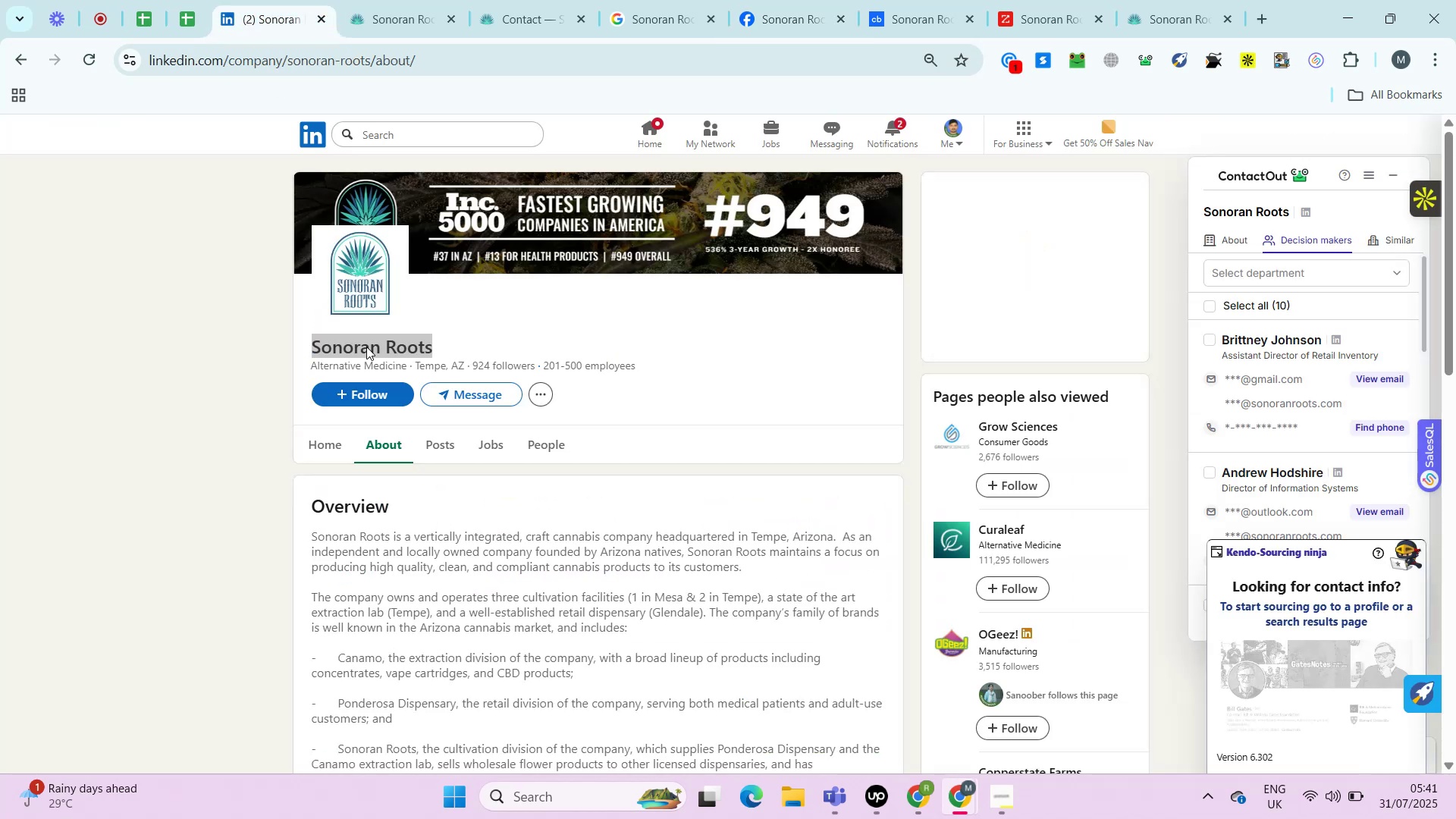 
key(Control+V)
 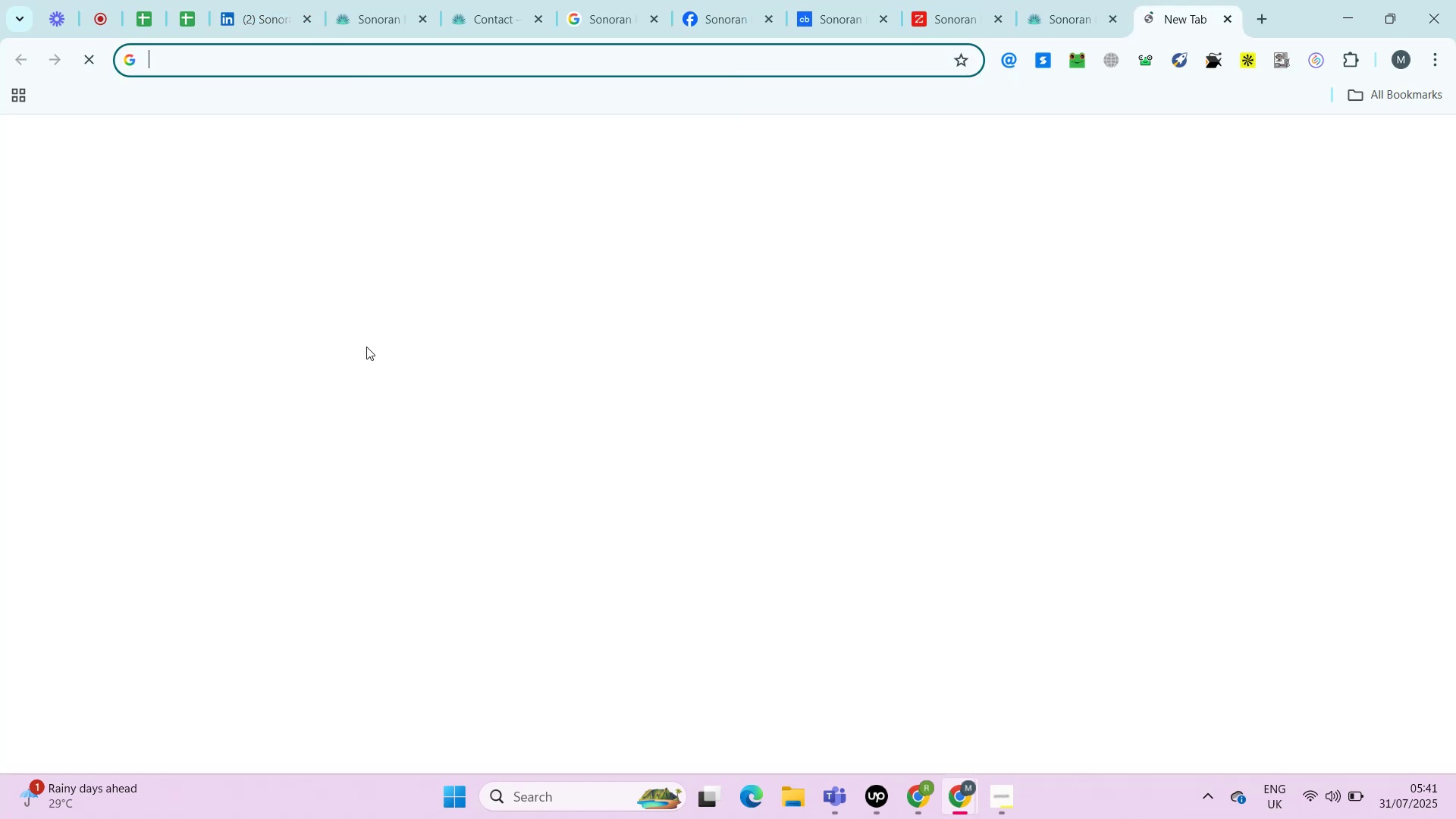 
key(Control+Space)
 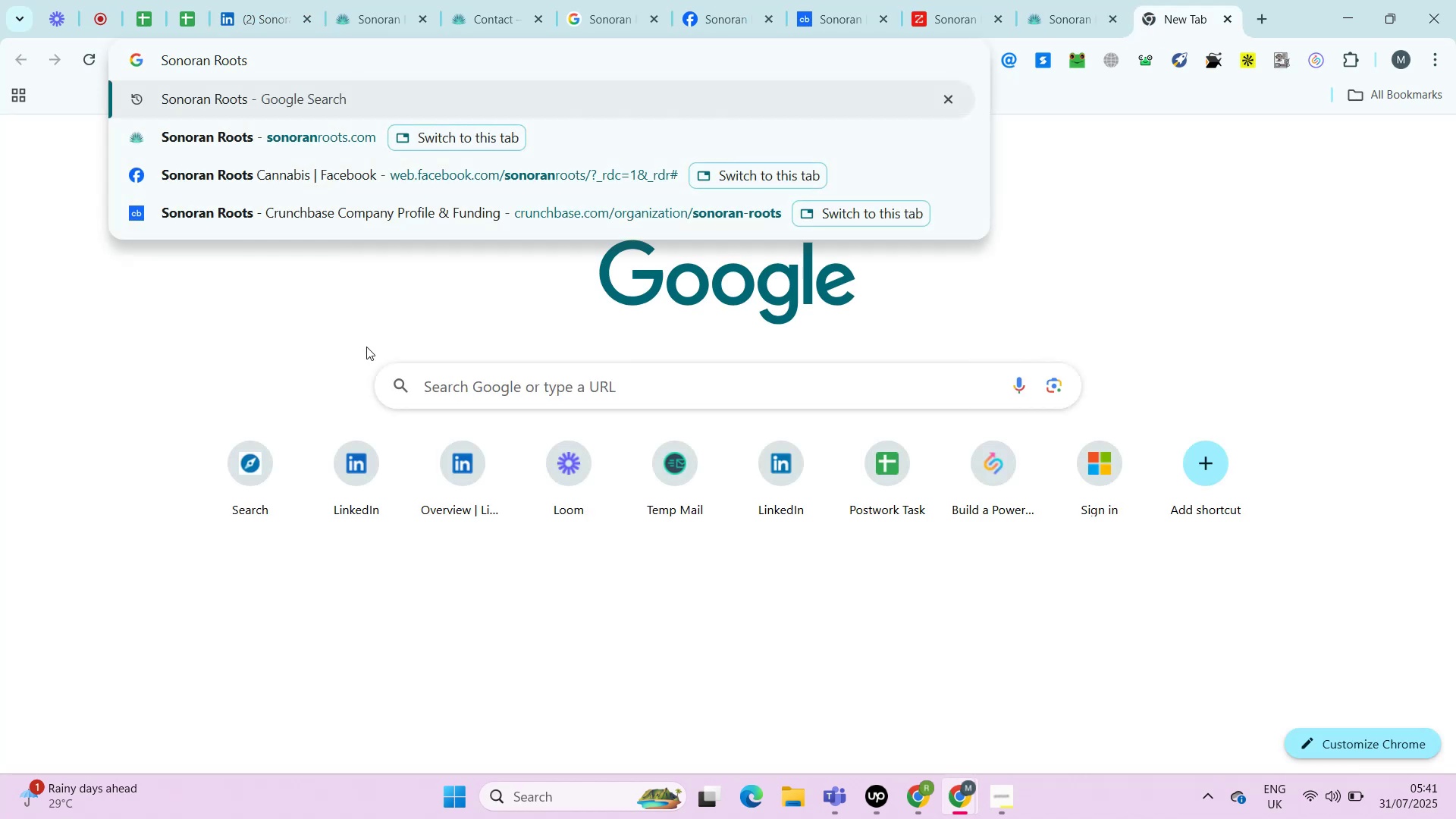 
type(p)
key(Backspace)
type( phi)
key(Backspace)
type(one number and address)
 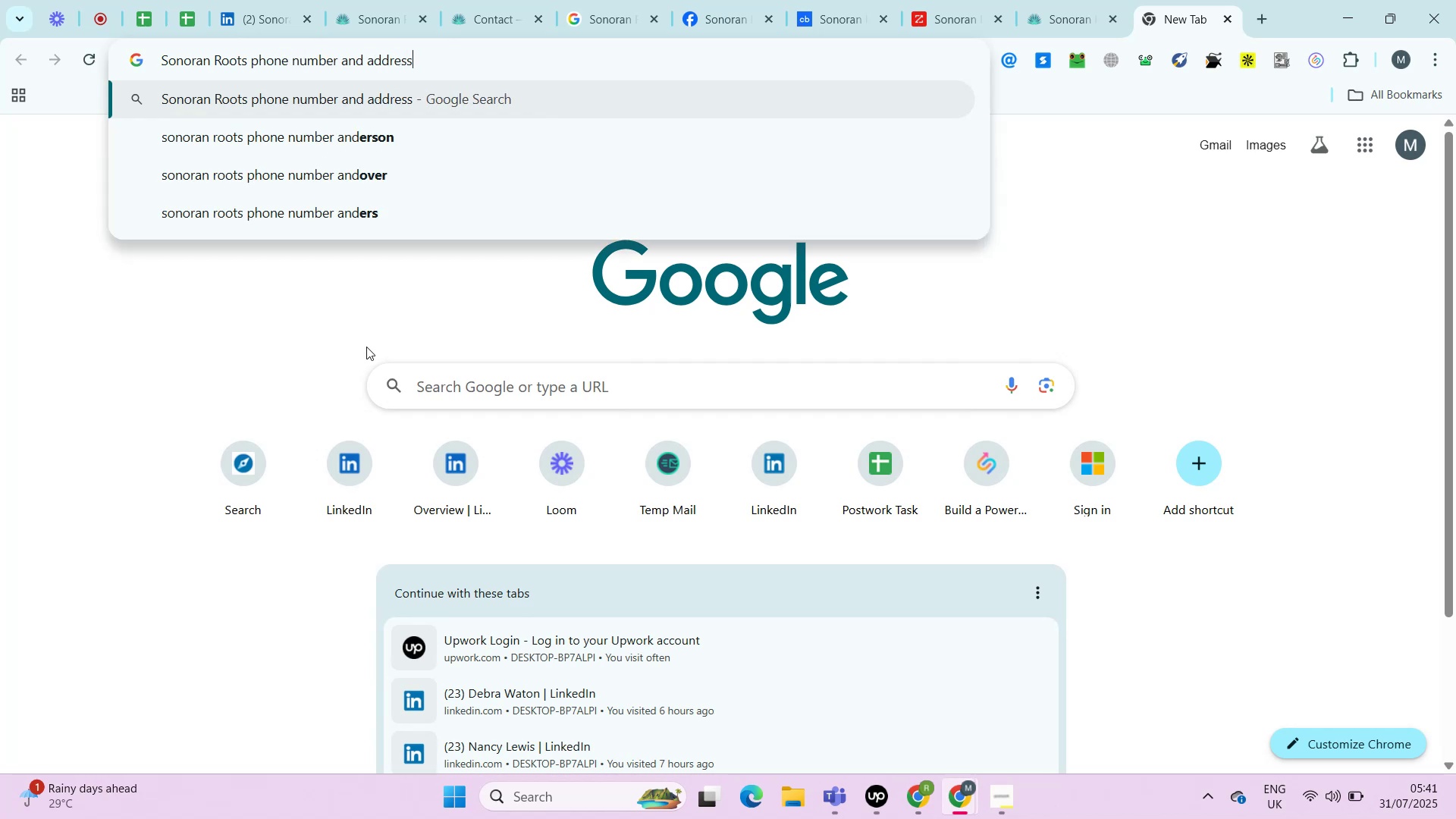 
key(Enter)
 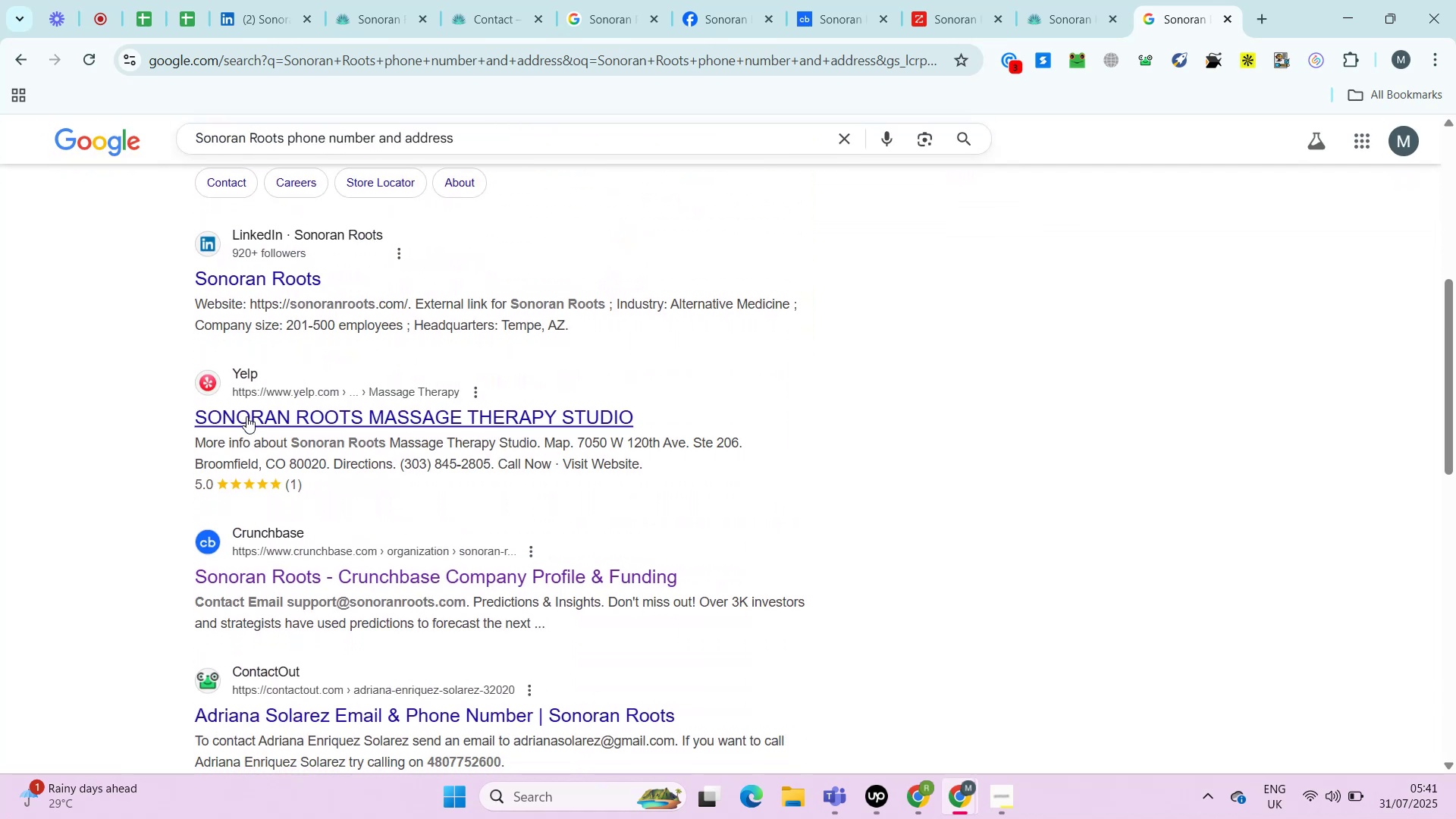 
wait(10.6)
 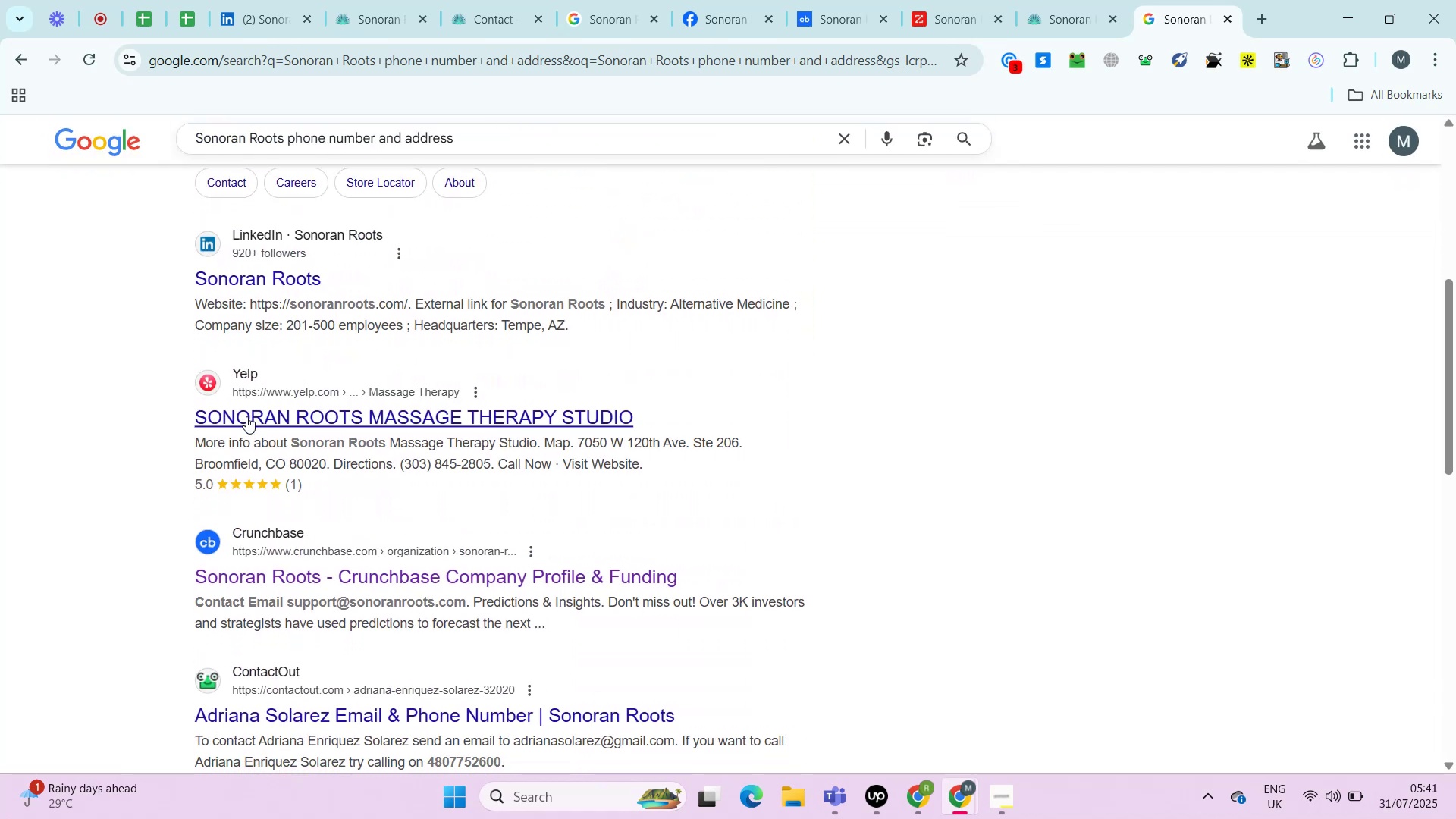 
hold_key(key=ControlLeft, duration=0.61)
left_click([270, 212])
 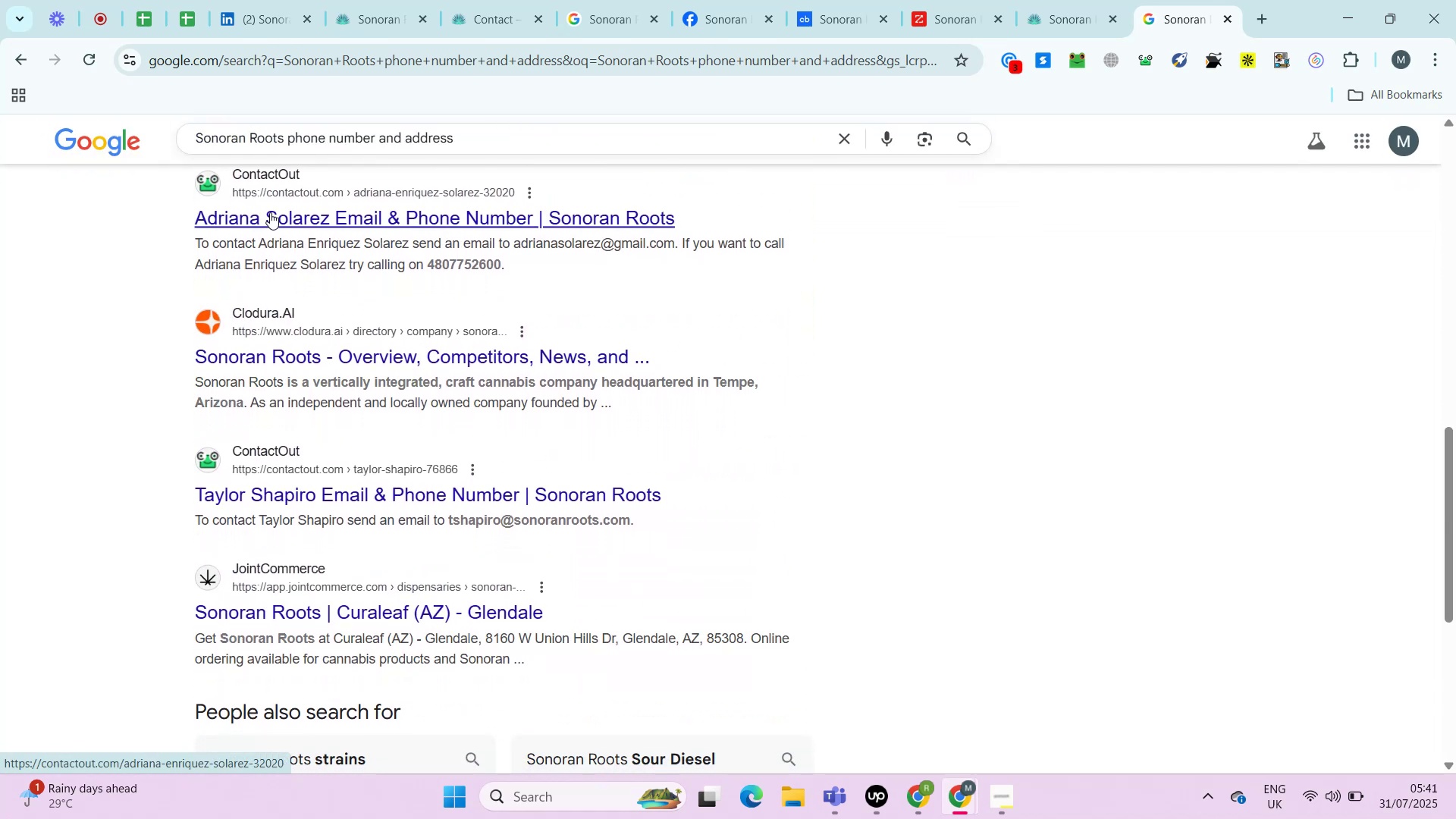 
mouse_move([312, 463])
 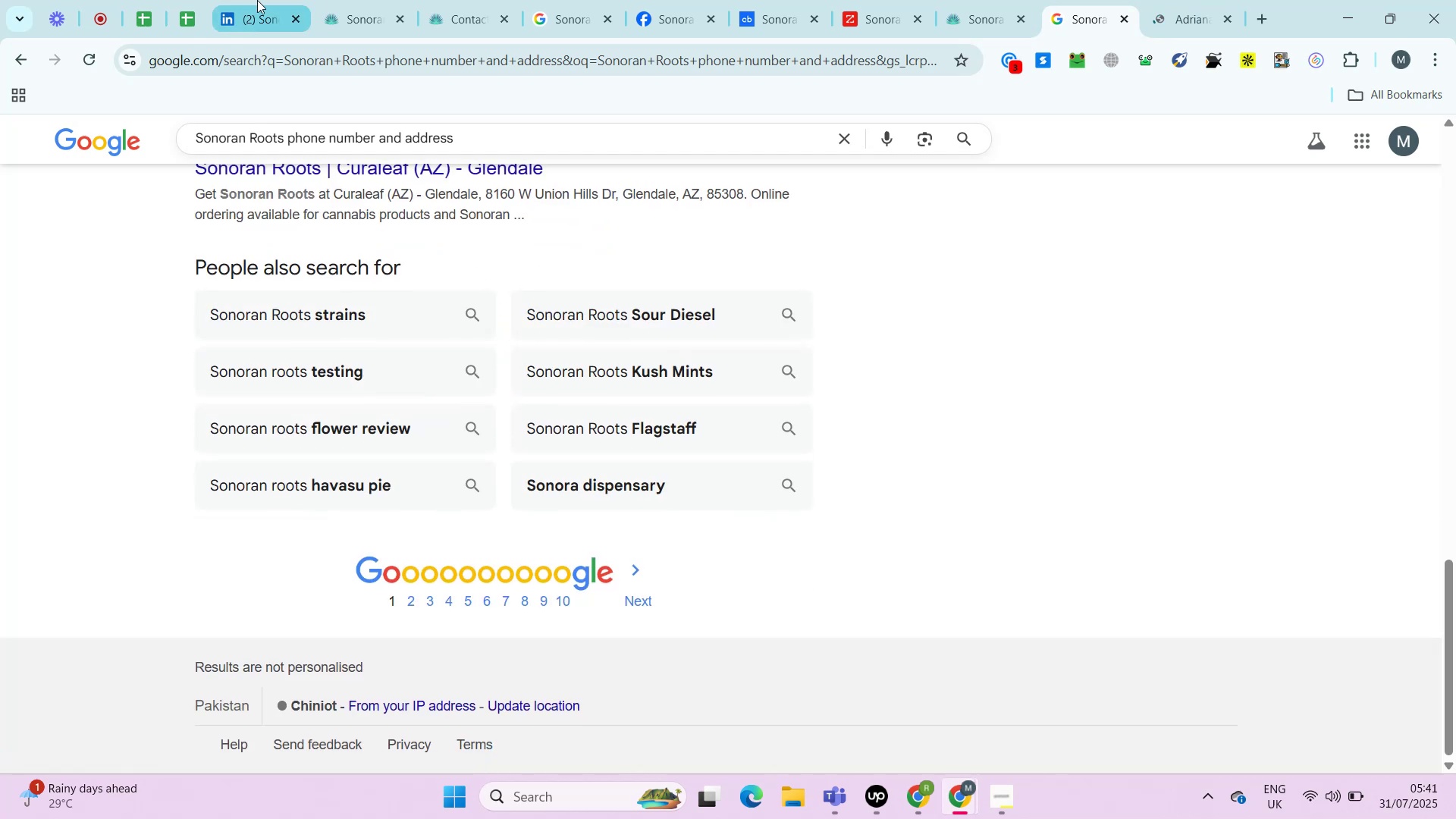 
left_click([257, 0])
 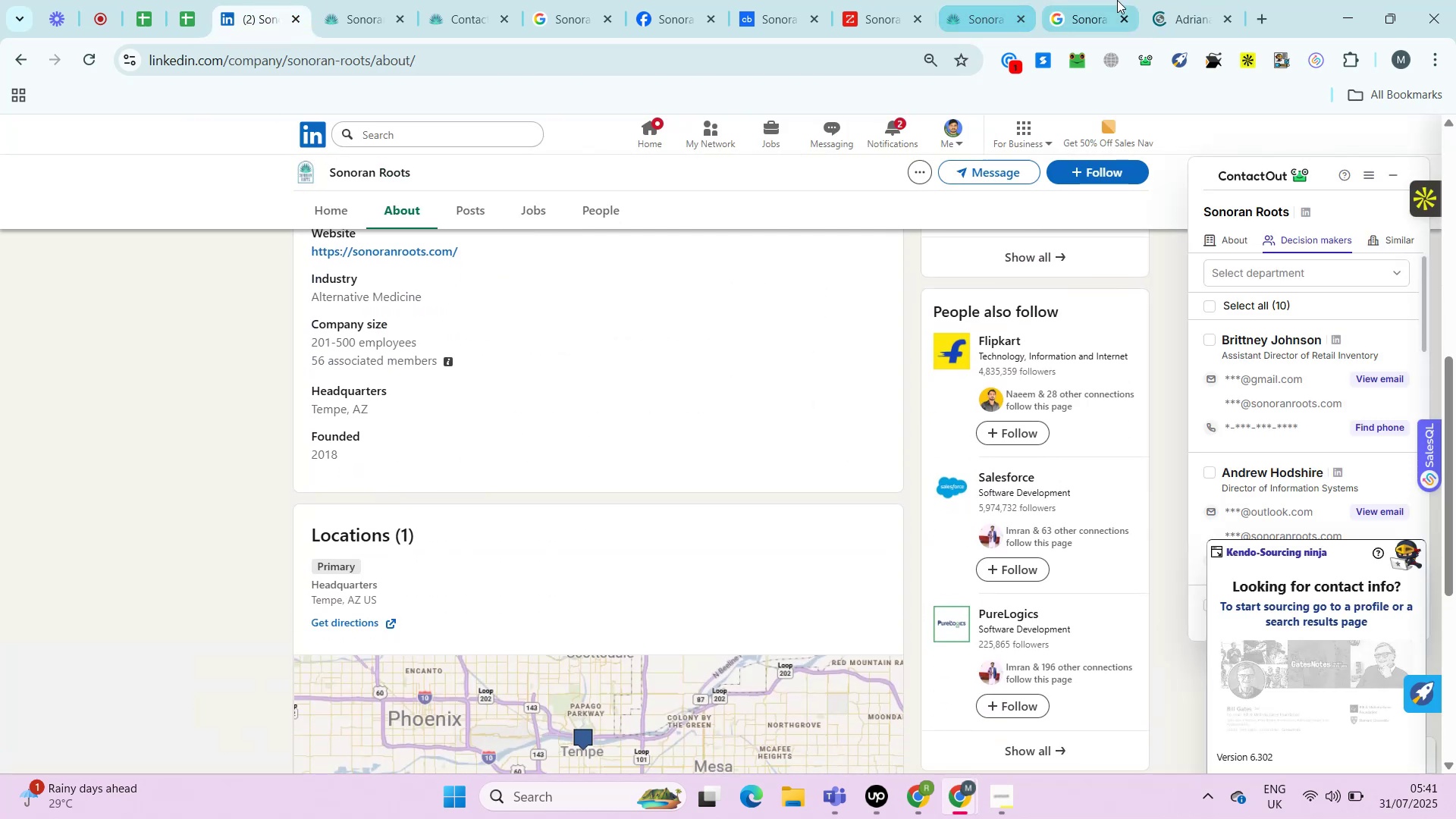 
left_click([1178, 0])
 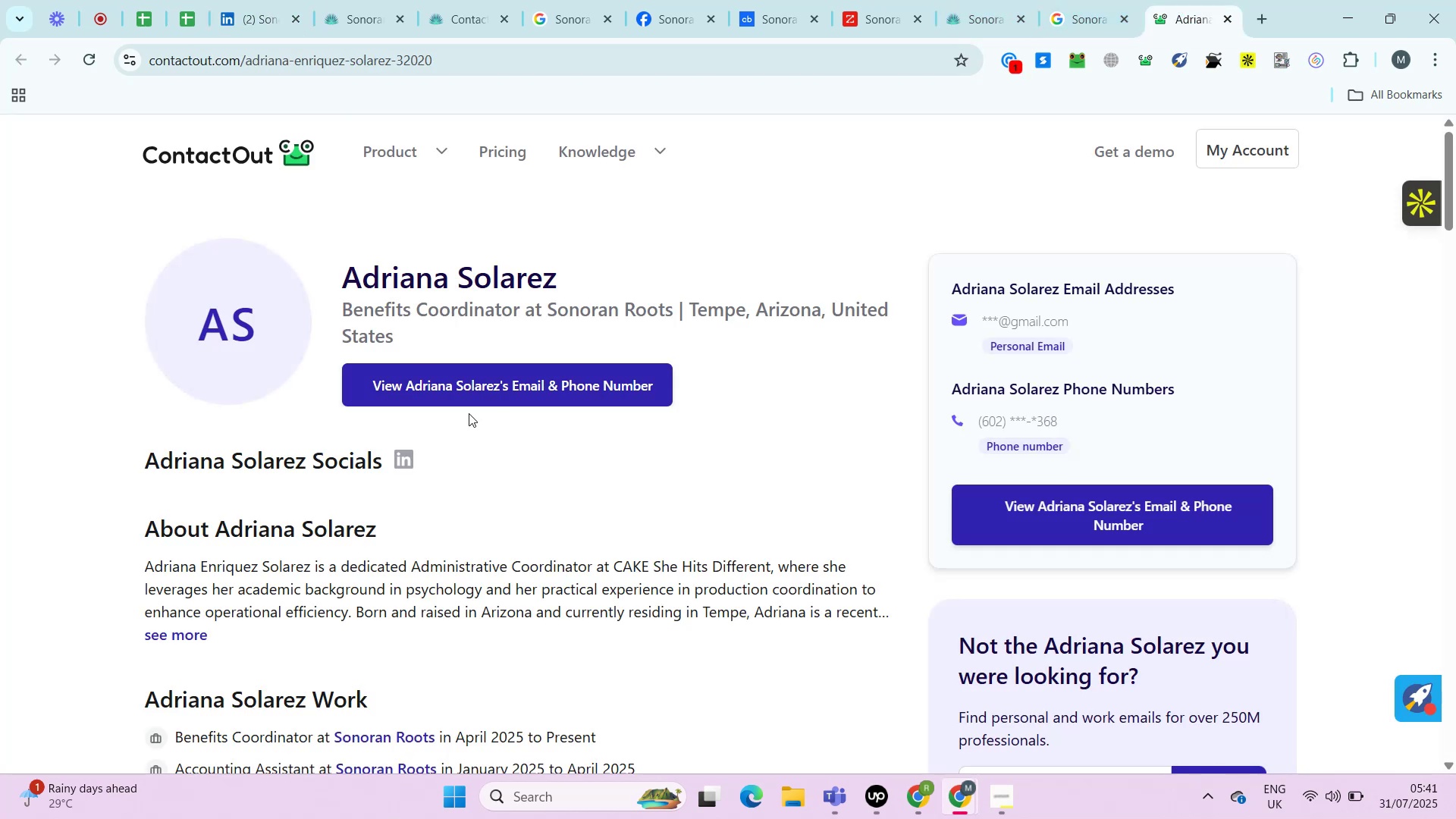 
mouse_move([667, 424])
 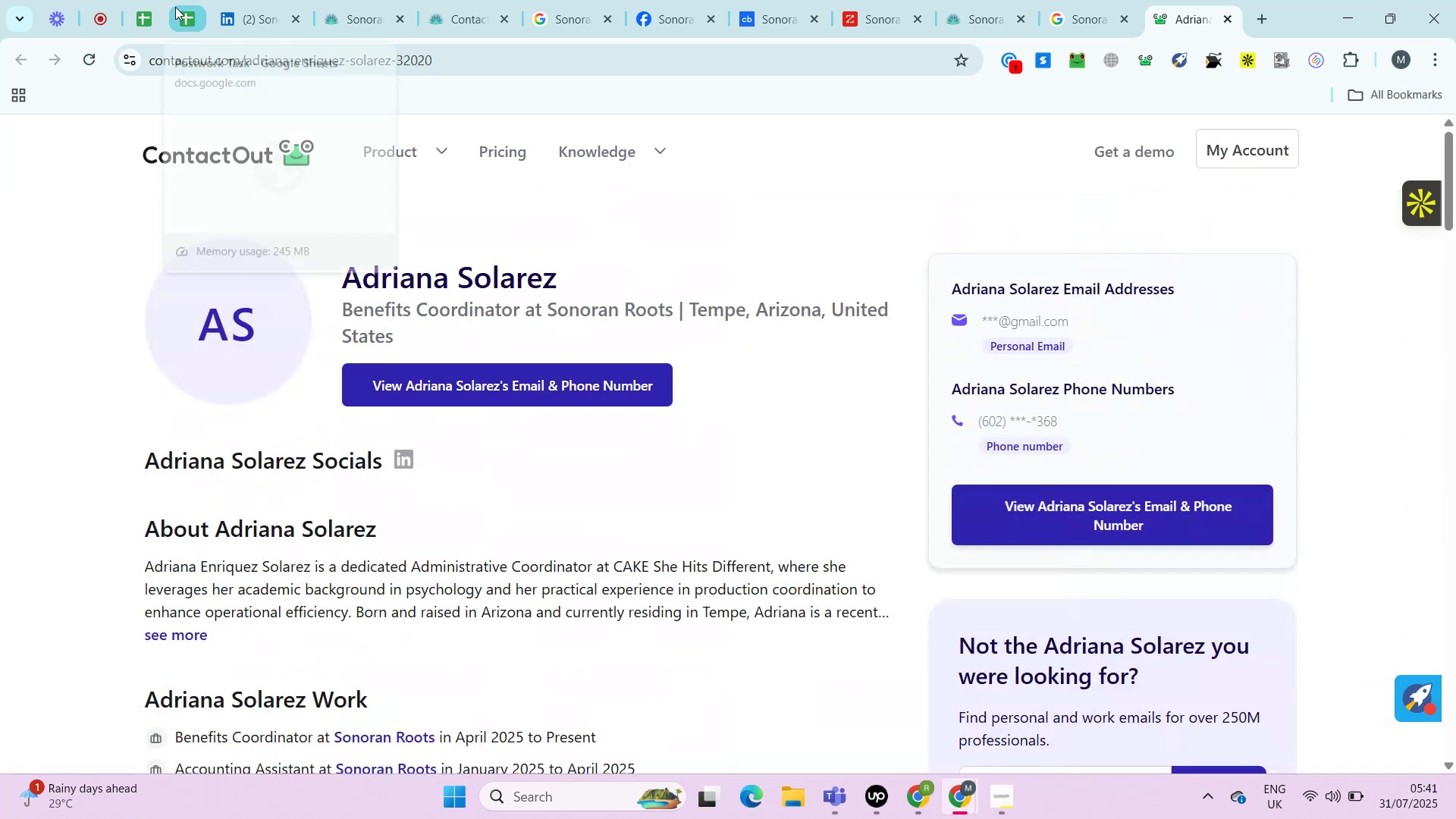 
left_click([188, 8])
 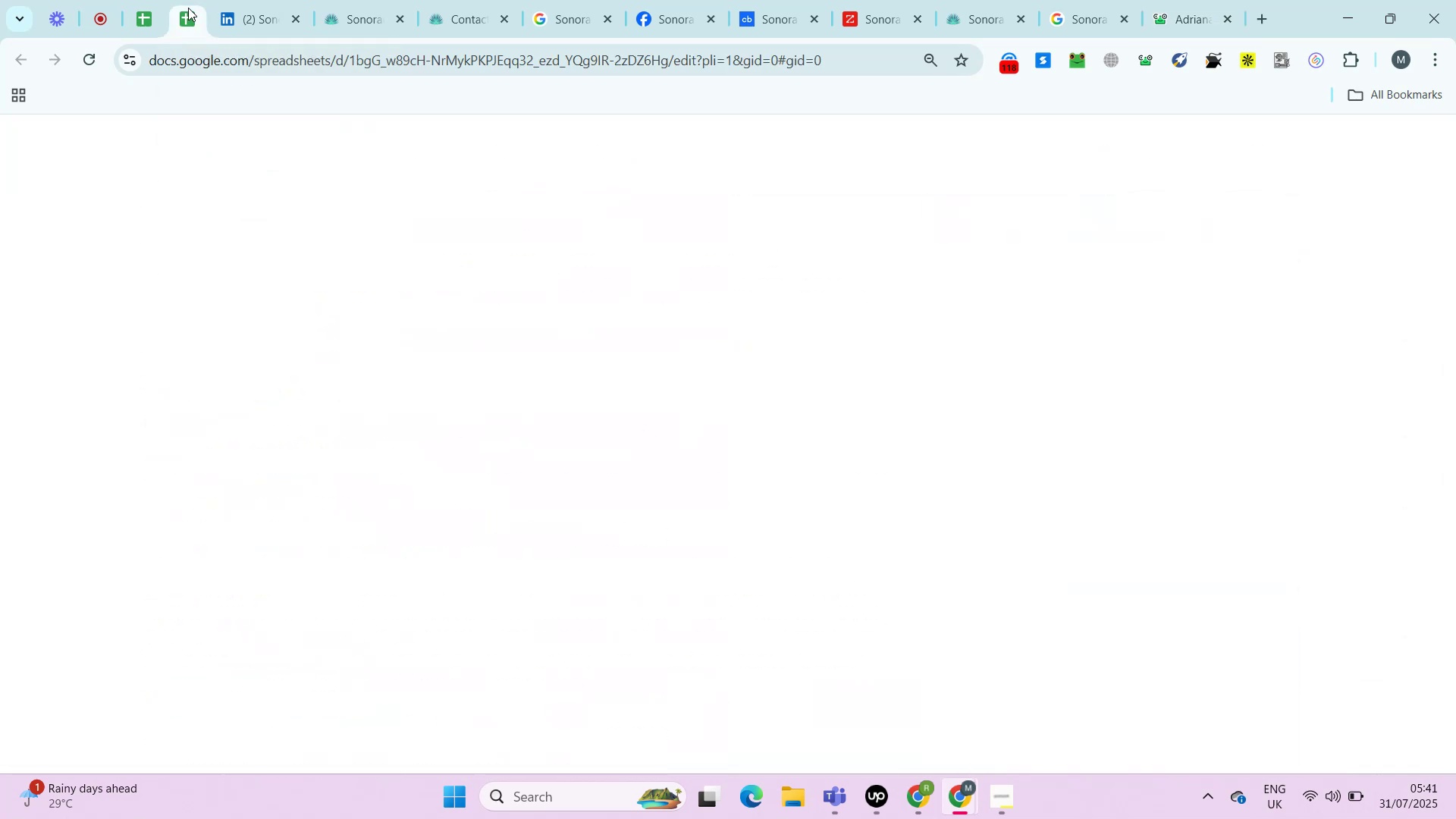 
right_click([188, 8])
 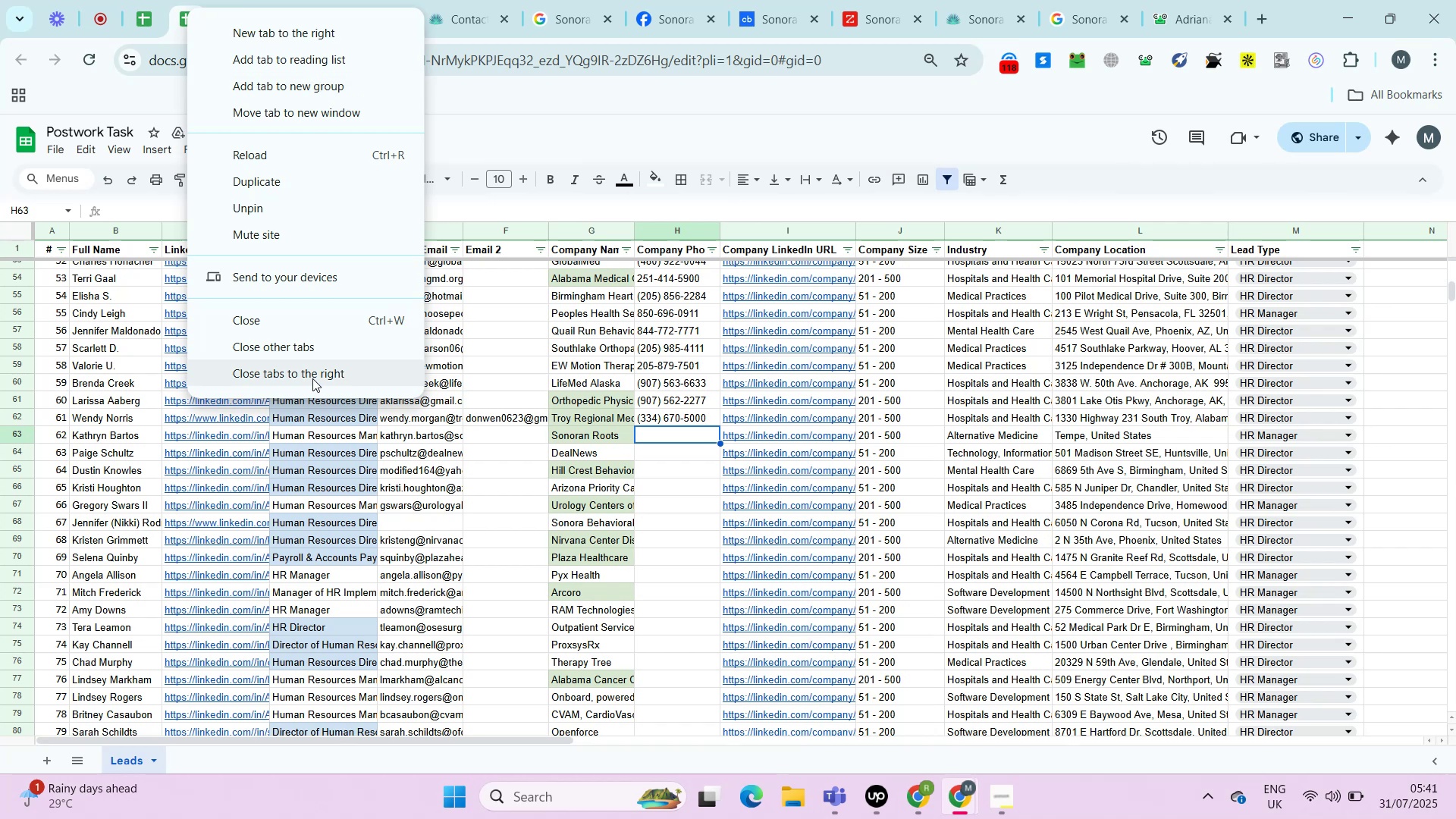 
left_click([313, 372])
 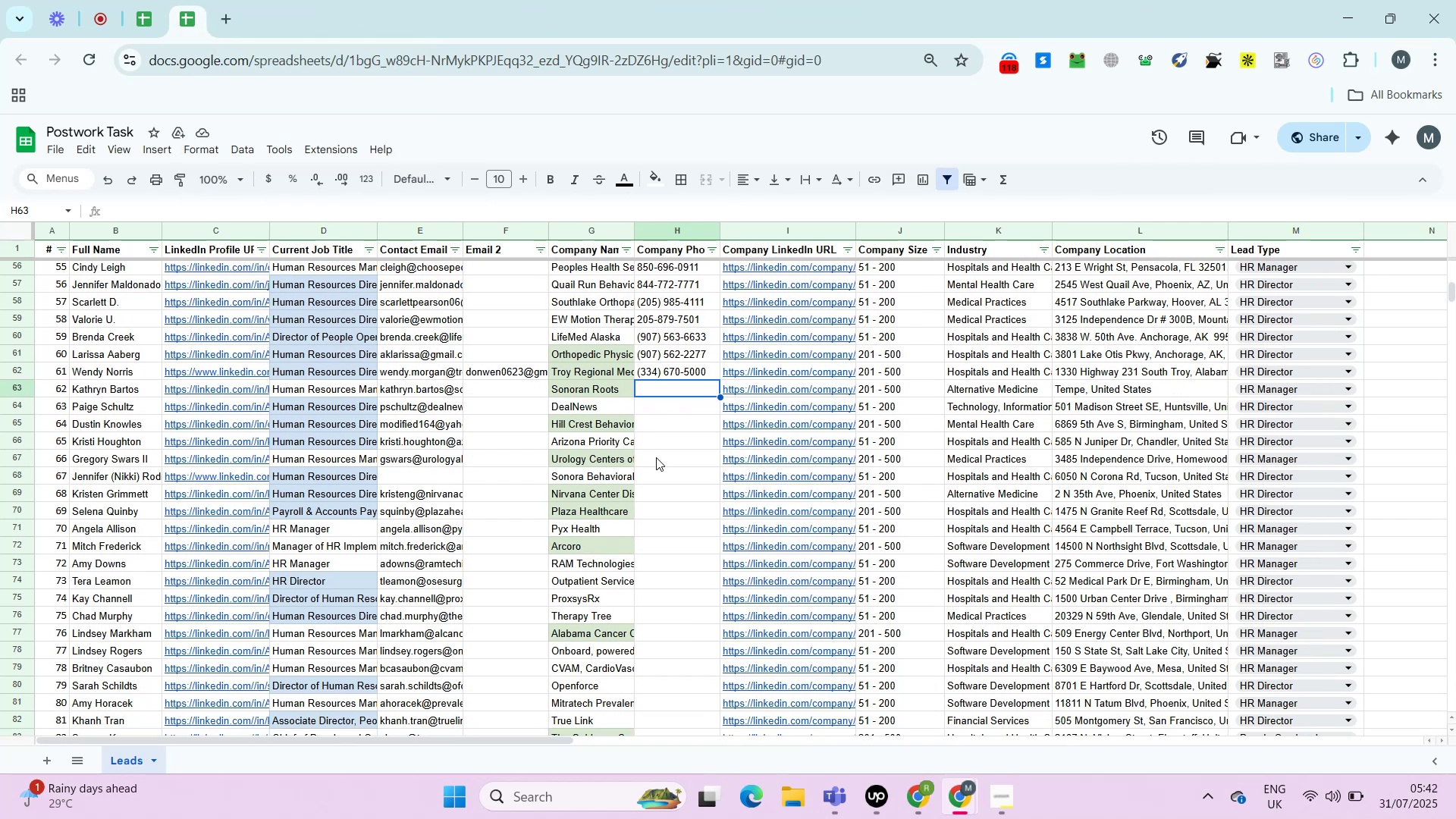 
key(ArrowDown)
 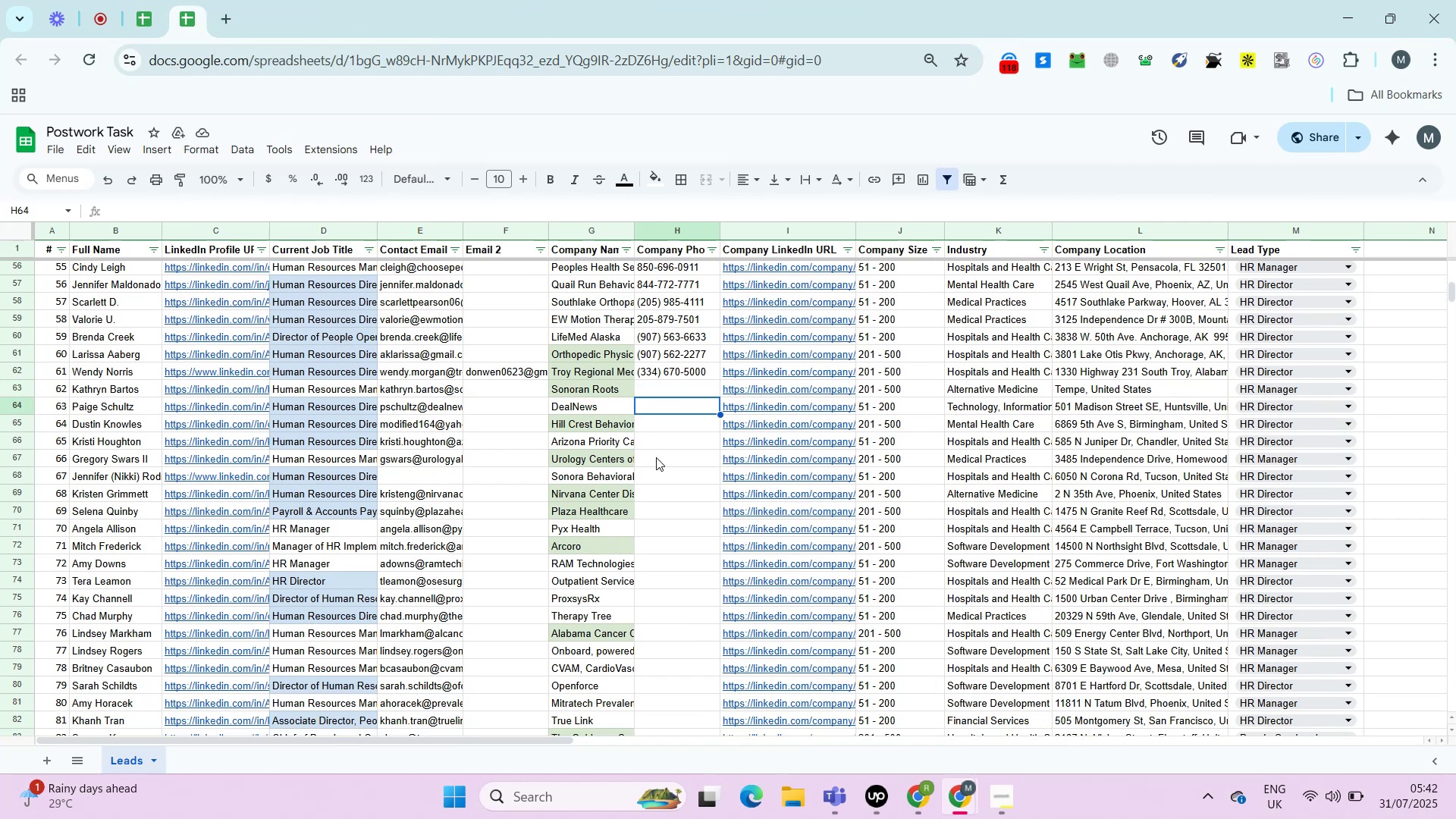 
key(ArrowRight)
 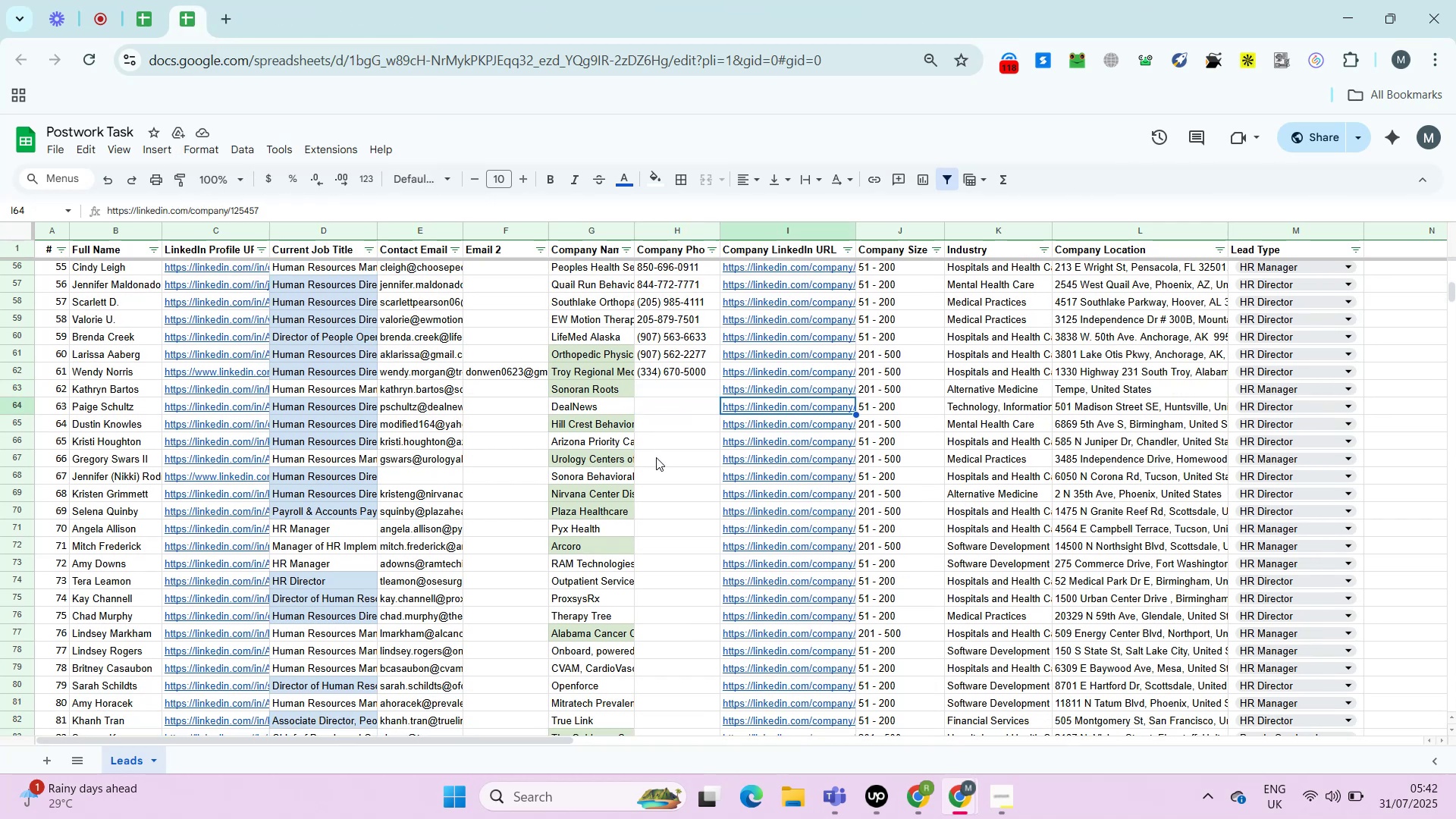 
key(Alt+AltLeft)
 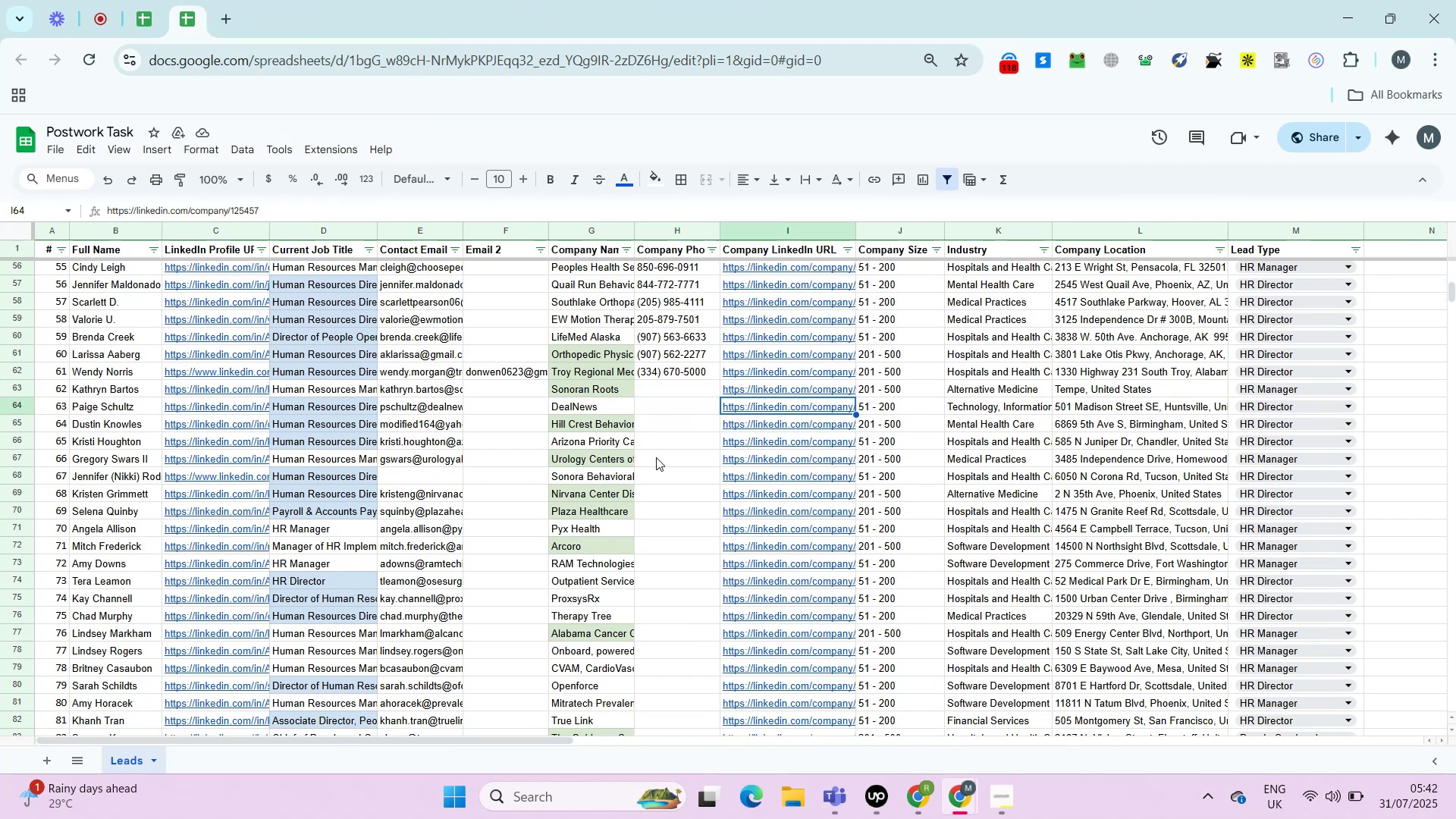 
key(Alt+Enter)
 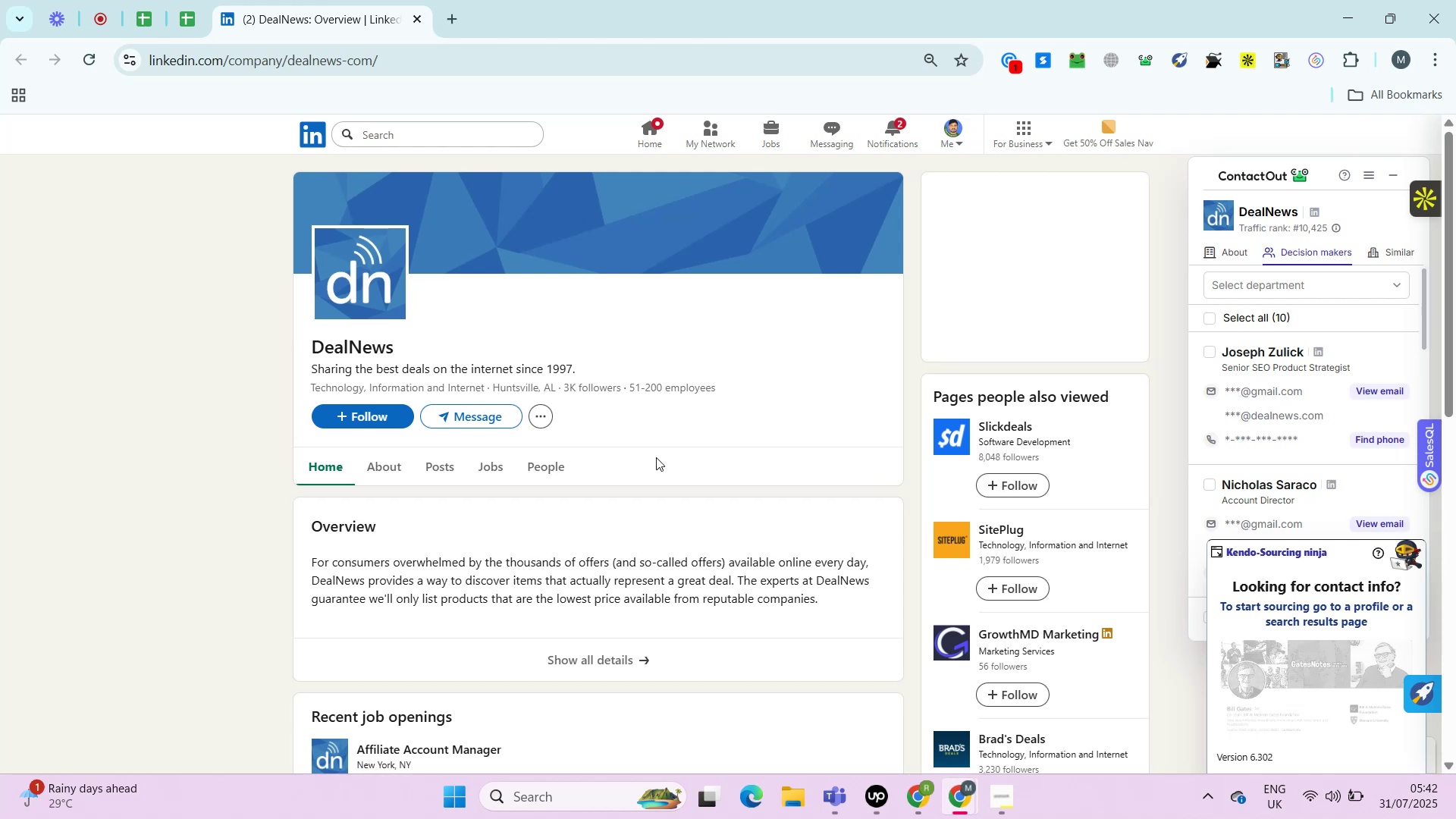 
wait(30.79)
 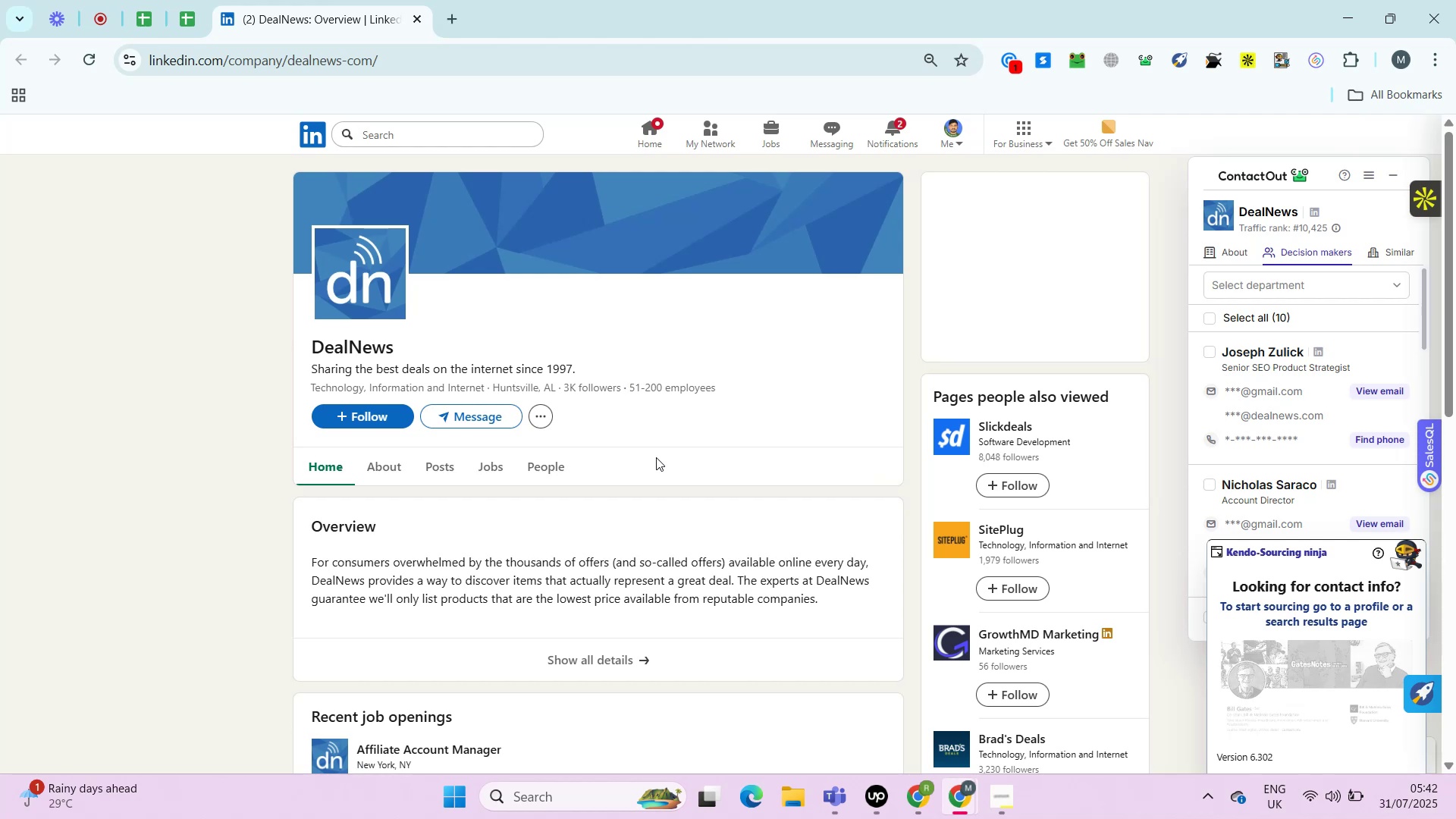 
left_click([394, 467])
 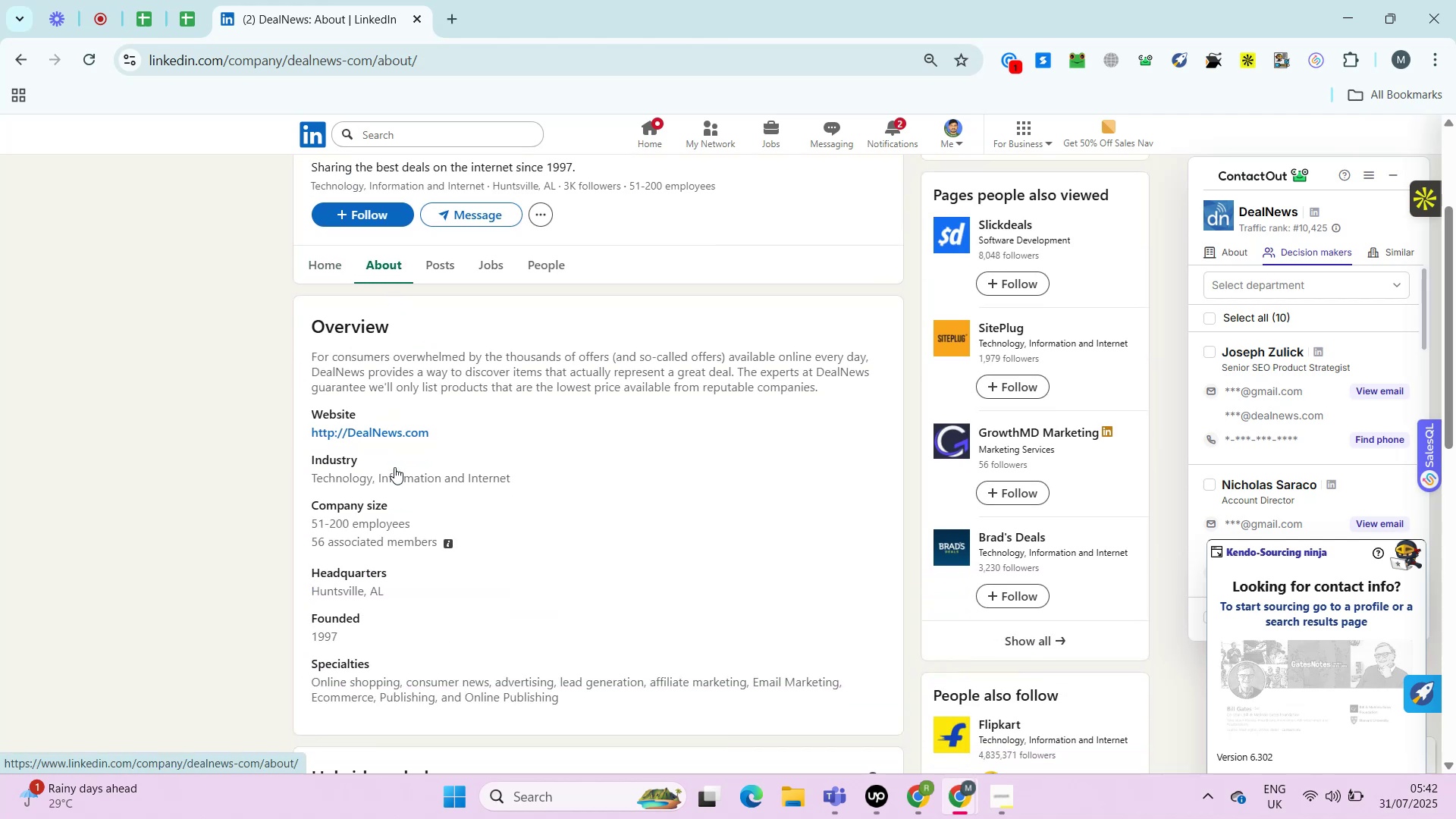 
hold_key(key=ControlLeft, duration=0.69)
left_click([402, 422])
 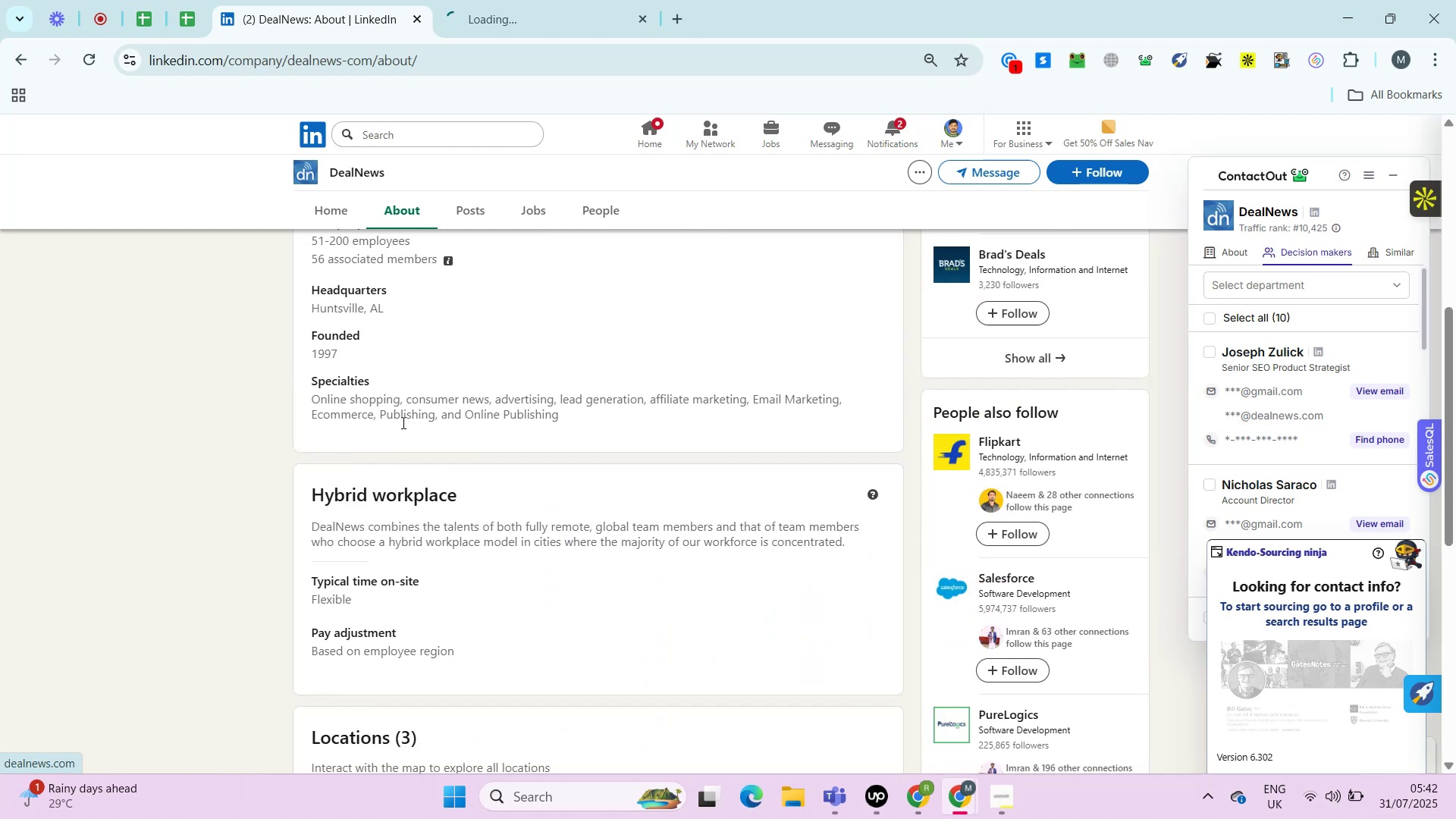 
left_click([522, 1])
 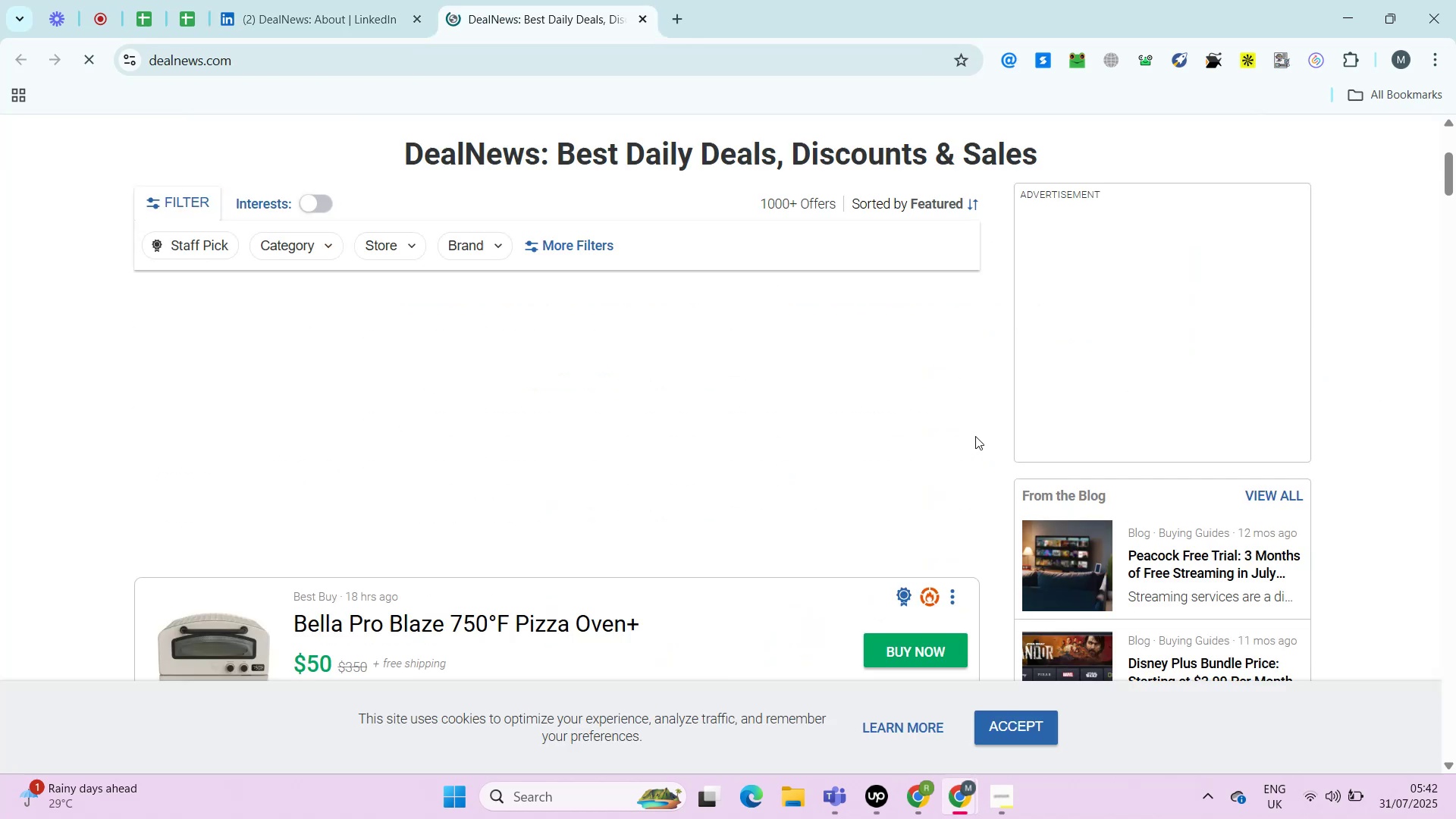 
hold_key(key=PageDown, duration=1.53)
 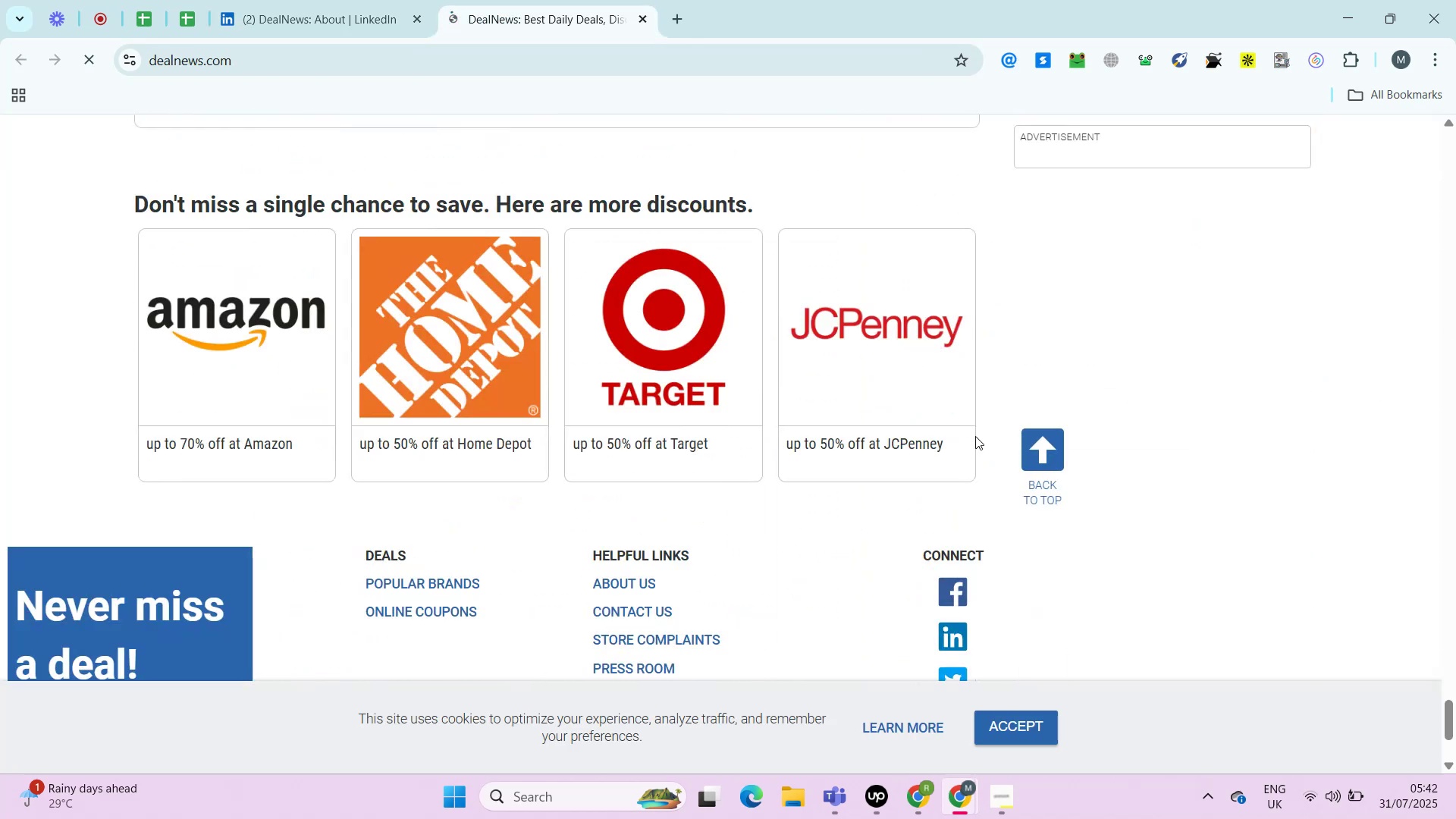 
key(PageDown)
 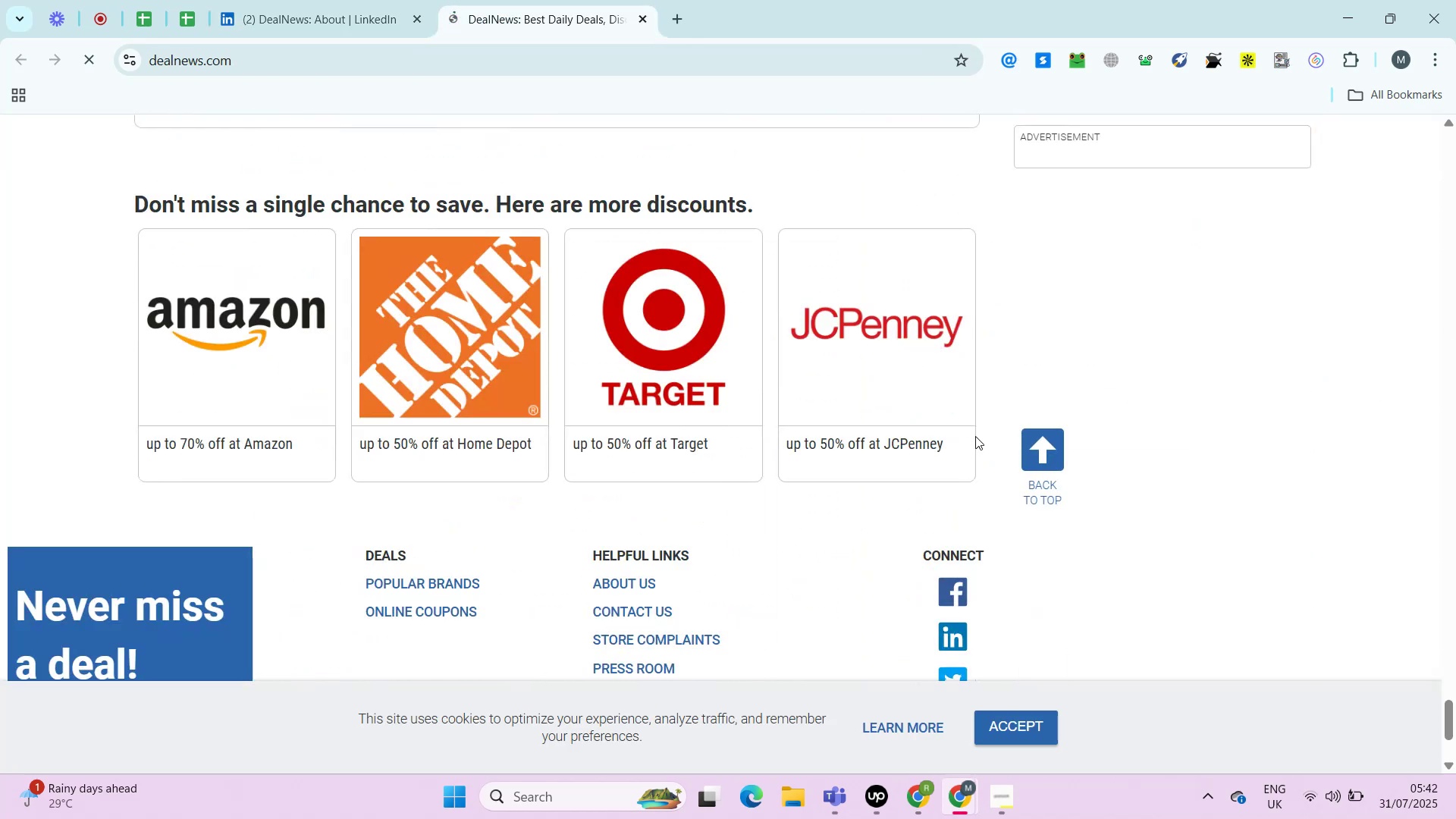 
key(PageDown)
 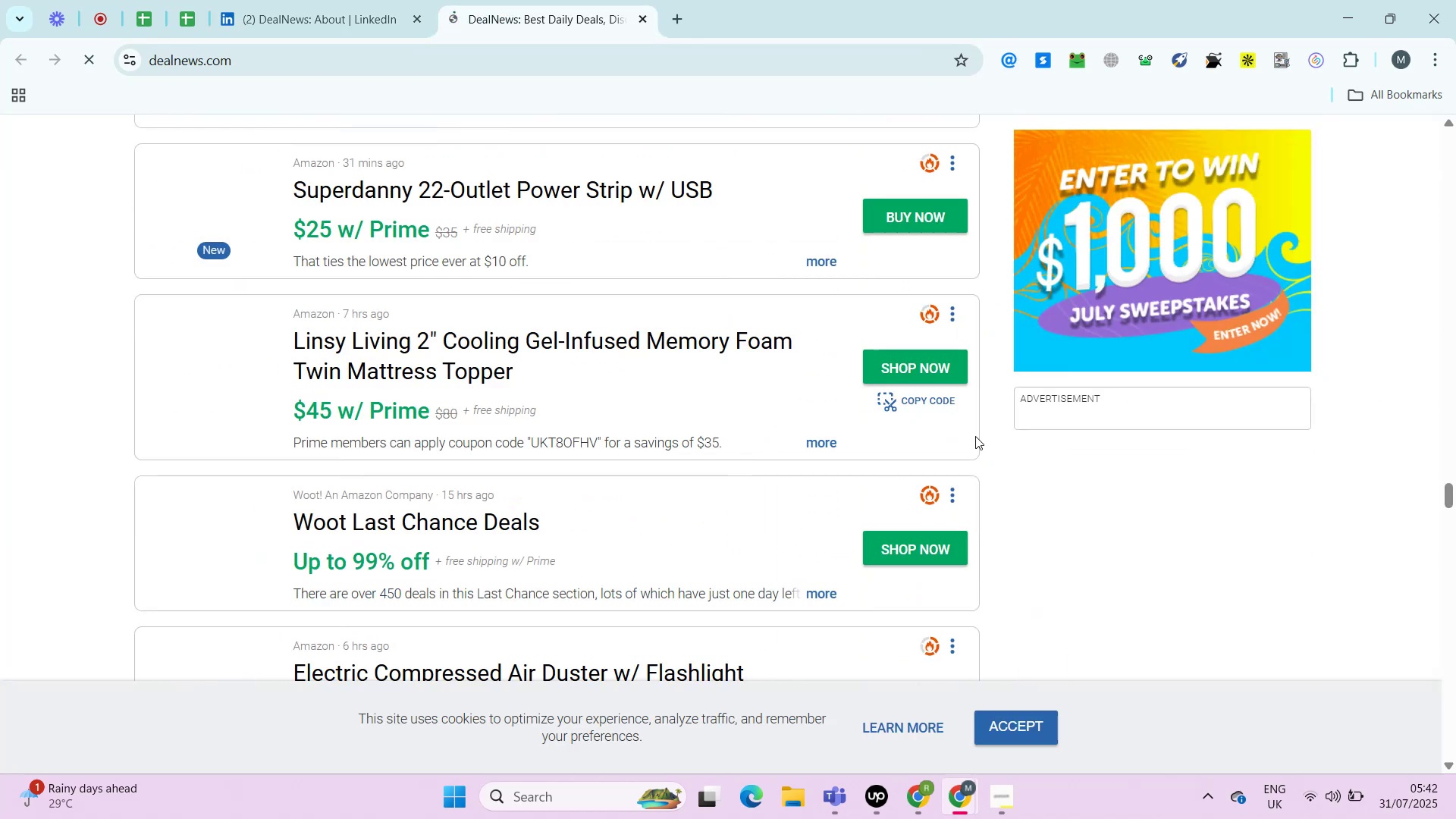 
key(PageDown)
 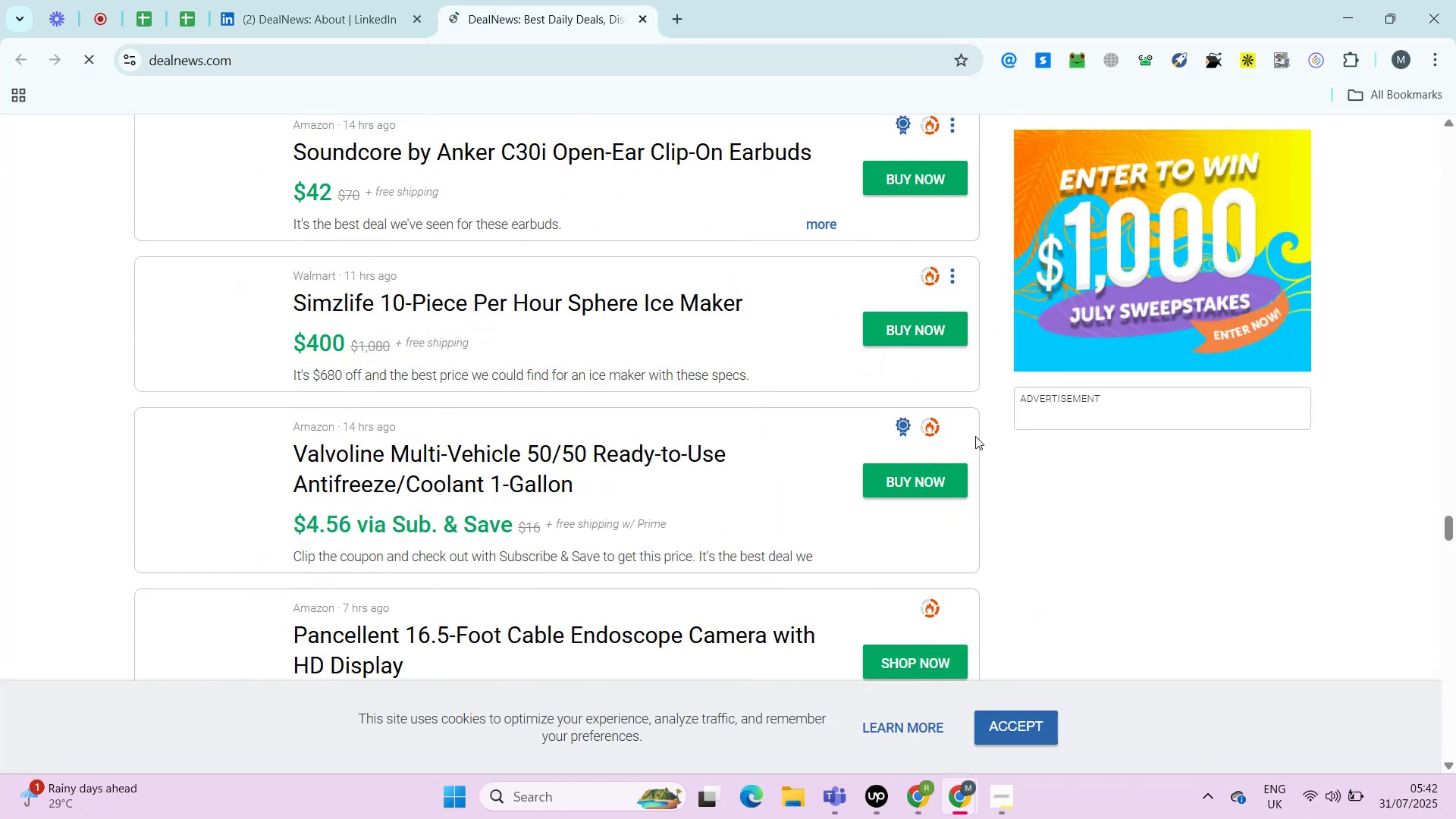 
key(PageDown)
 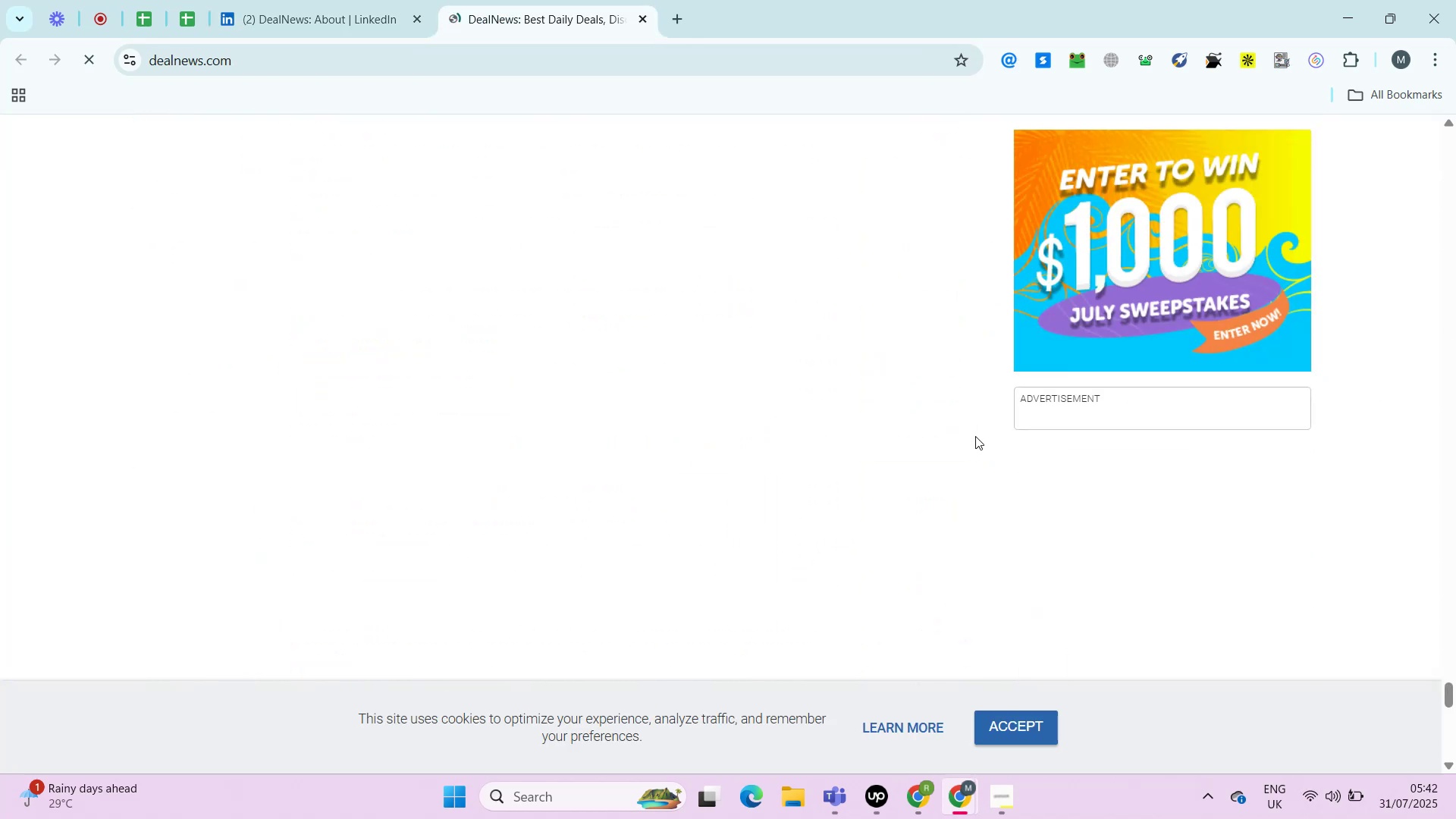 
key(PageDown)
 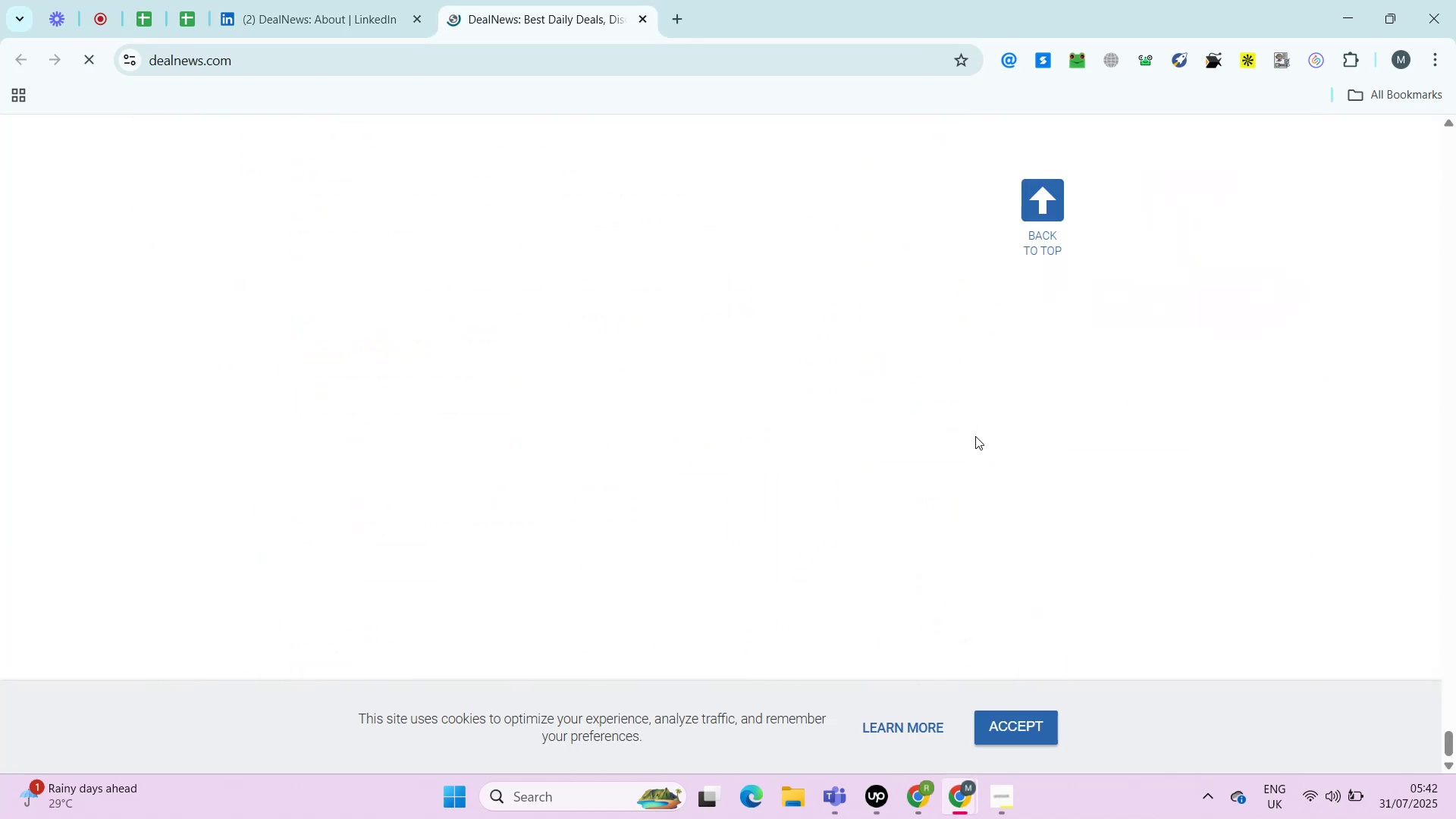 
key(PageDown)
 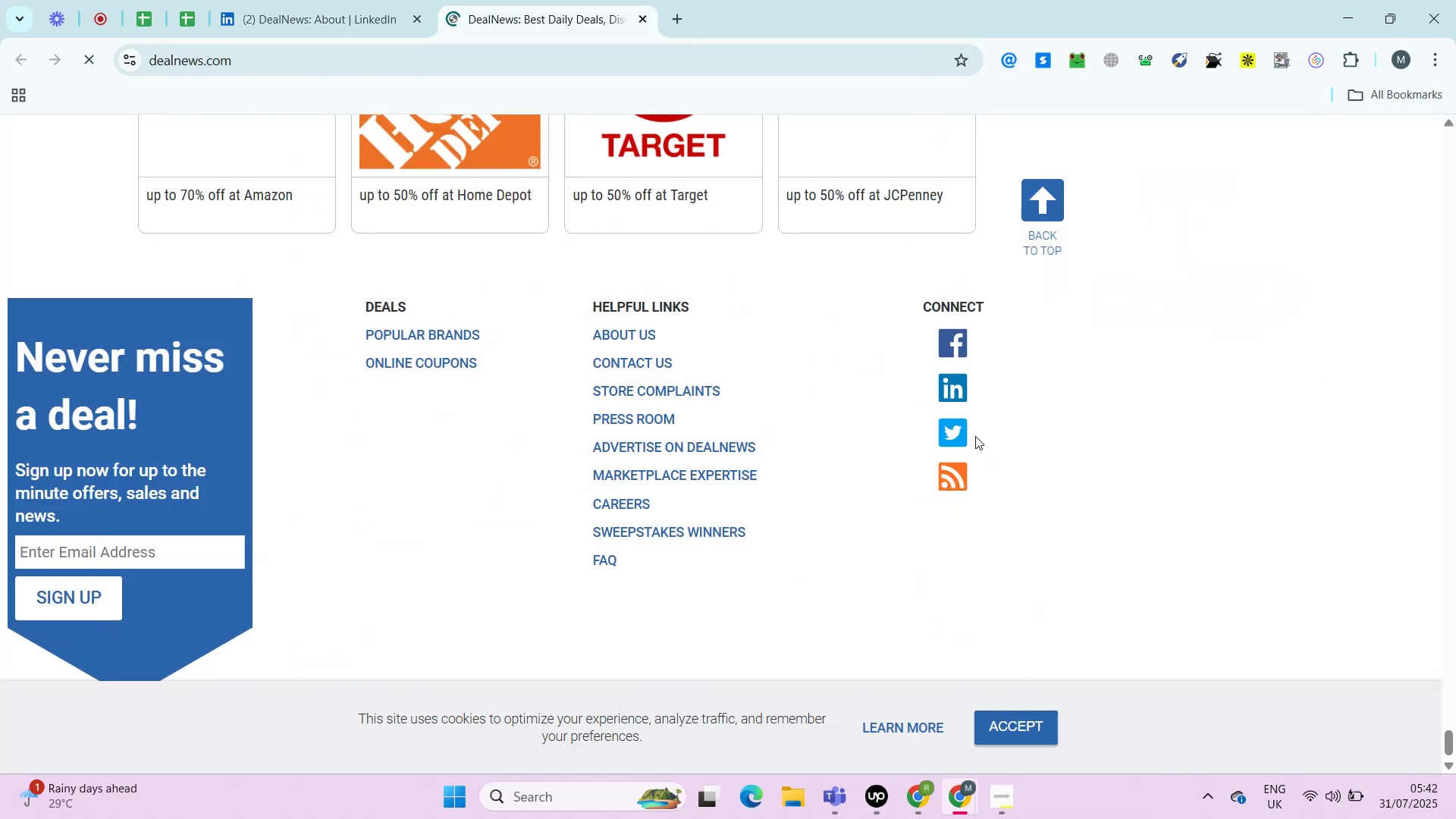 
key(PageDown)
 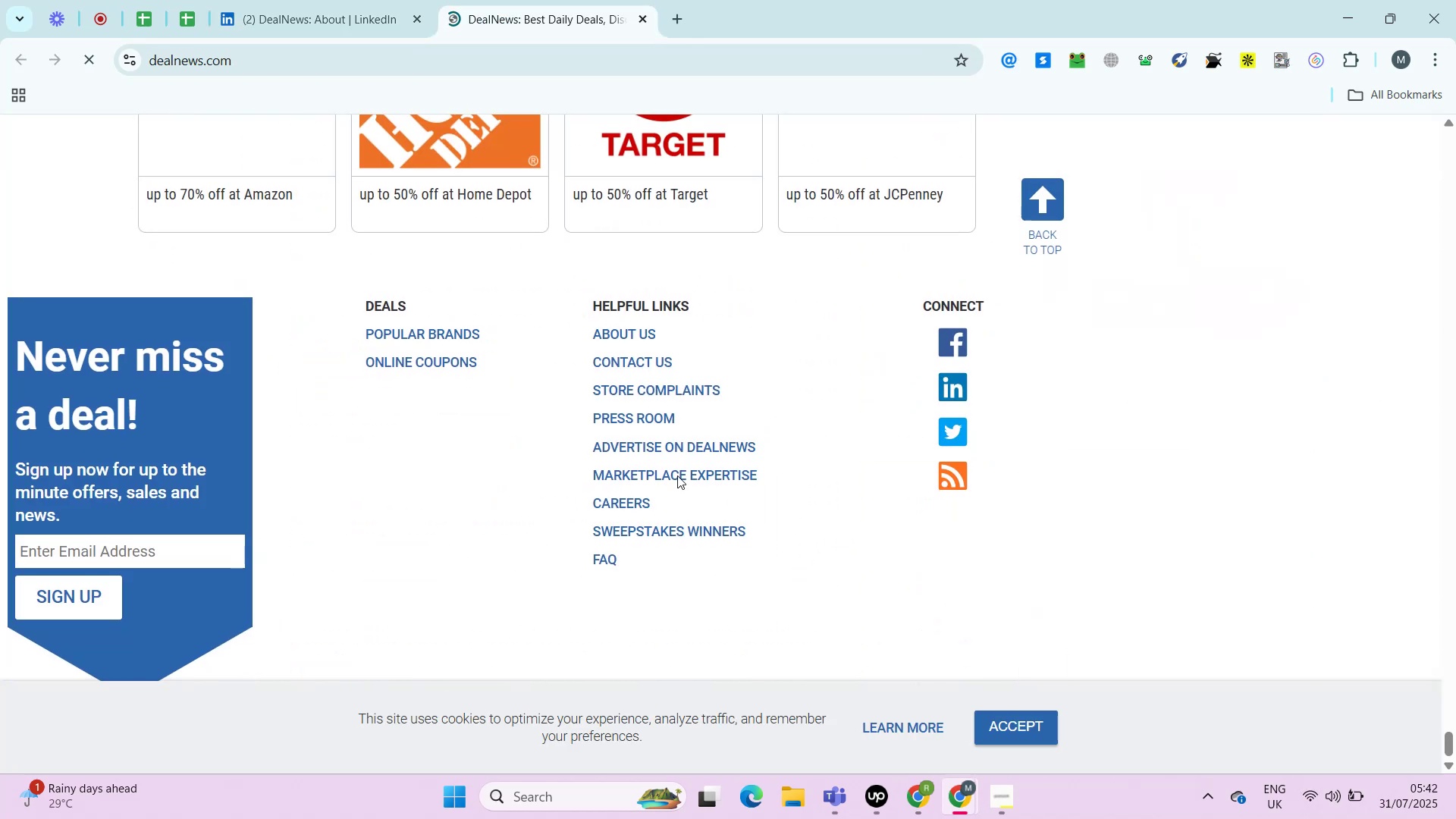 
hold_key(key=ControlLeft, duration=0.71)
left_click([650, 360])
 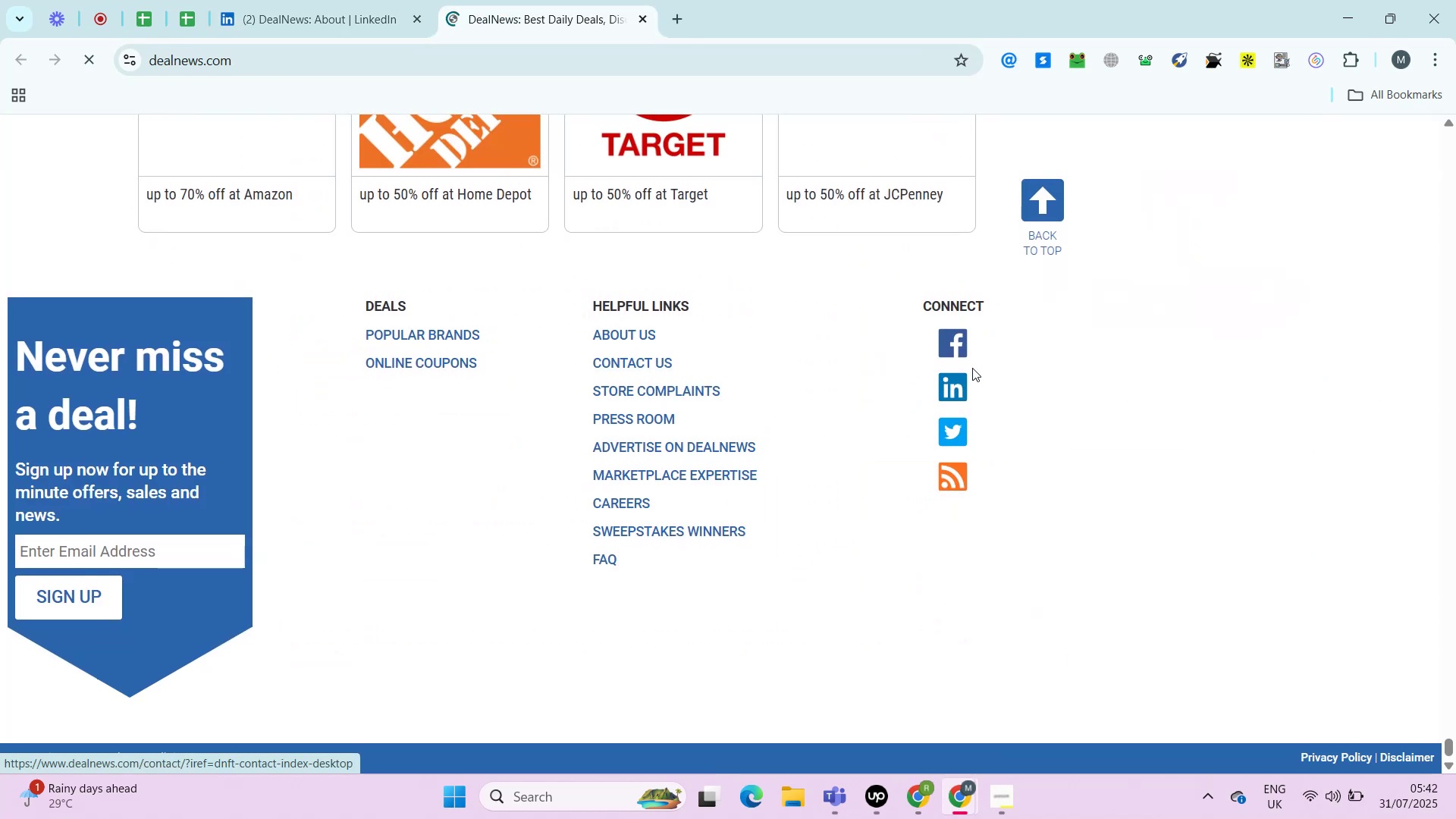 
hold_key(key=ControlLeft, duration=1.08)
left_click([959, 350])
 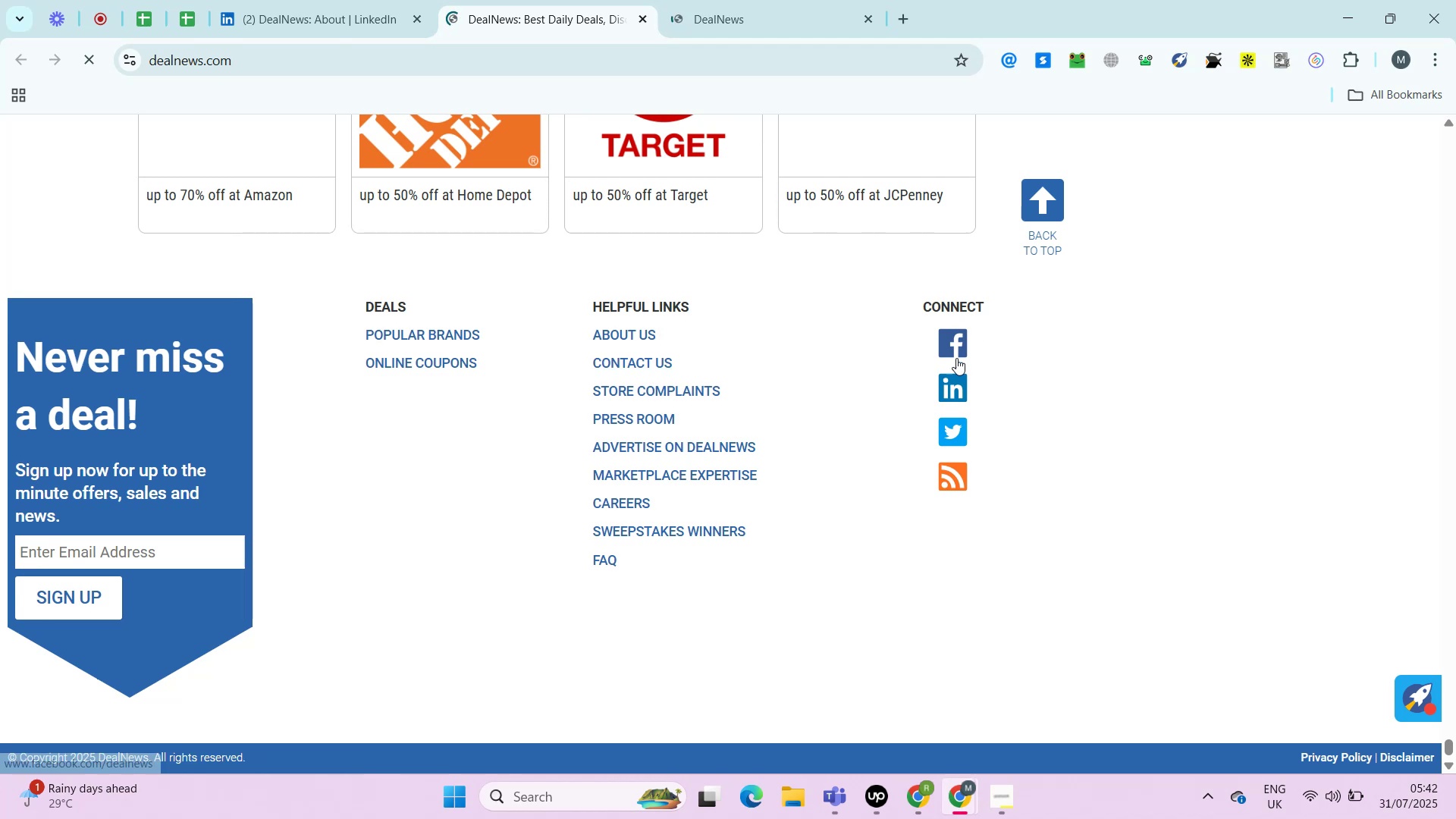 
hold_key(key=ControlLeft, duration=0.59)
left_click([955, 340])
 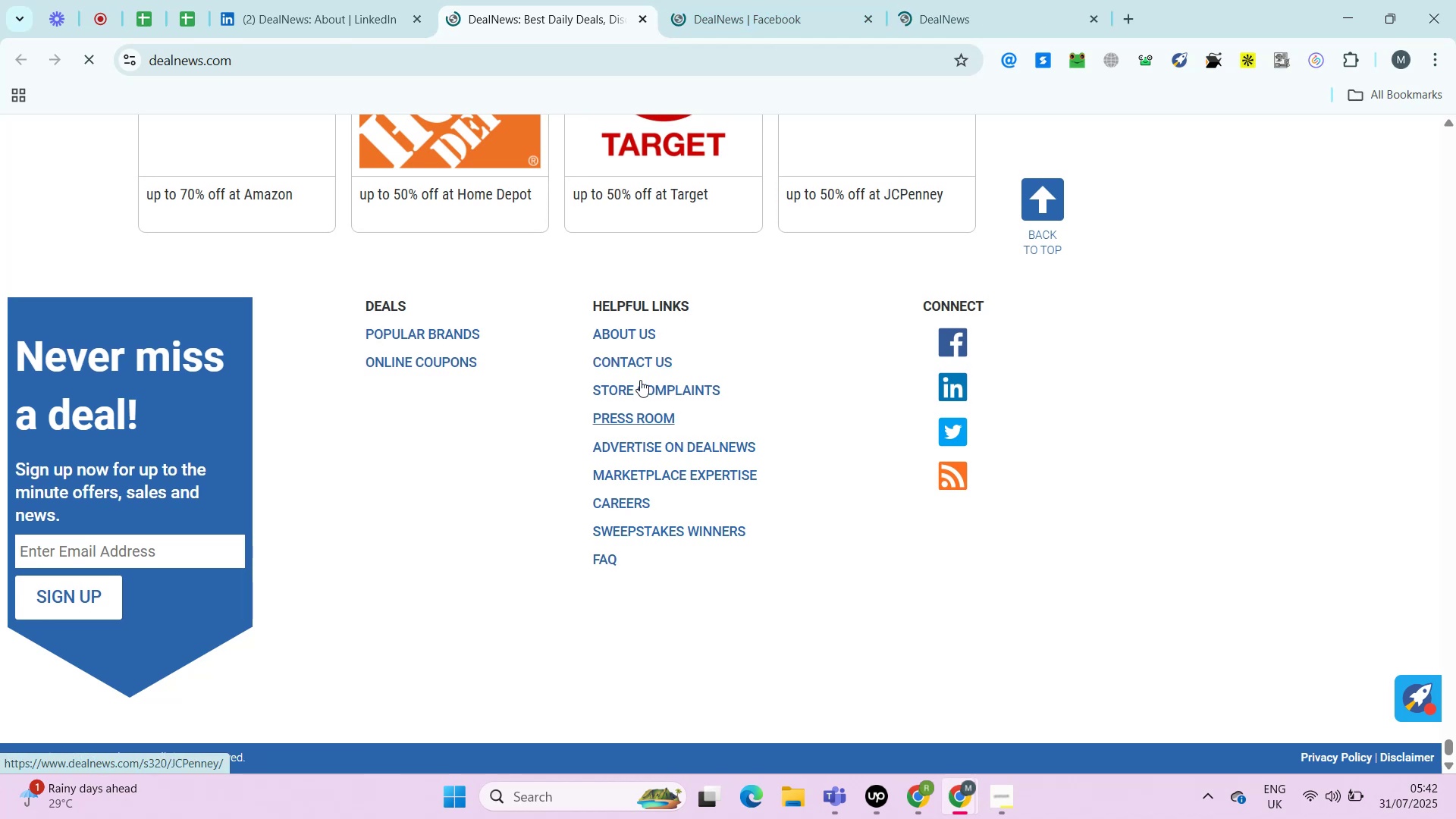 
hold_key(key=ControlLeft, duration=0.67)
left_click([644, 366])
 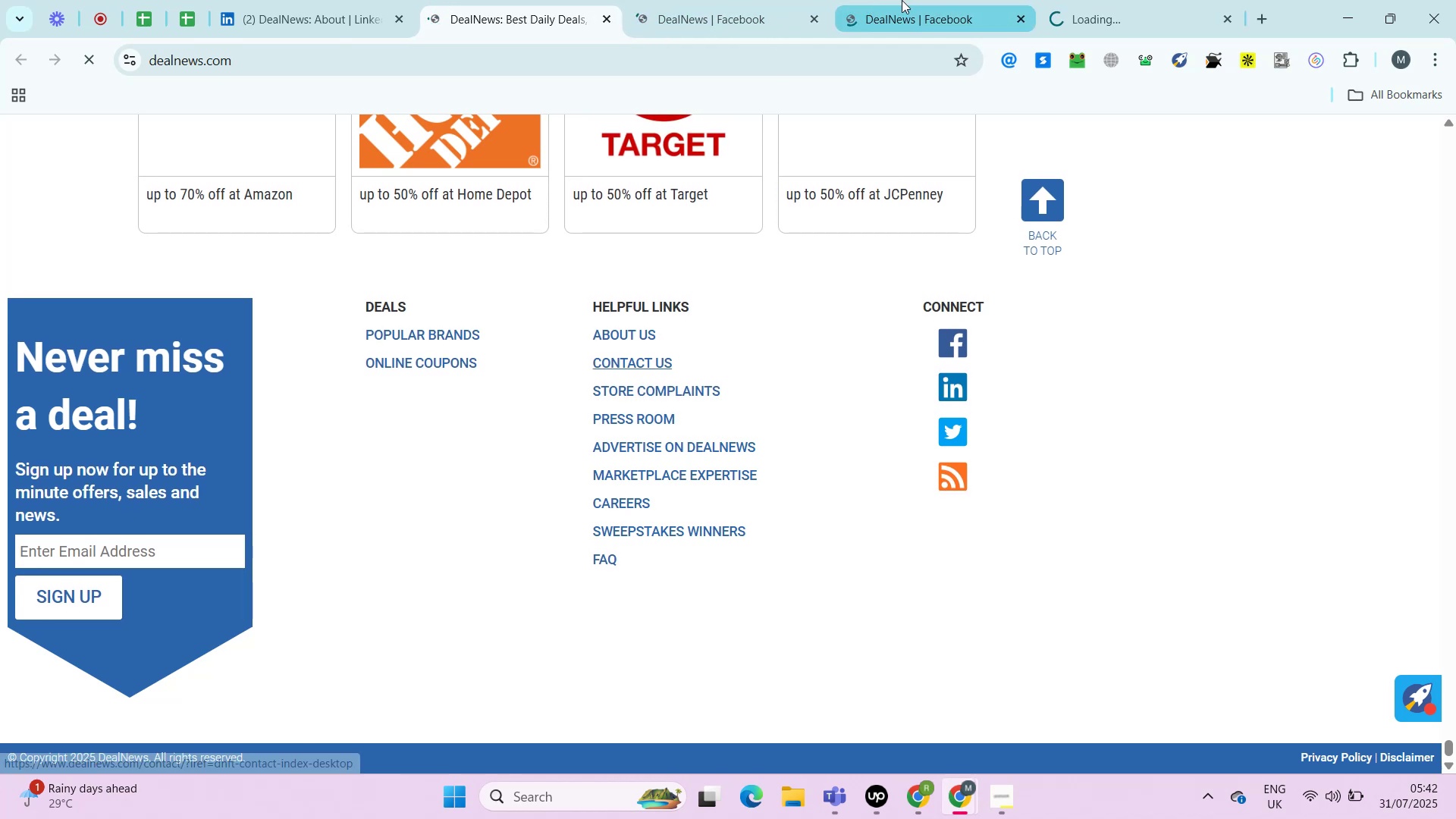 
left_click([902, 0])
 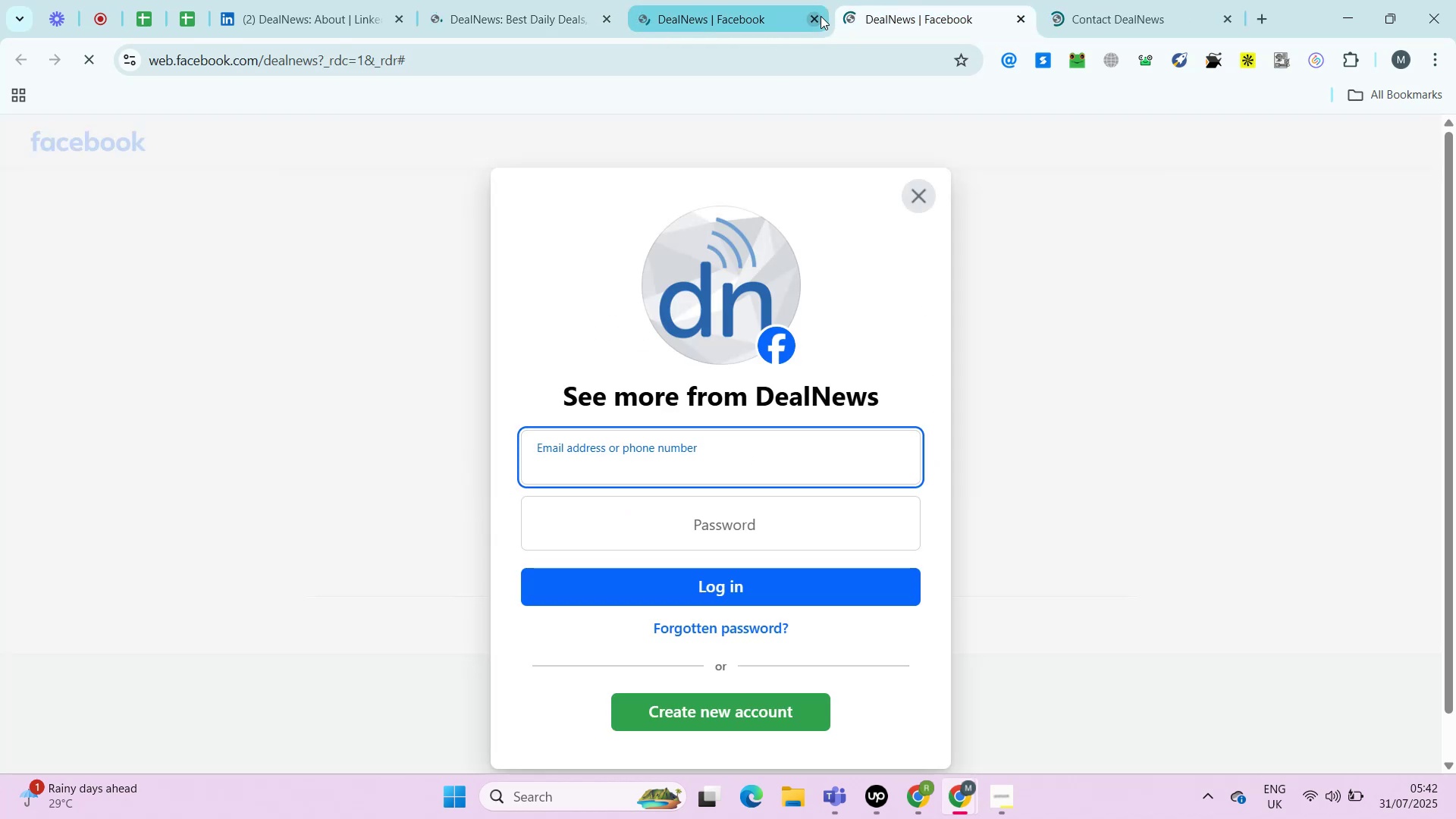 
left_click([821, 16])
 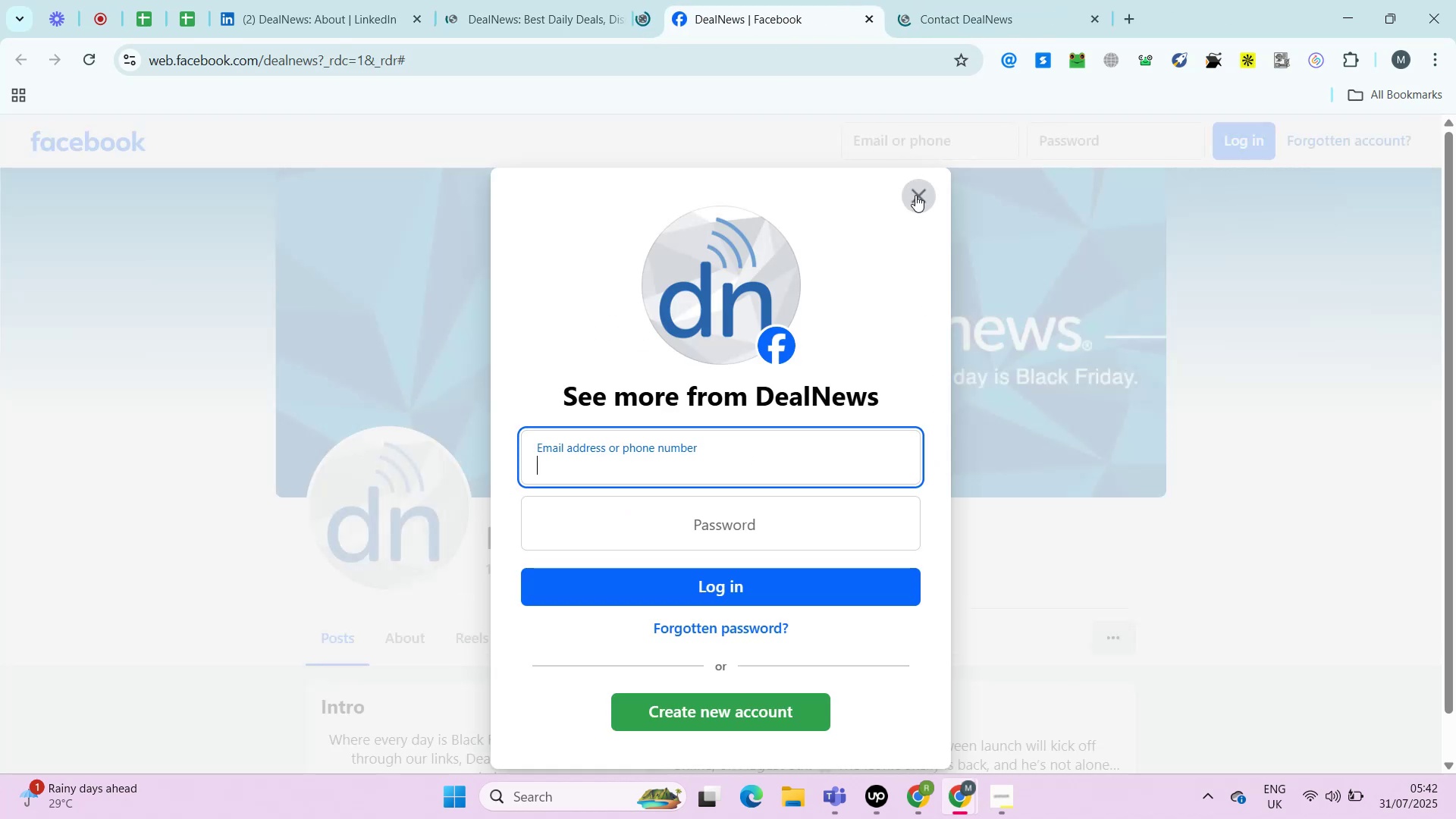 
left_click([915, 195])
 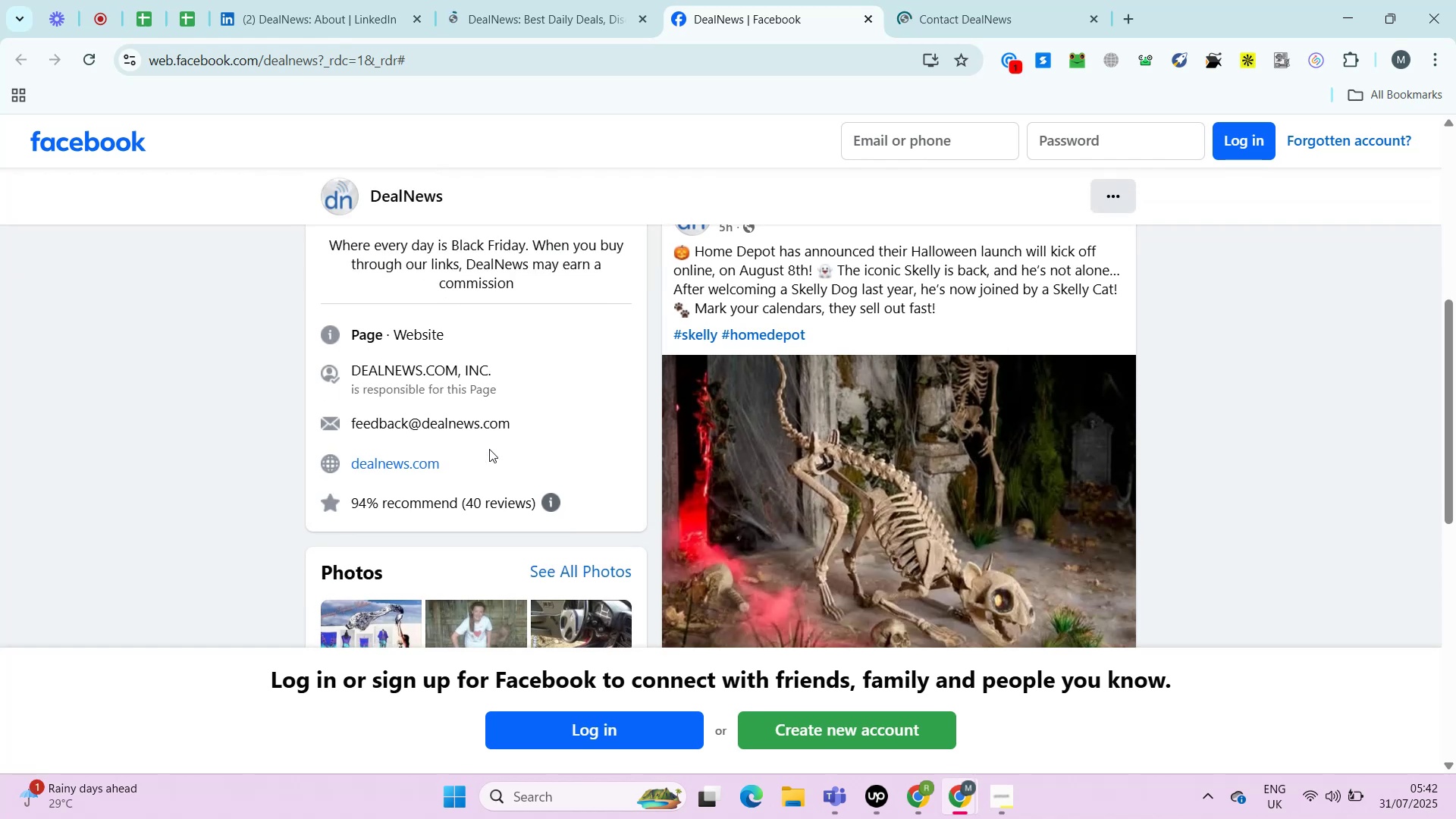 
left_click([1059, 3])
 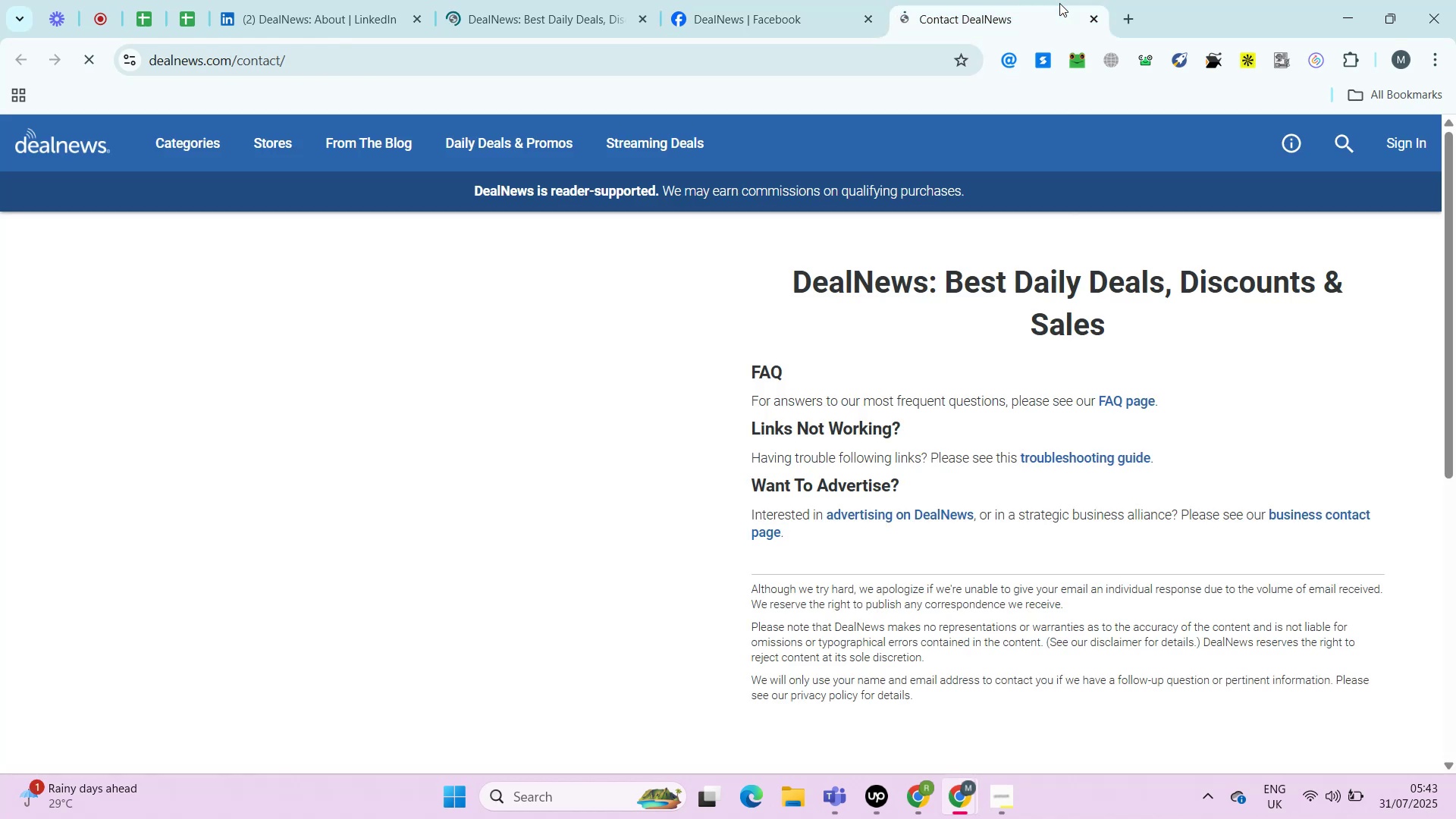 
mouse_move([648, 376])
 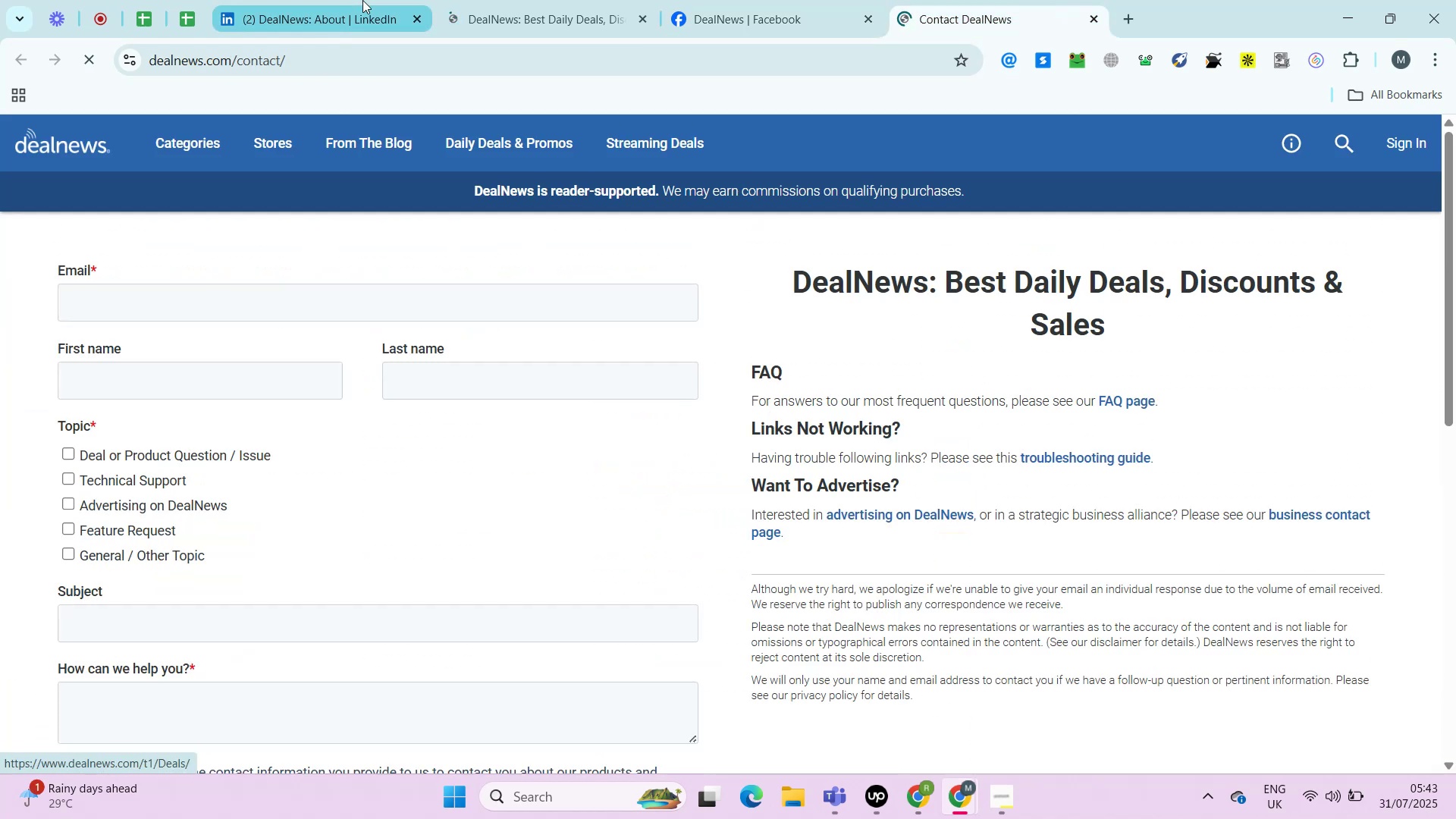 
left_click([362, 0])
 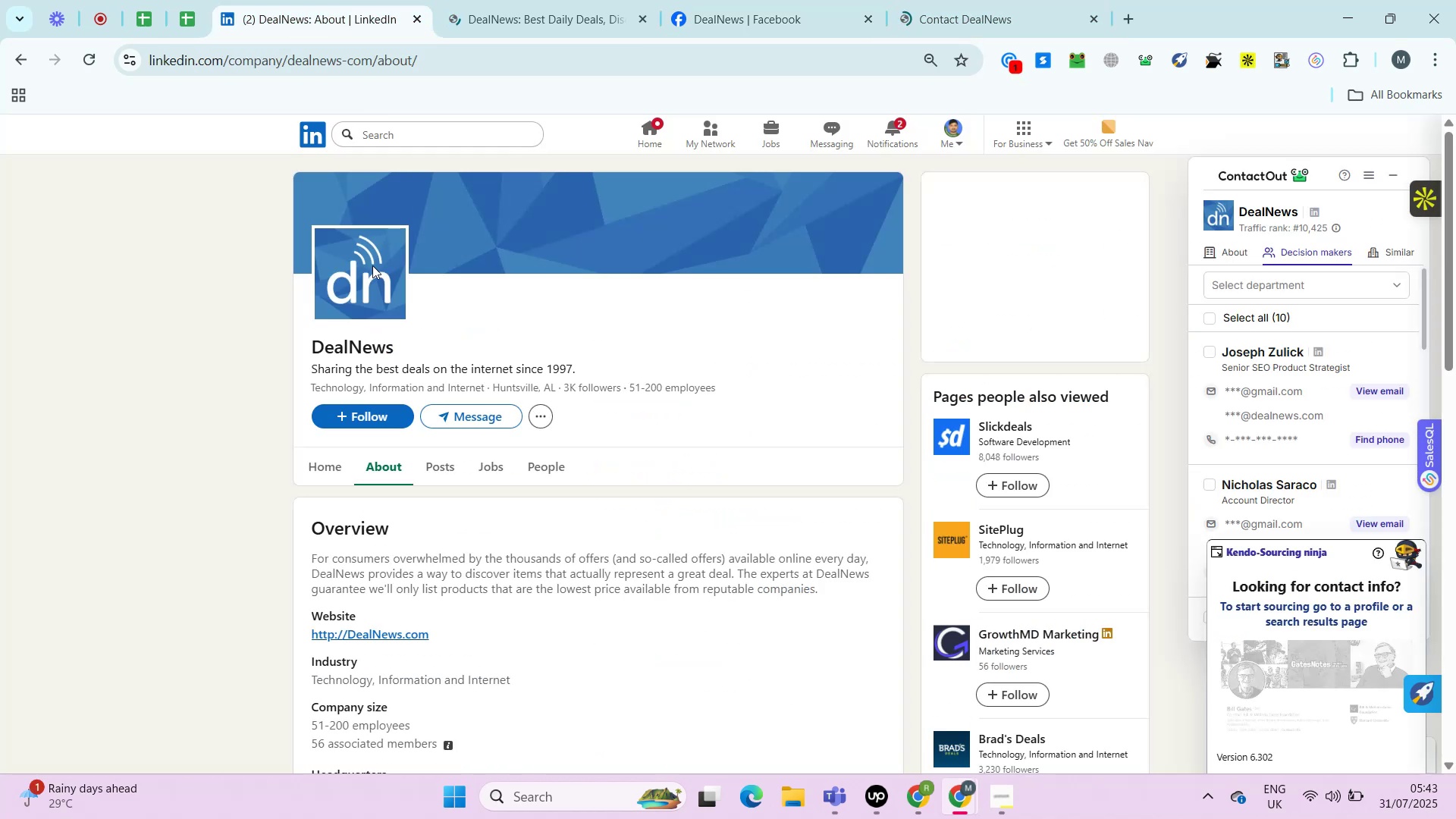 
left_click_drag(start_coordinate=[309, 351], to_coordinate=[422, 362])
 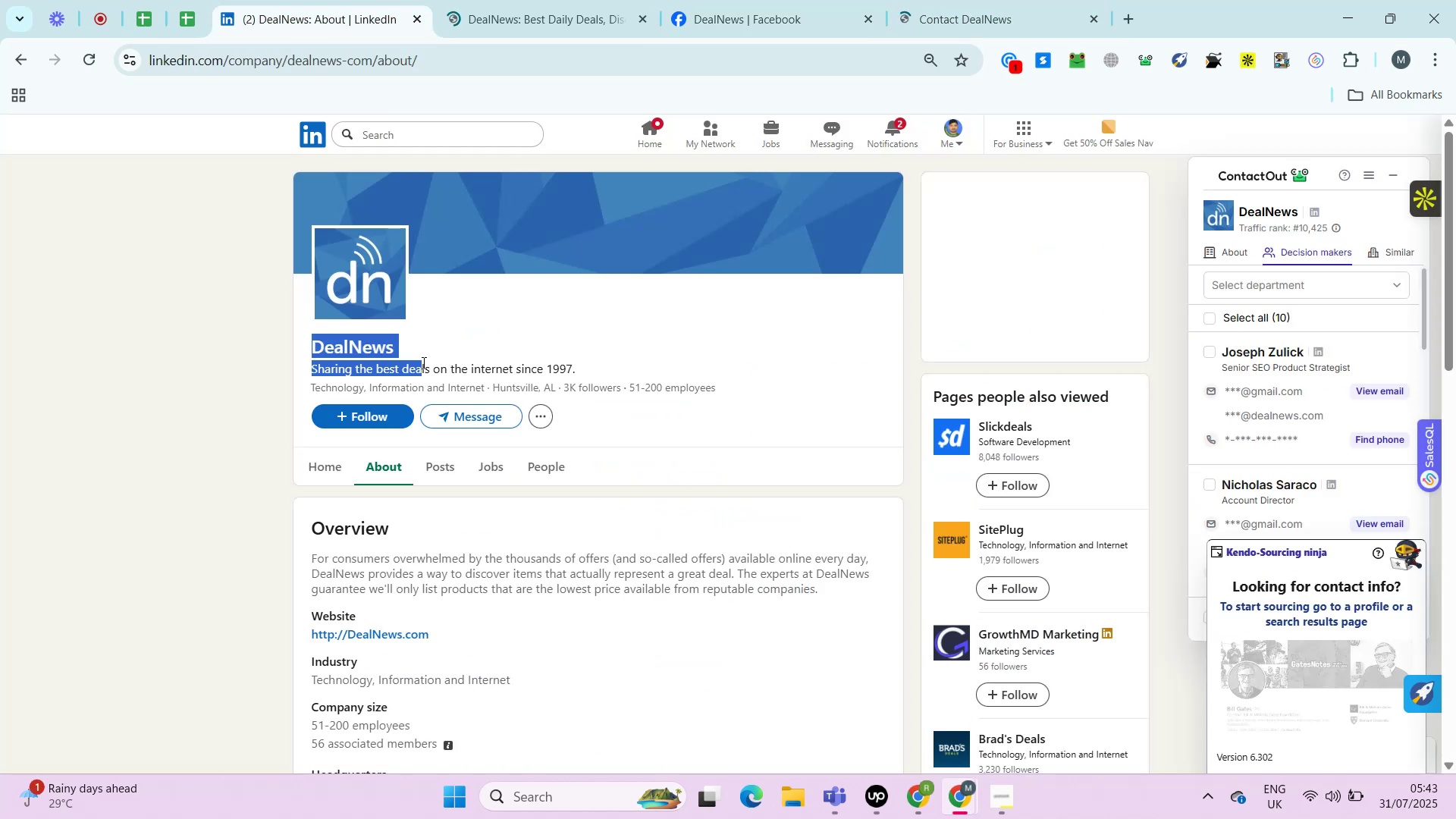 
hold_key(key=ControlLeft, duration=0.32)
 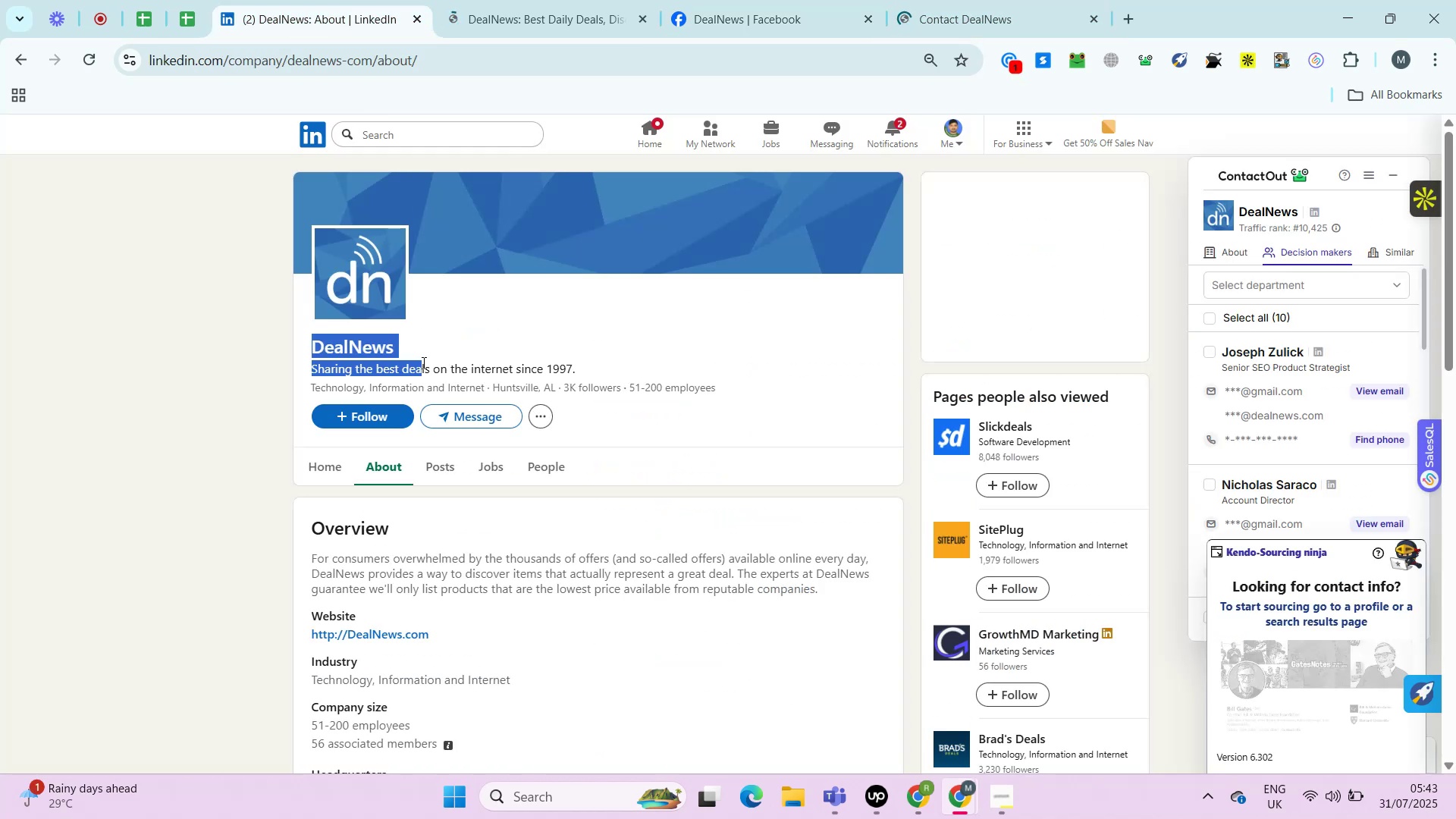 
left_click([422, 362])
 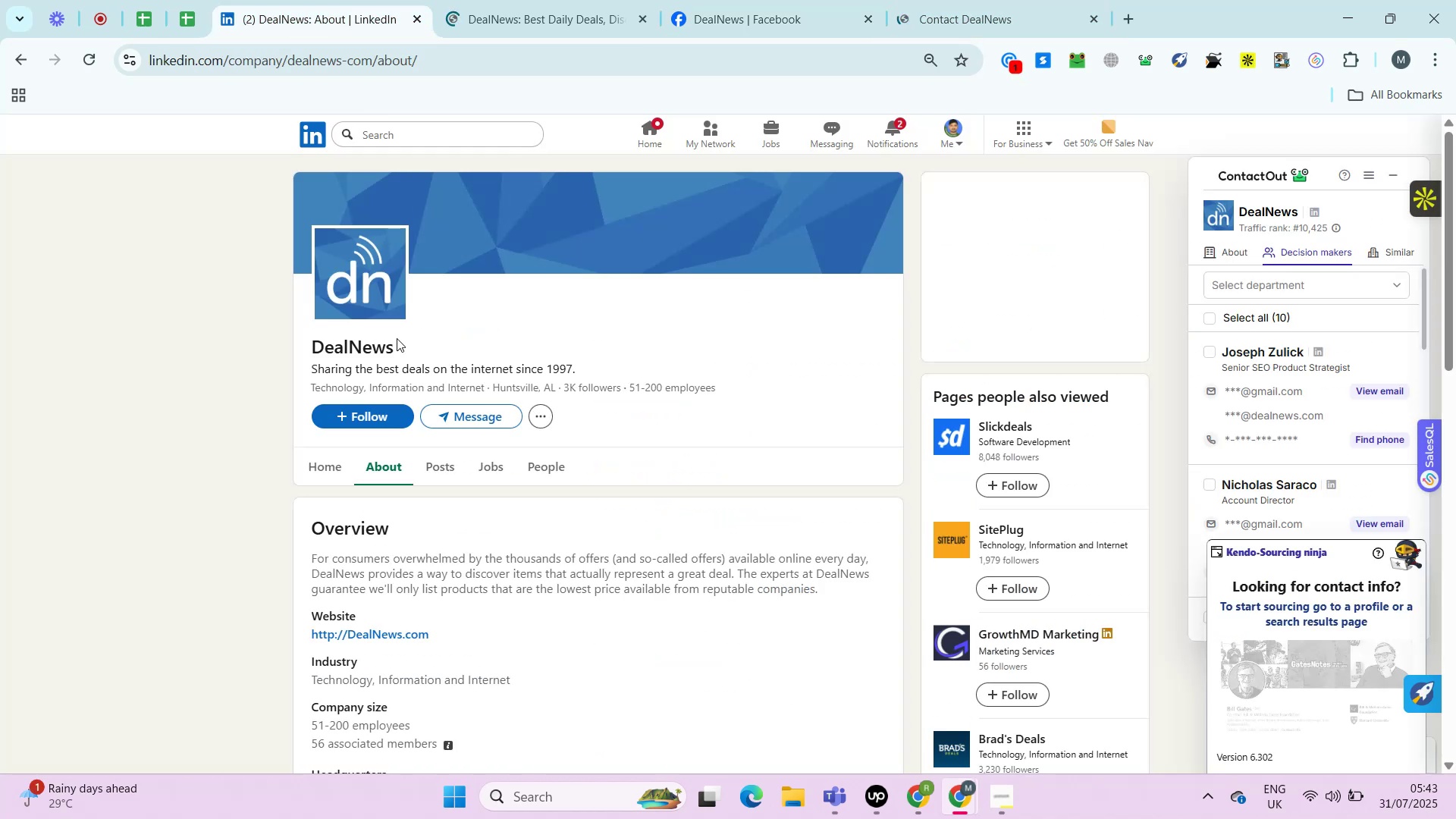 
left_click([397, 338])
 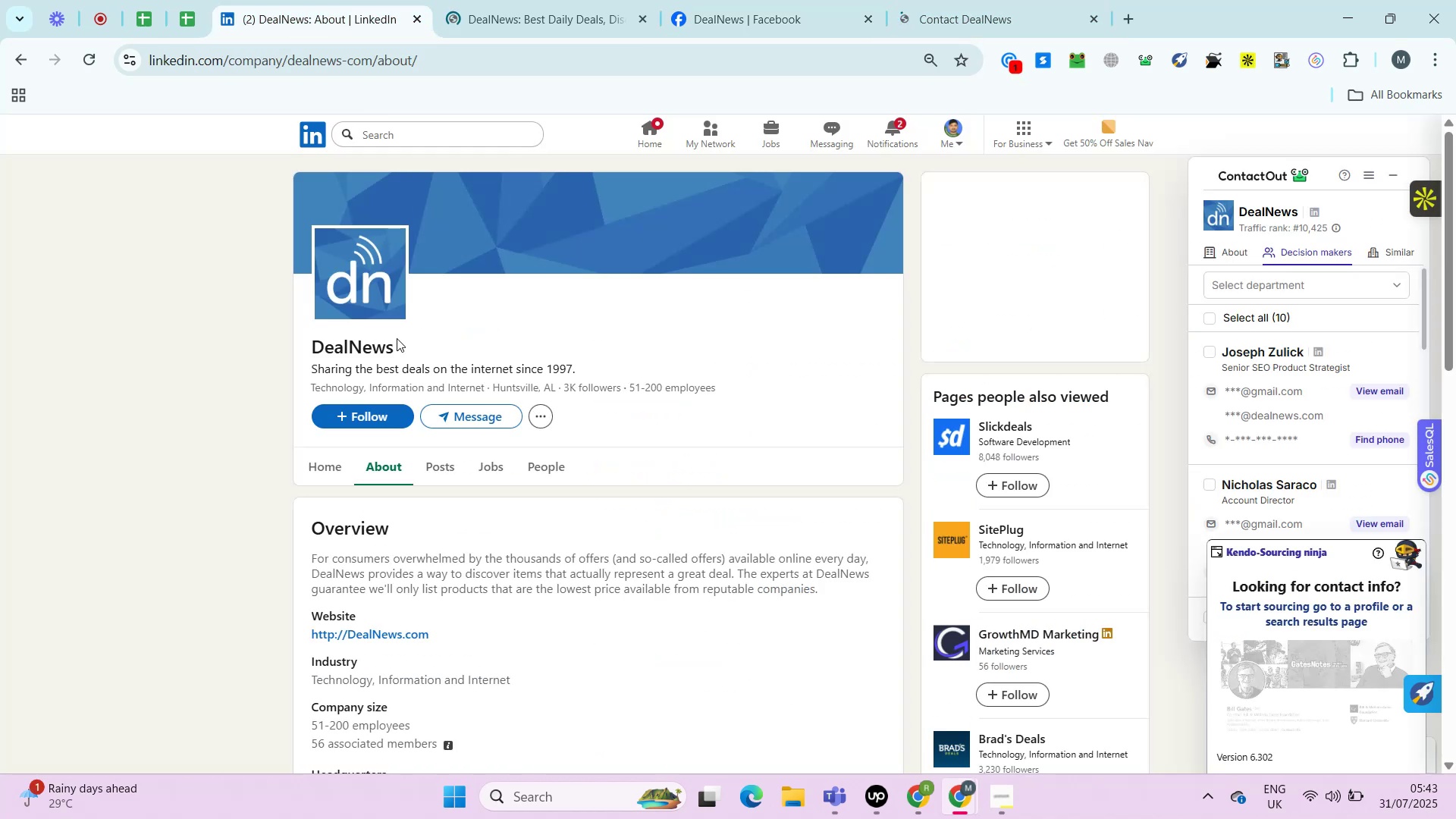 
double_click([397, 338])
 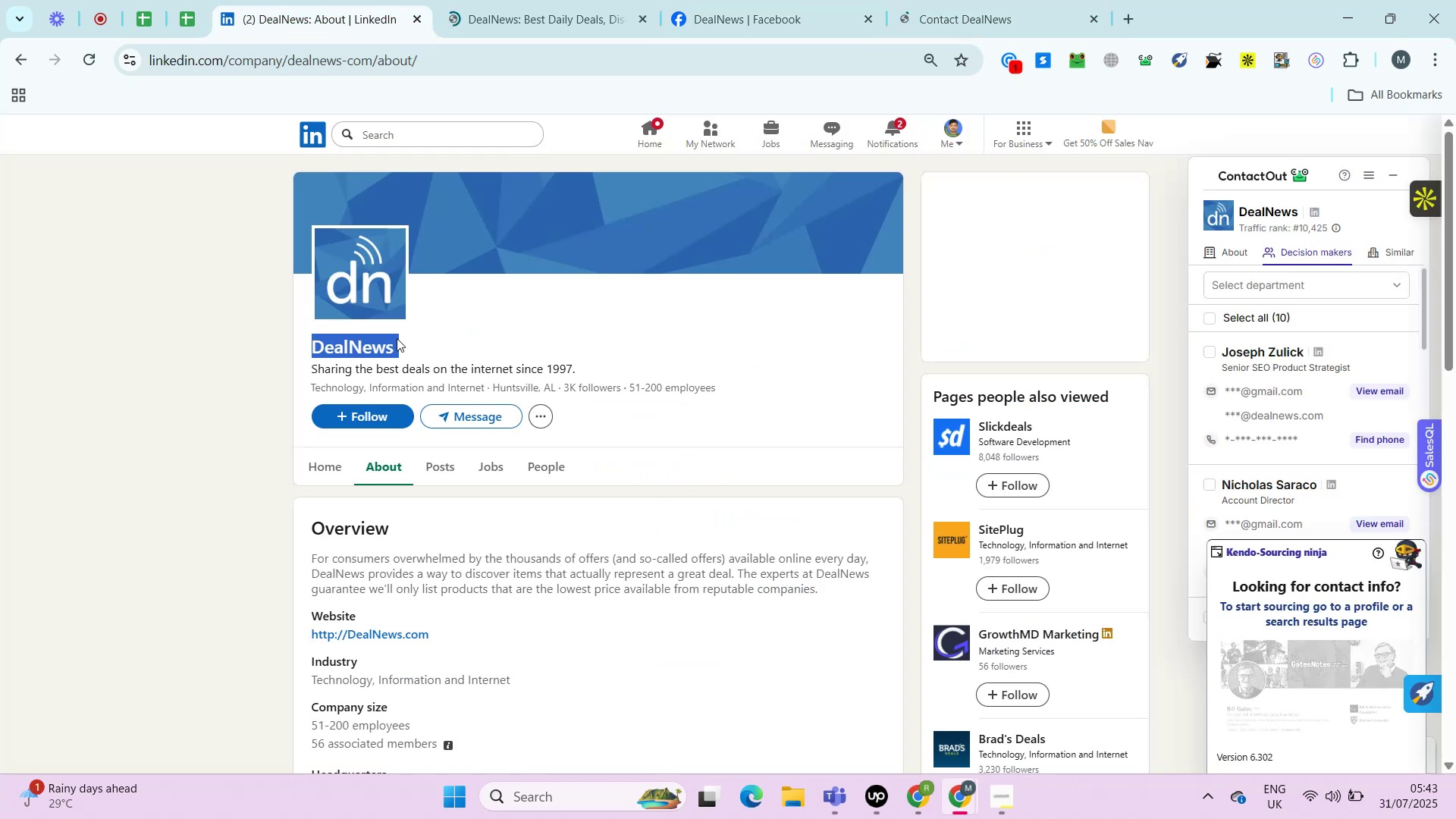 
triple_click([397, 338])
 